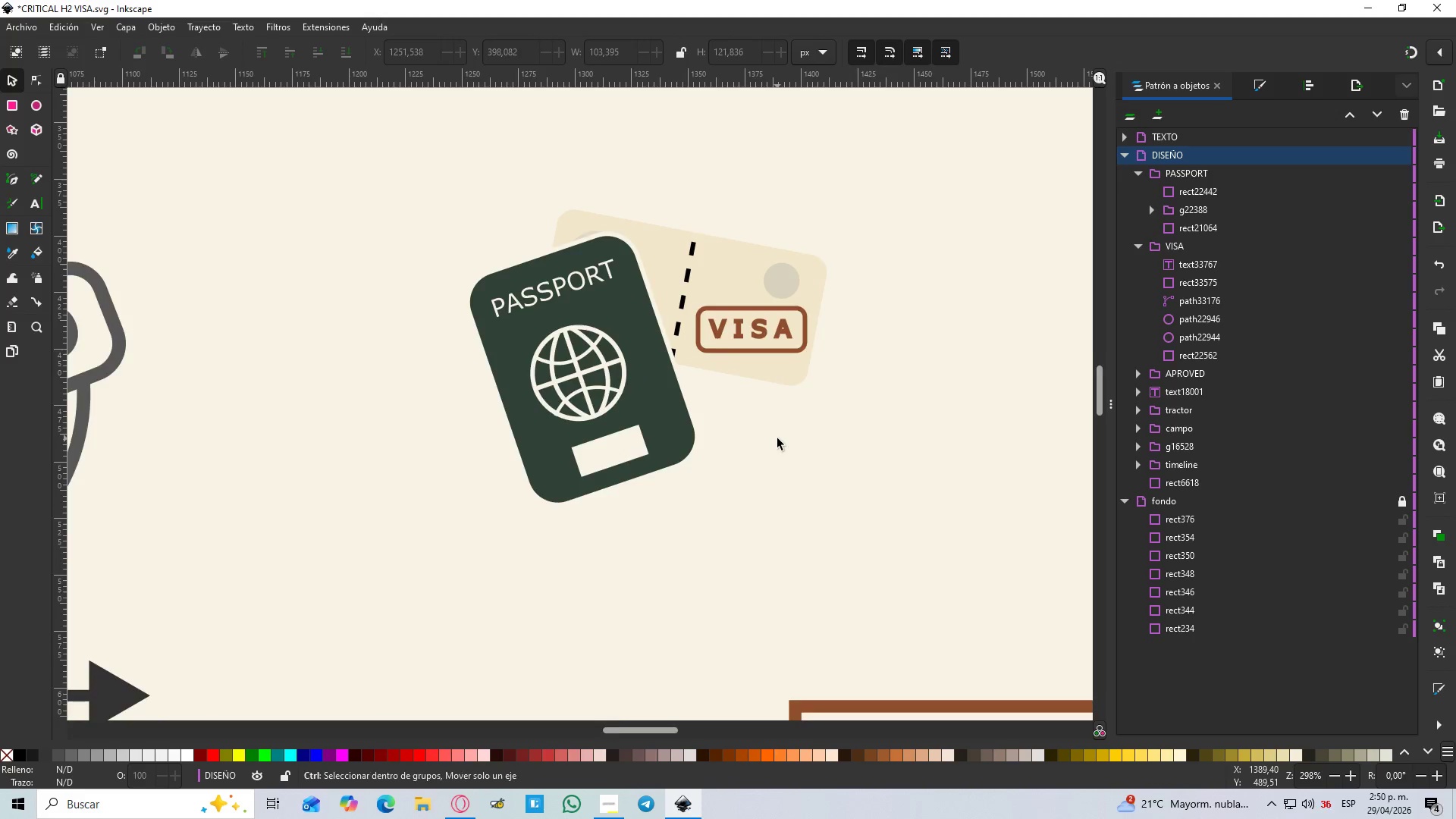 
hold_key(key=ControlLeft, duration=0.8)
 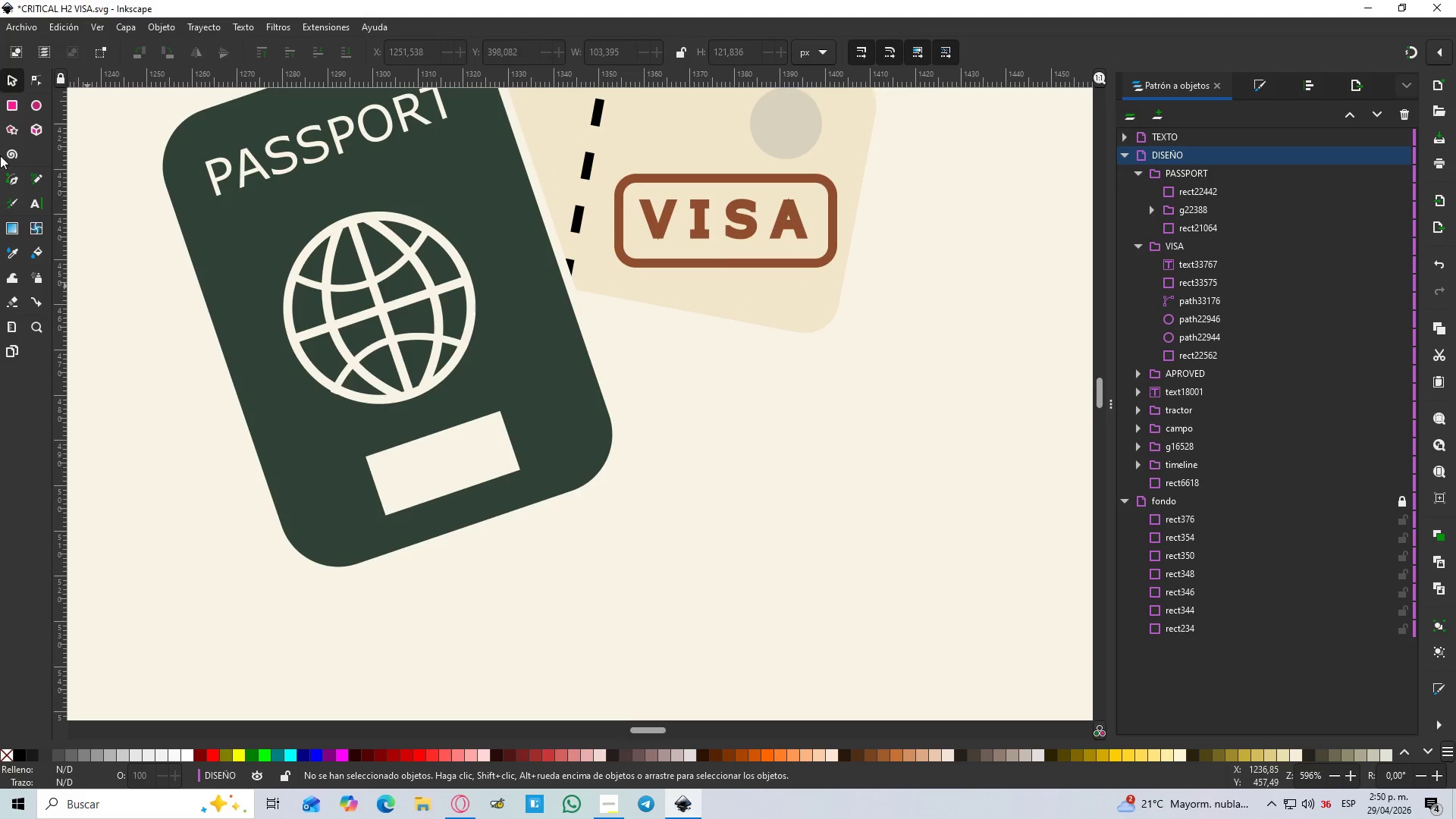 
scroll: coordinate [777, 438], scroll_direction: up, amount: 5.0
 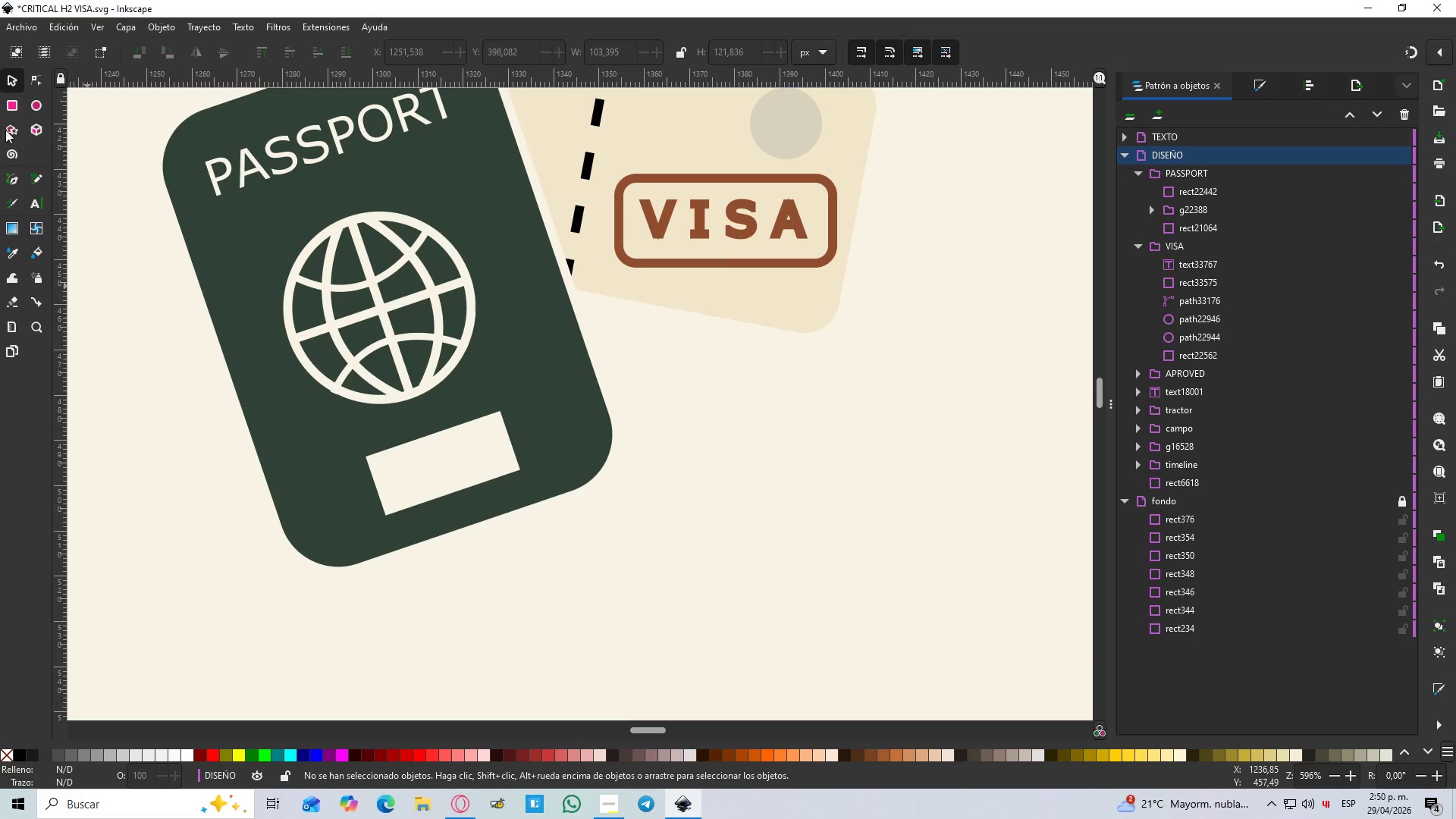 
left_click([6, 108])
 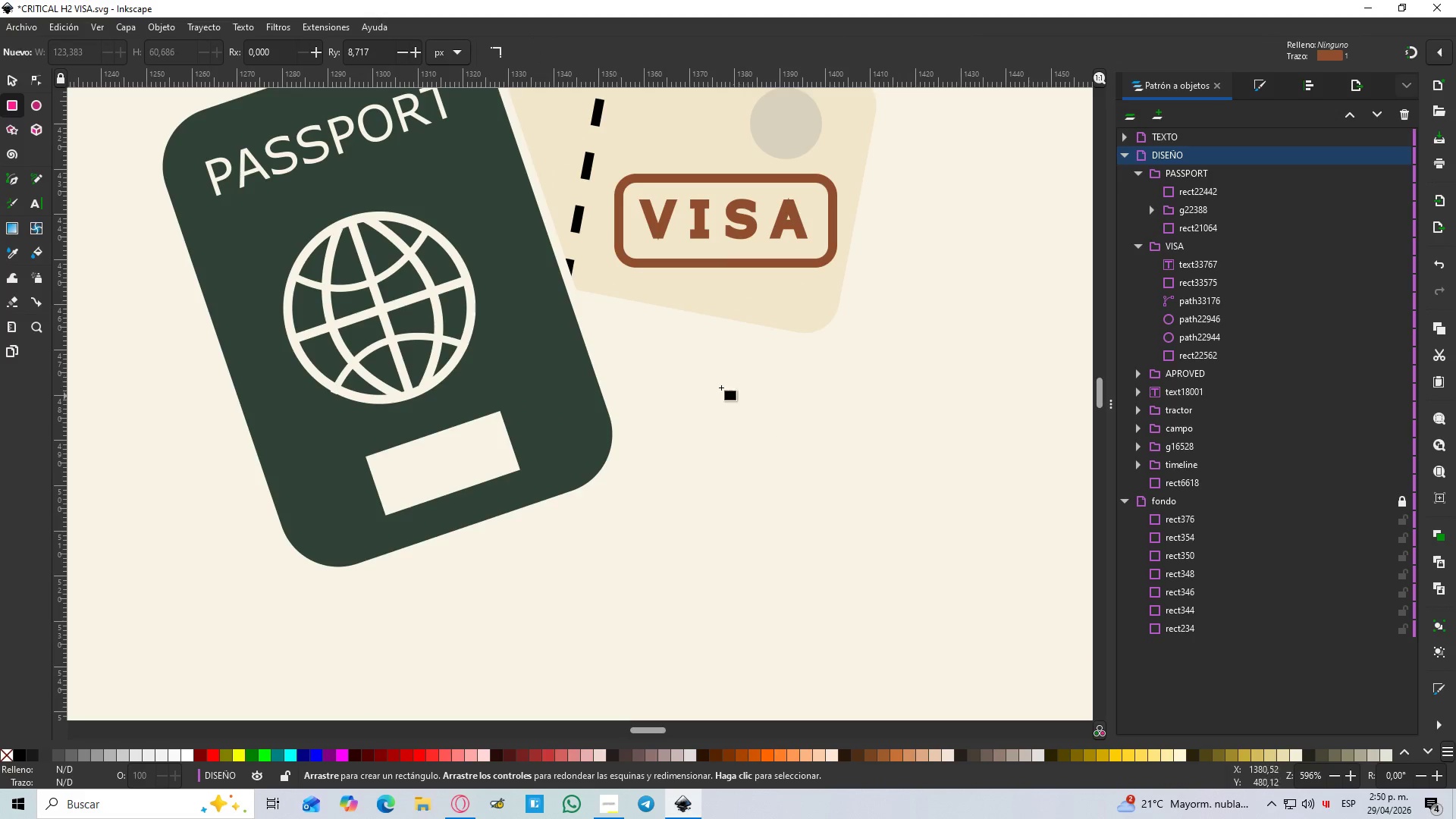 
left_click_drag(start_coordinate=[657, 351], to_coordinate=[1052, 620])
 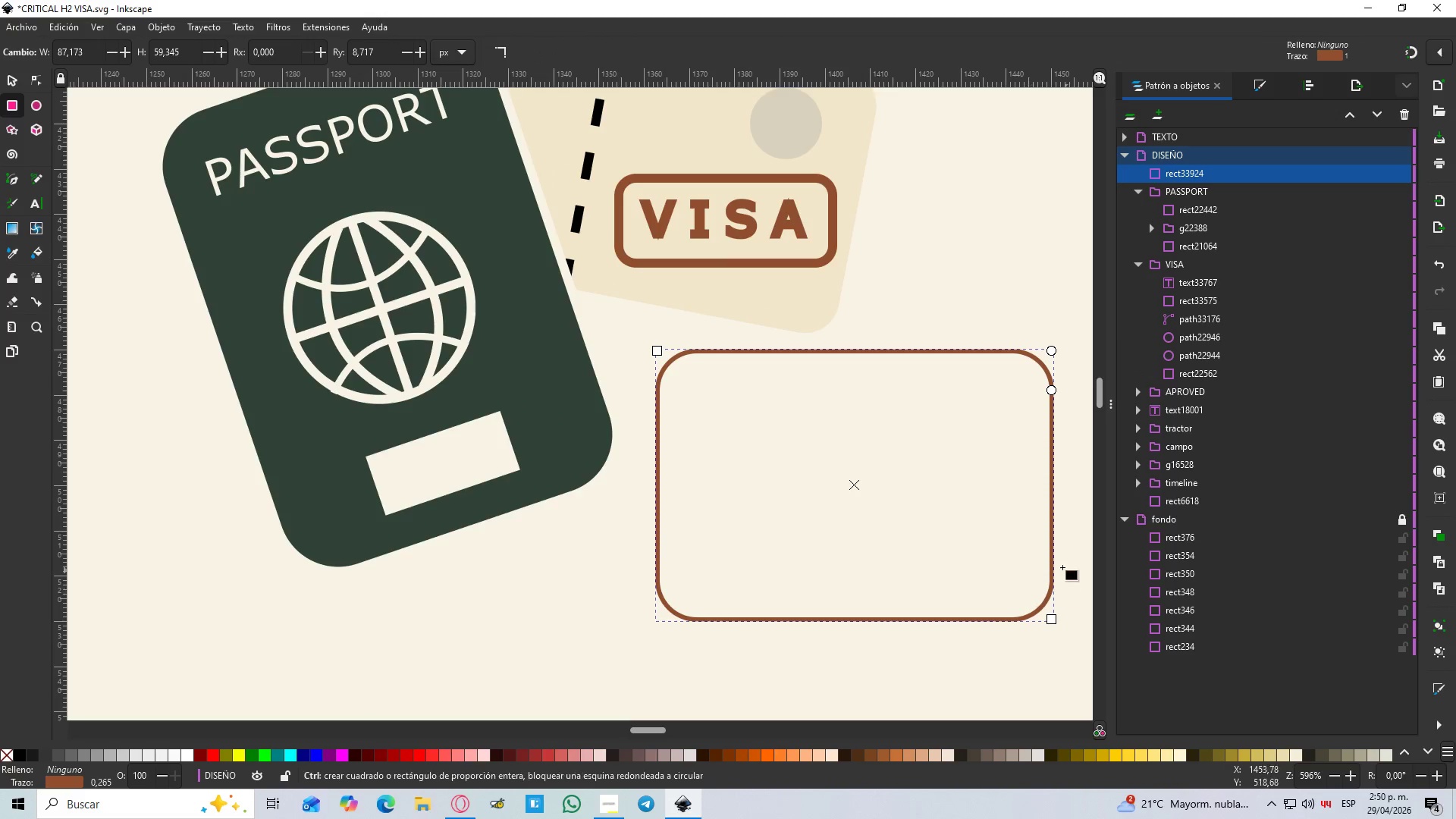 
hold_key(key=ControlLeft, duration=0.31)
 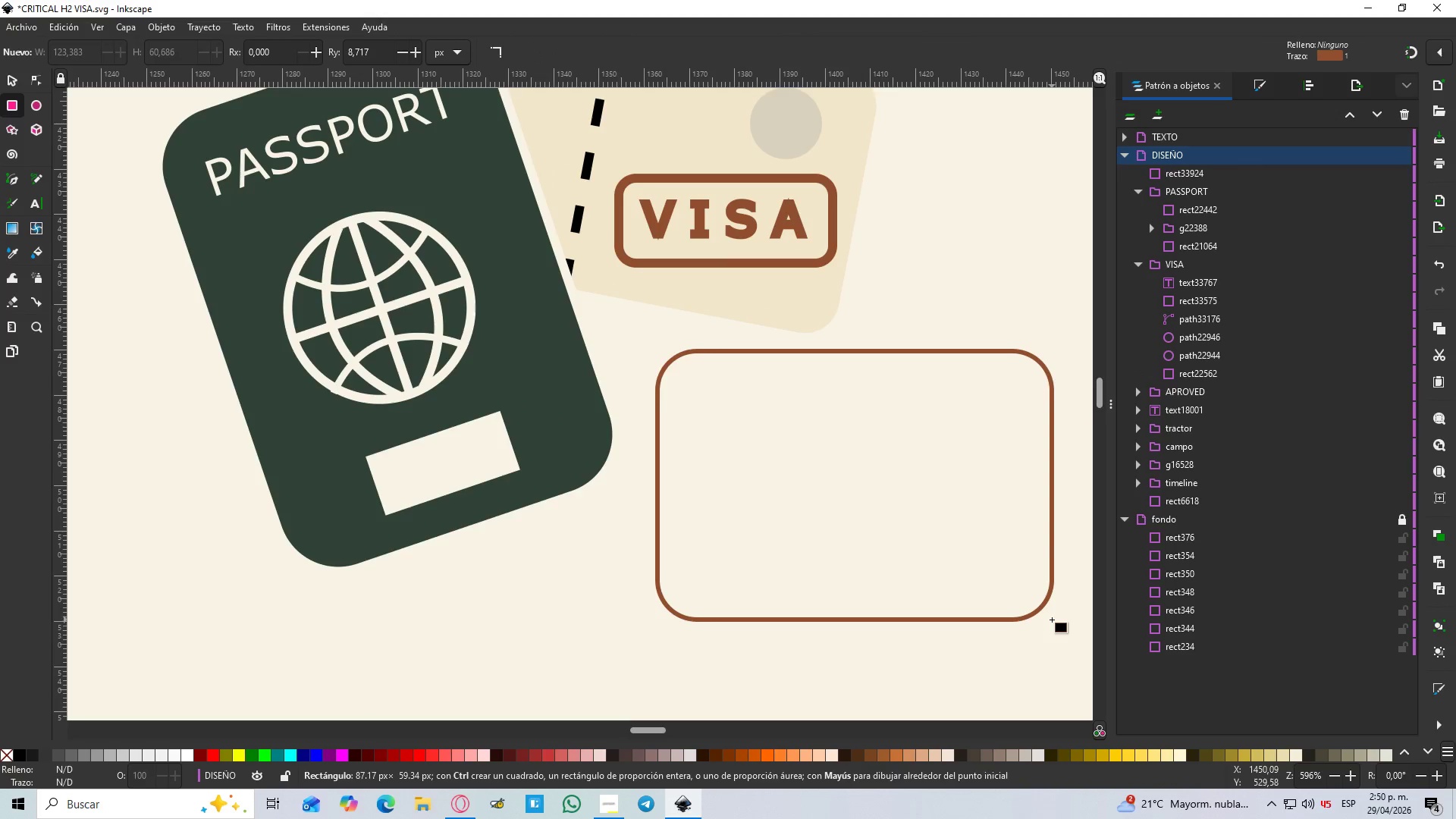 
hold_key(key=ControlLeft, duration=0.45)
scroll: coordinate [1049, 546], scroll_direction: down, amount: 1.0
 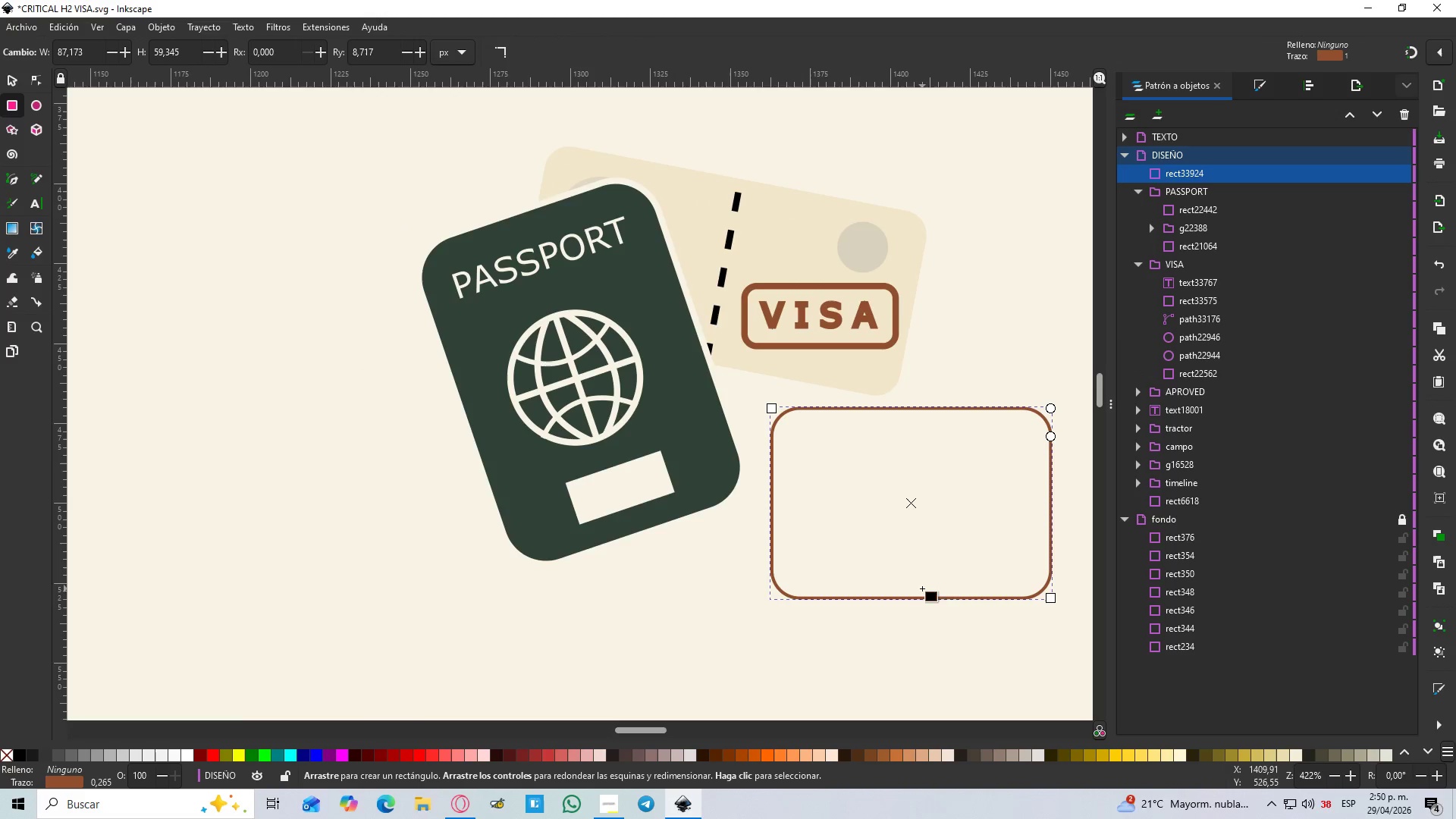 
key(Control+ControlLeft)
 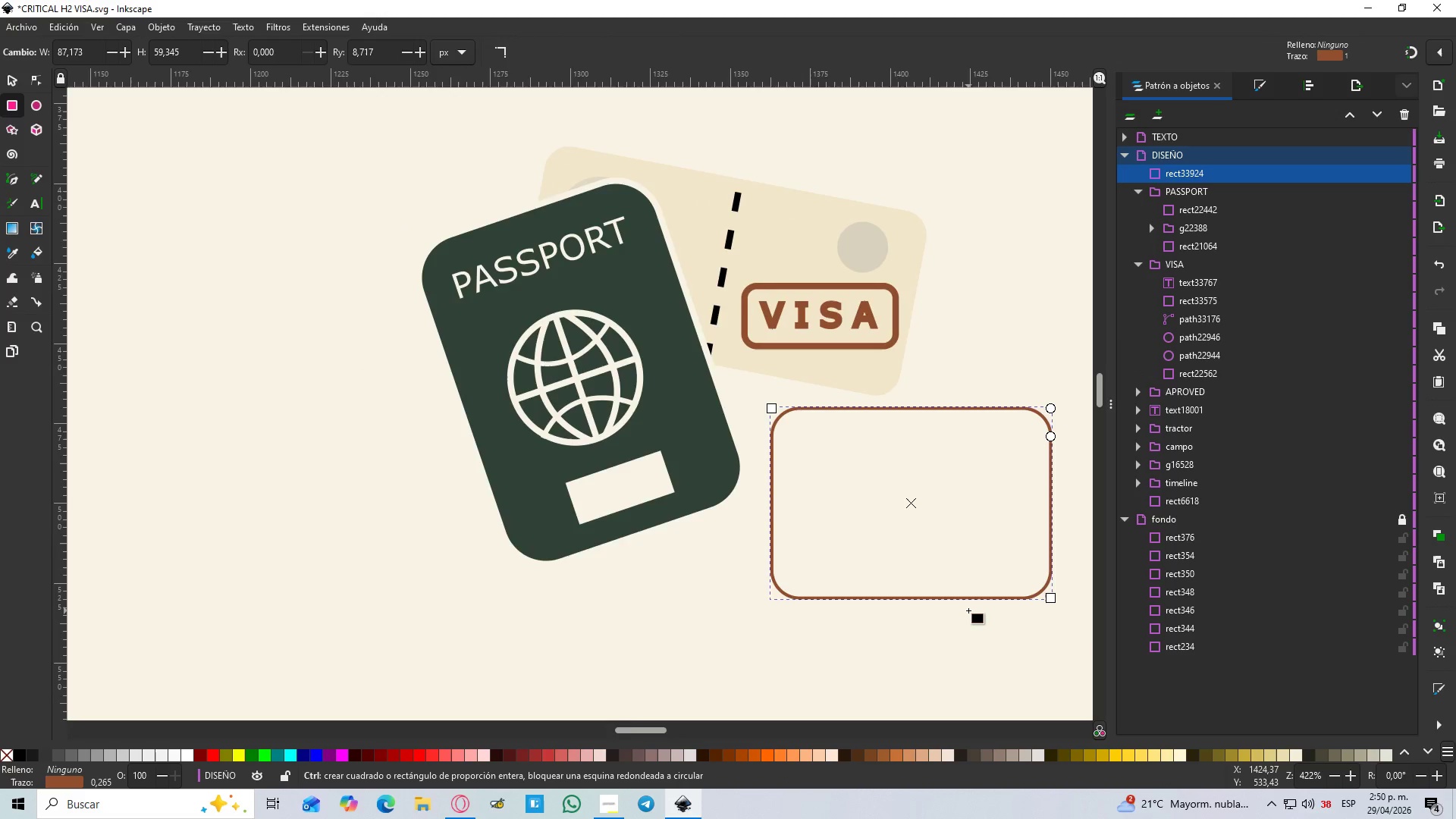 
key(V)
 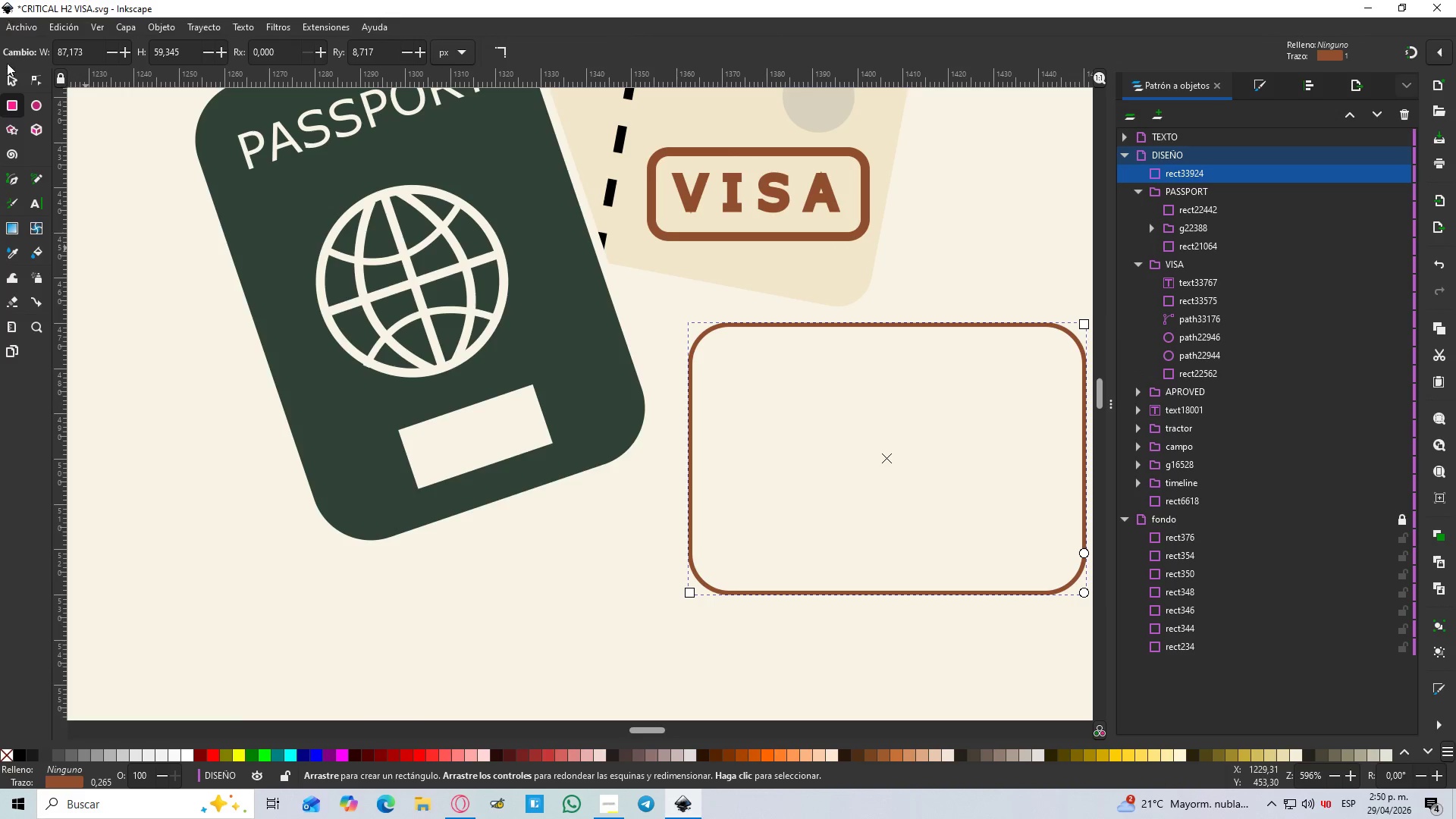 
scroll: coordinate [968, 610], scroll_direction: up, amount: 1.0
 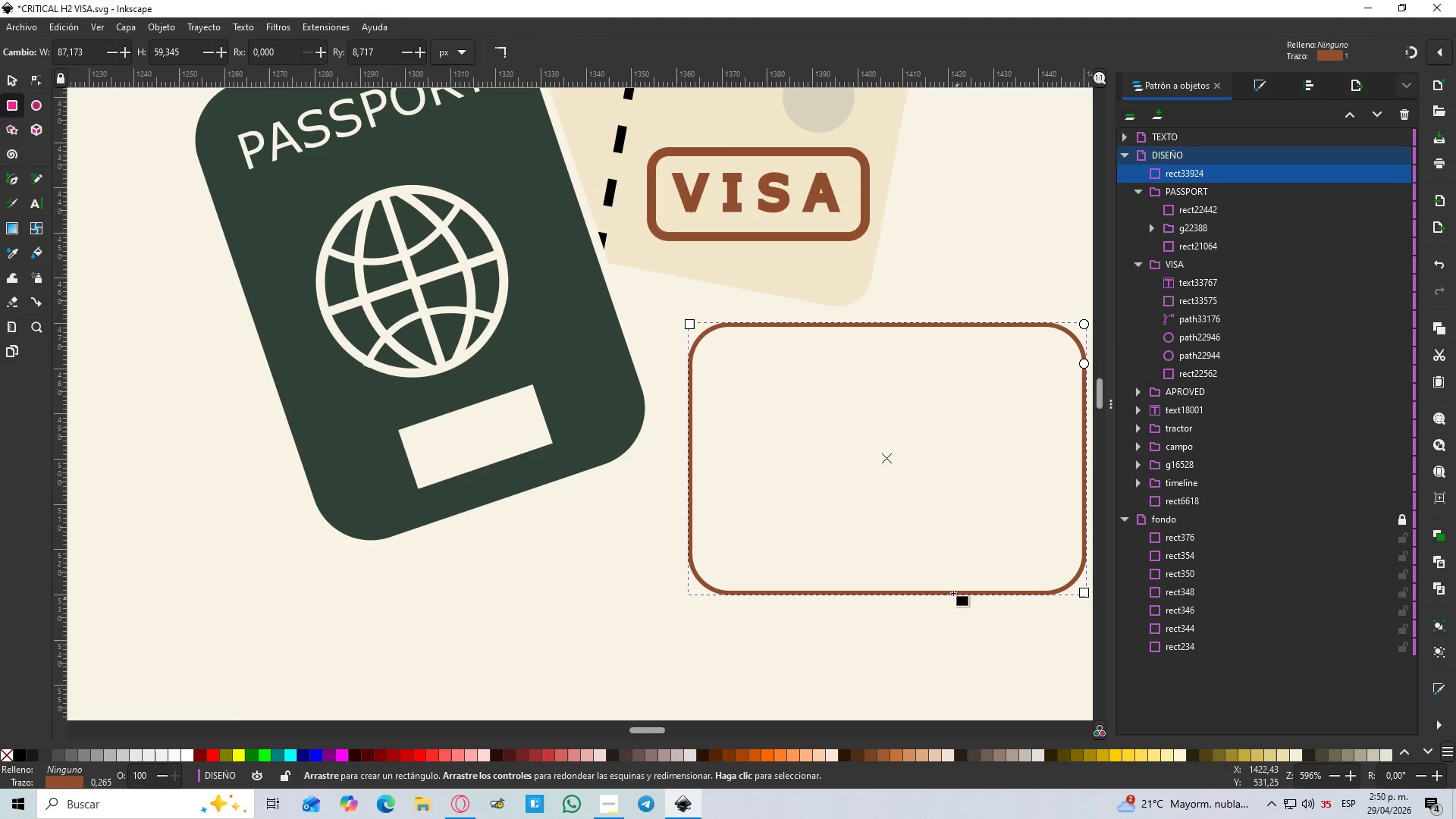 
left_click([15, 85])
 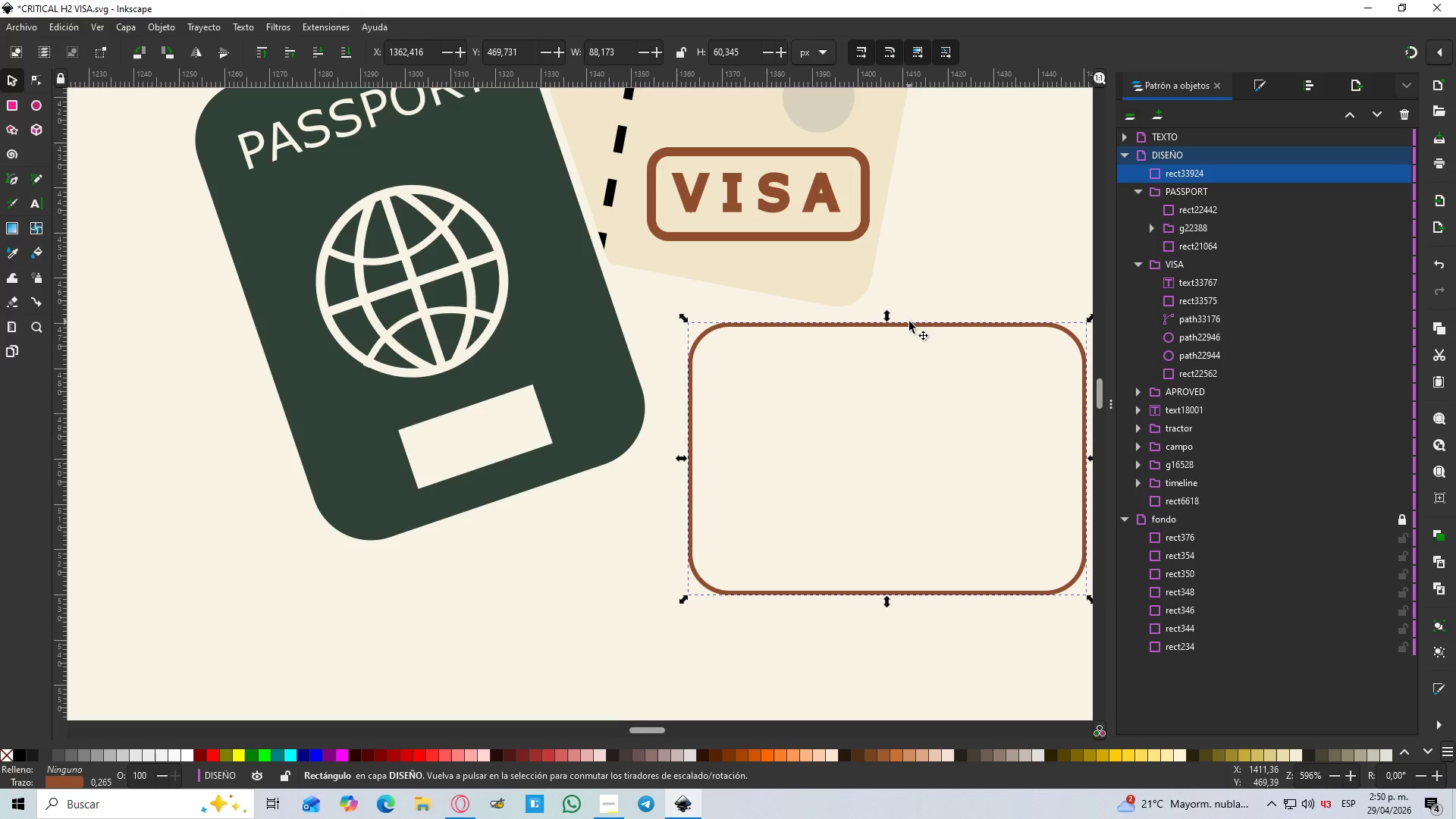 
left_click_drag(start_coordinate=[909, 322], to_coordinate=[880, 380])
 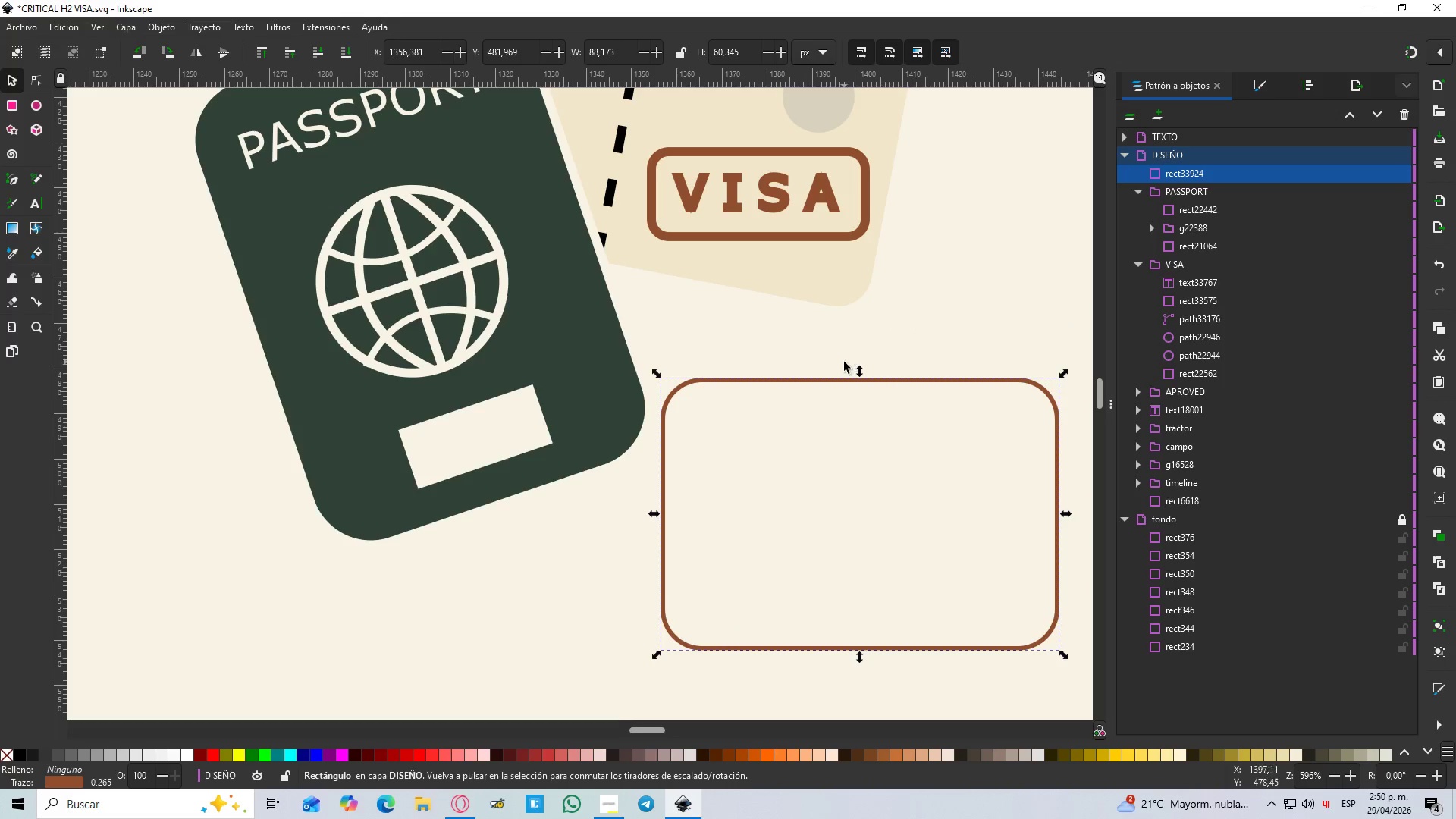 
key(G)
 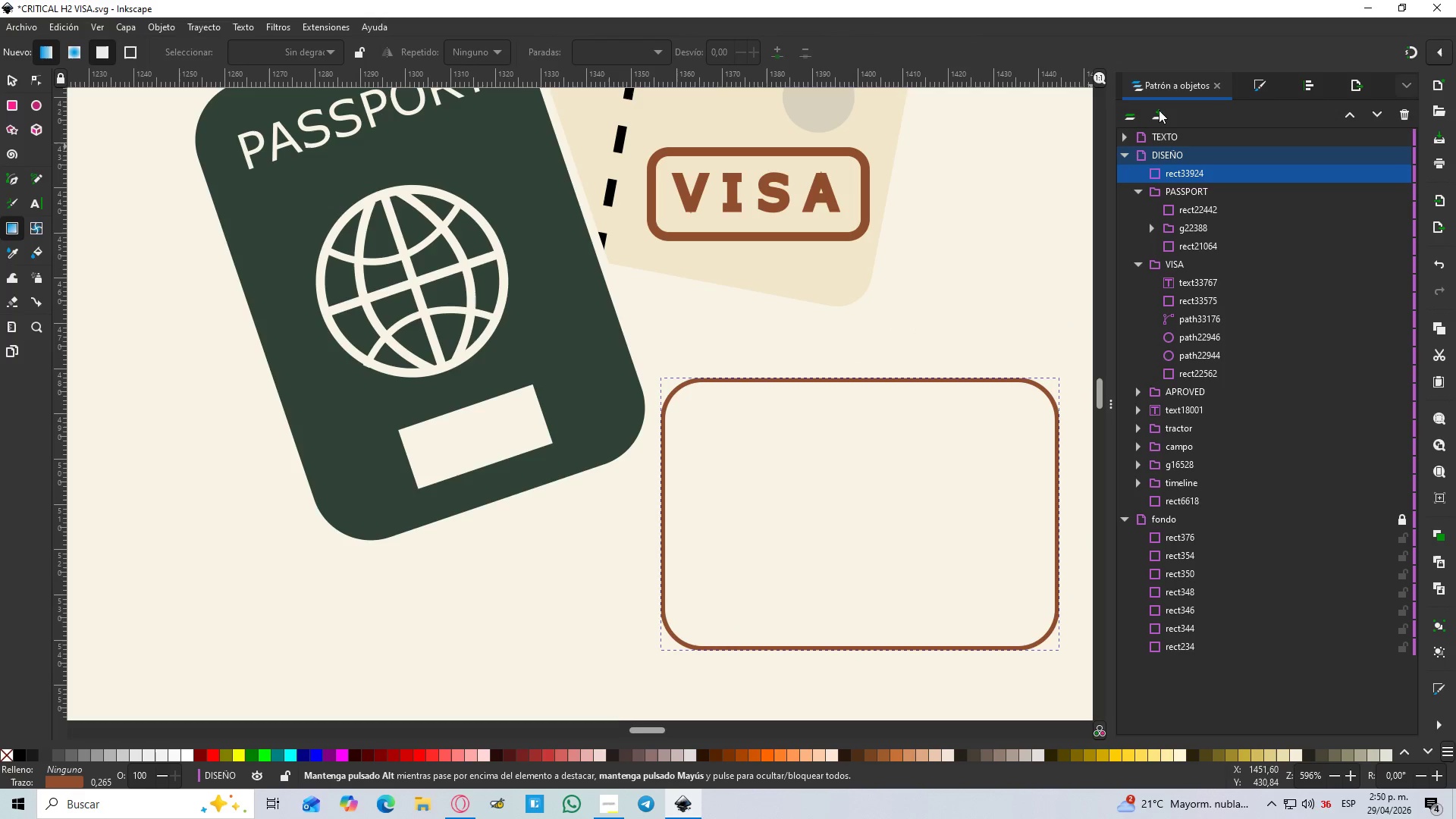 
left_click([1263, 78])
 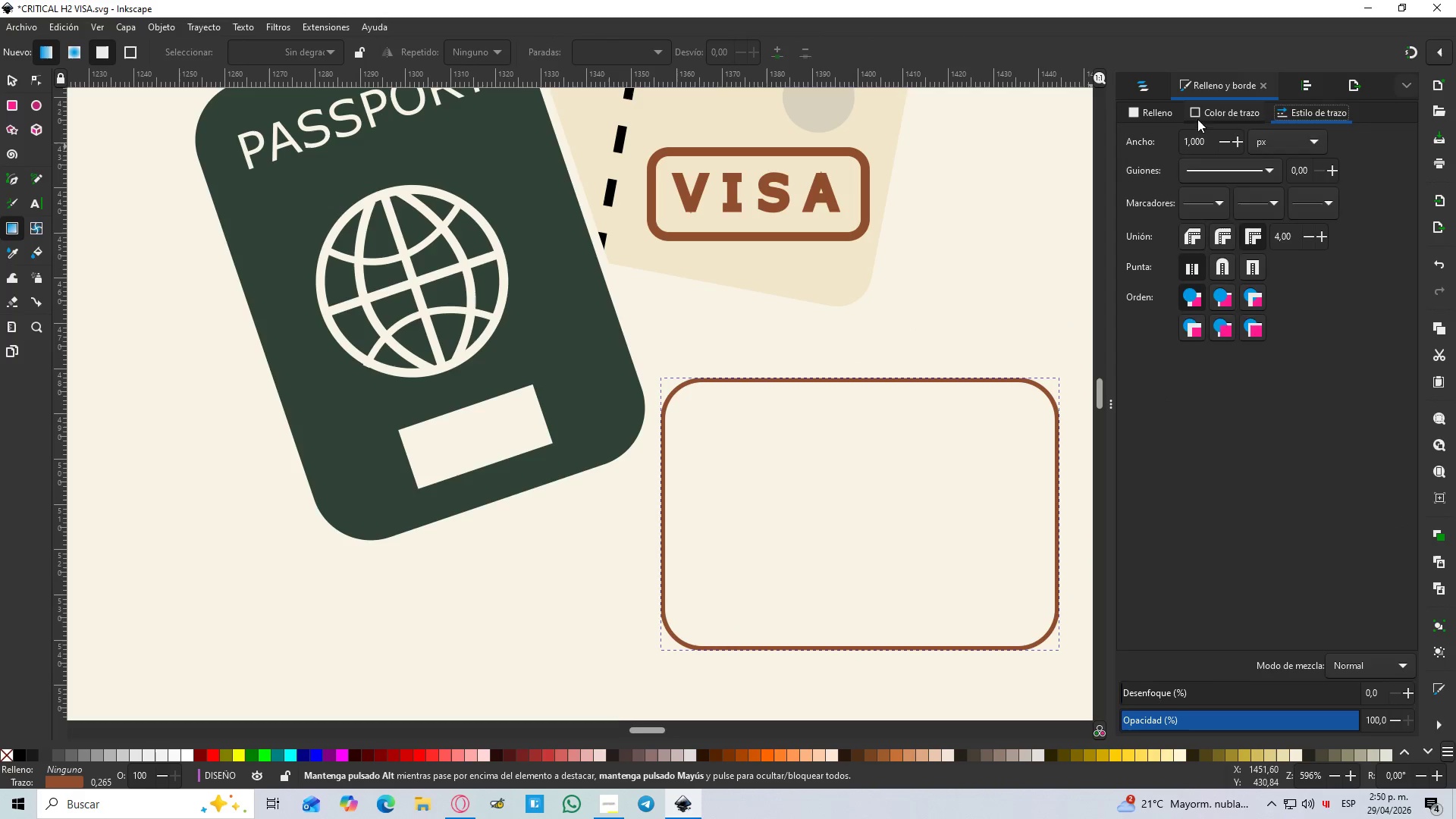 
left_click([1227, 109])
 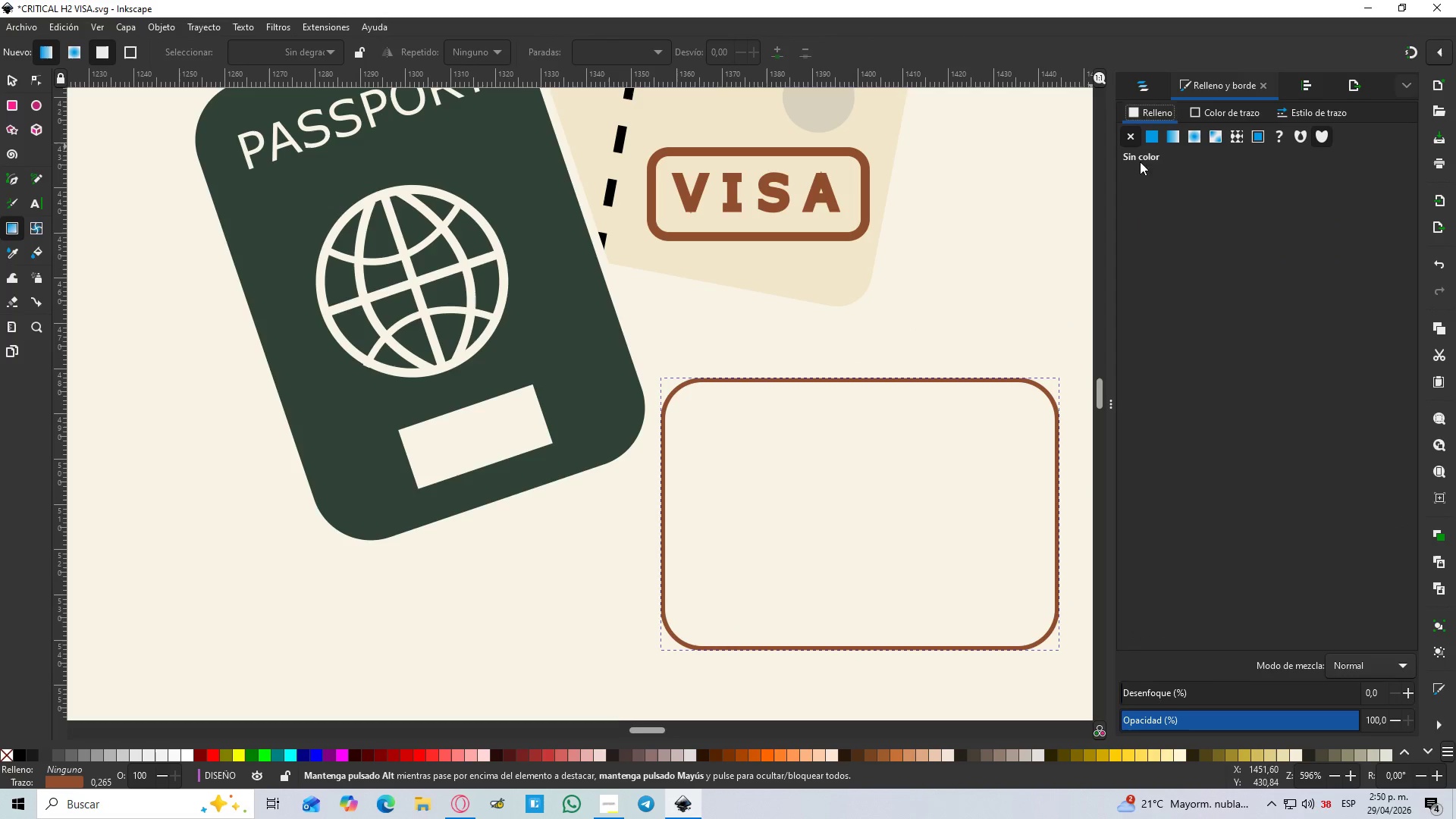 
left_click([1150, 134])
 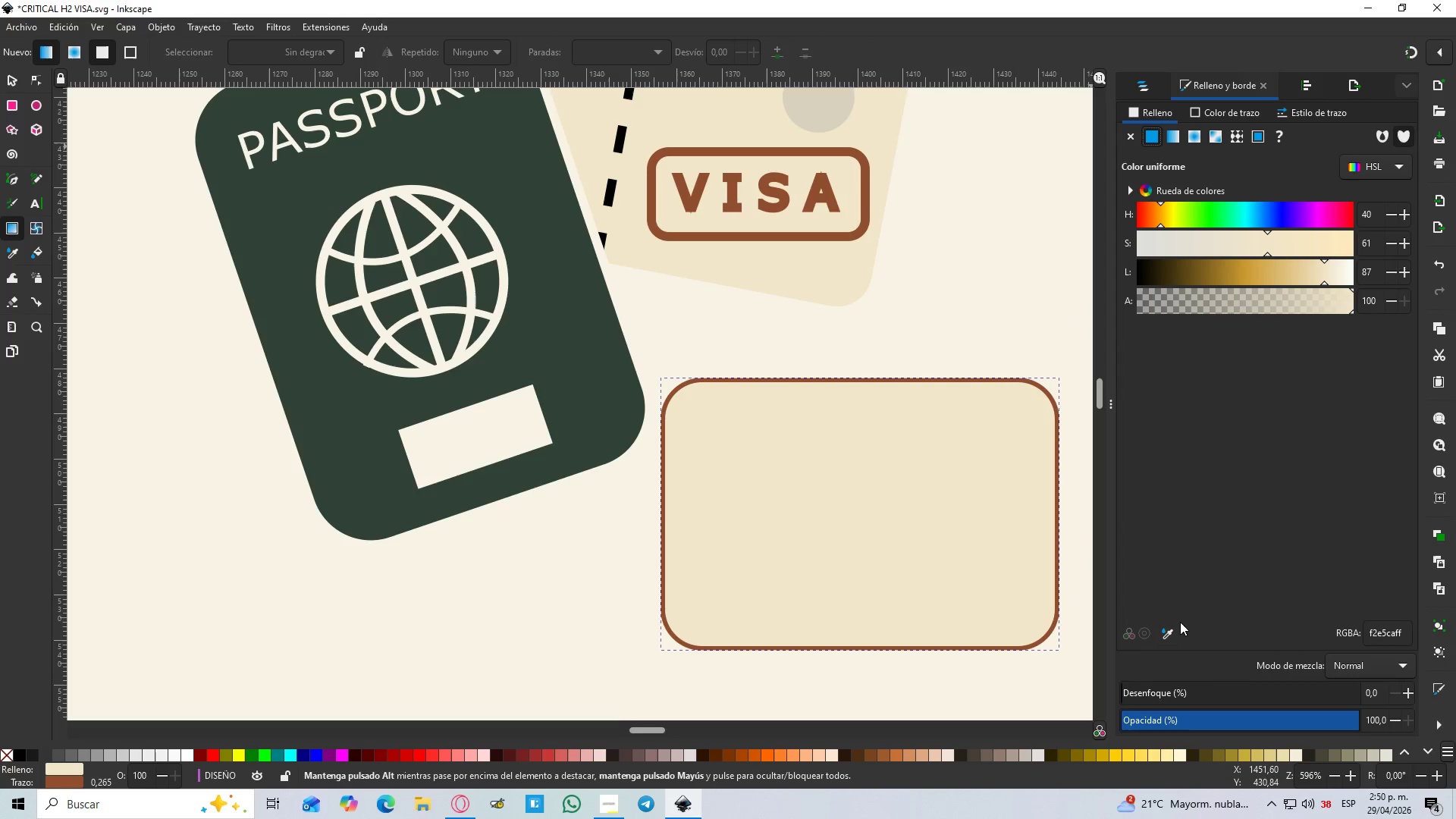 
left_click([1173, 632])
 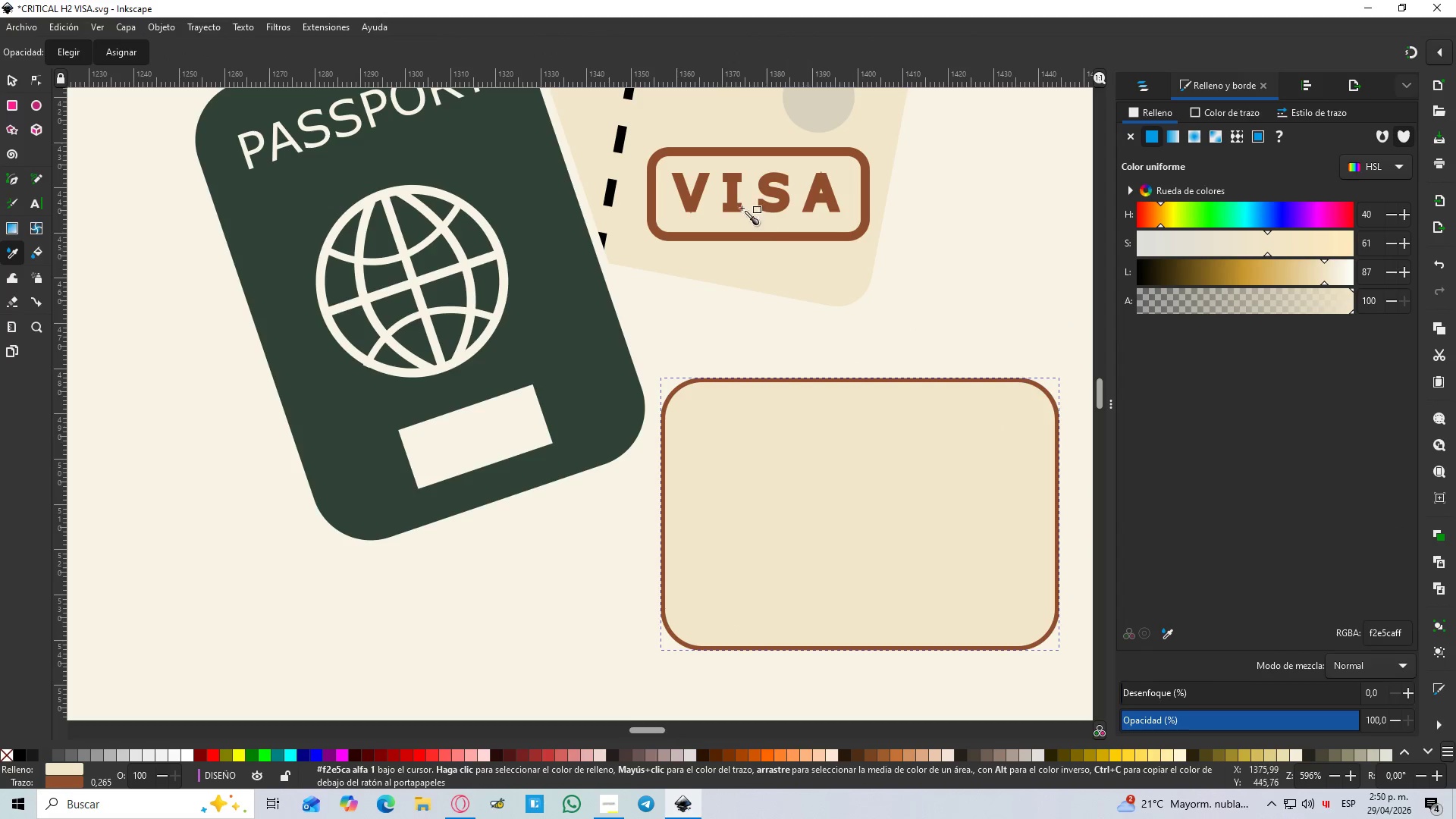 
hold_key(key=ControlLeft, duration=0.45)
scroll: coordinate [726, 198], scroll_direction: up, amount: 2.0
 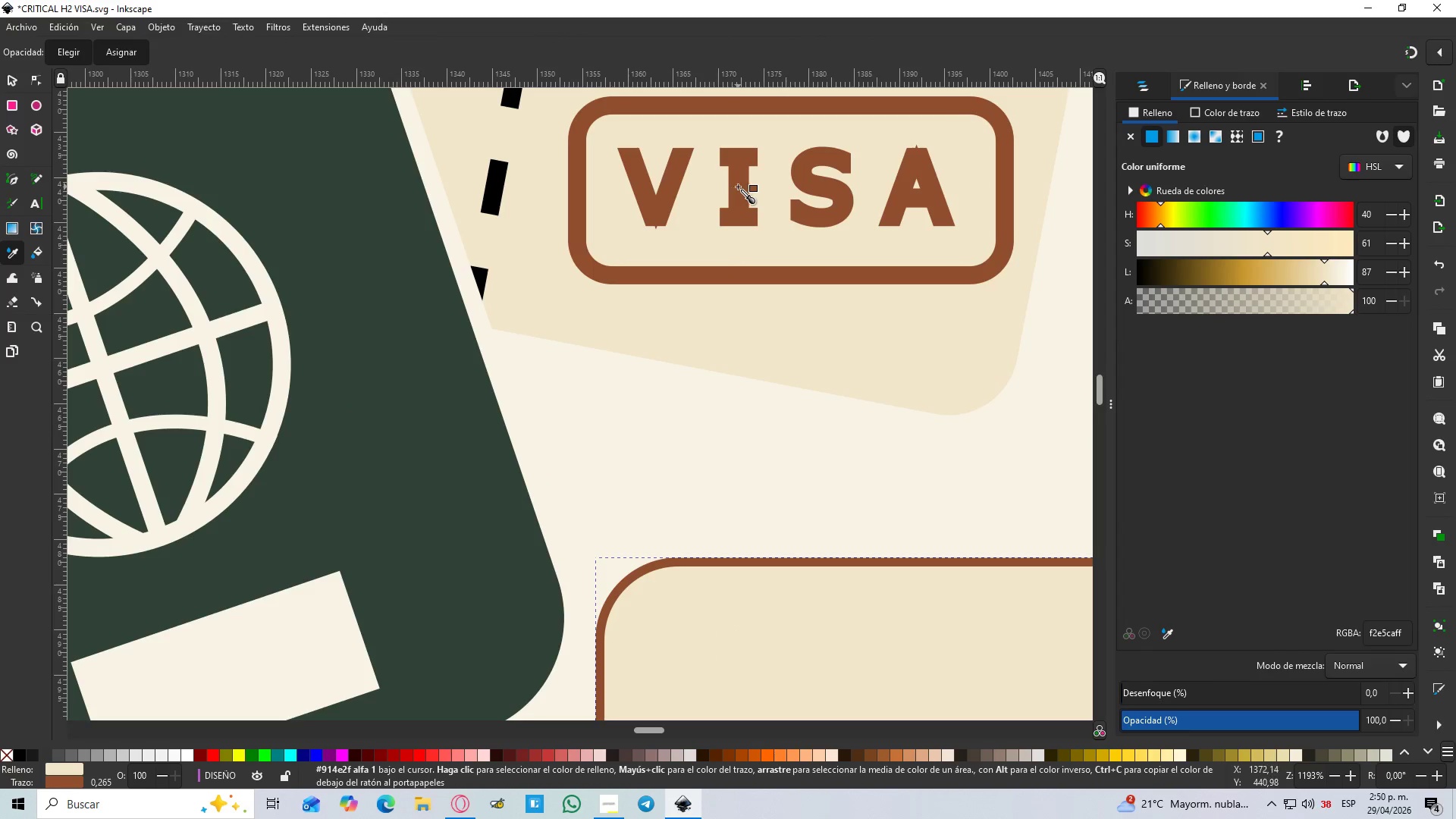 
left_click([741, 190])
 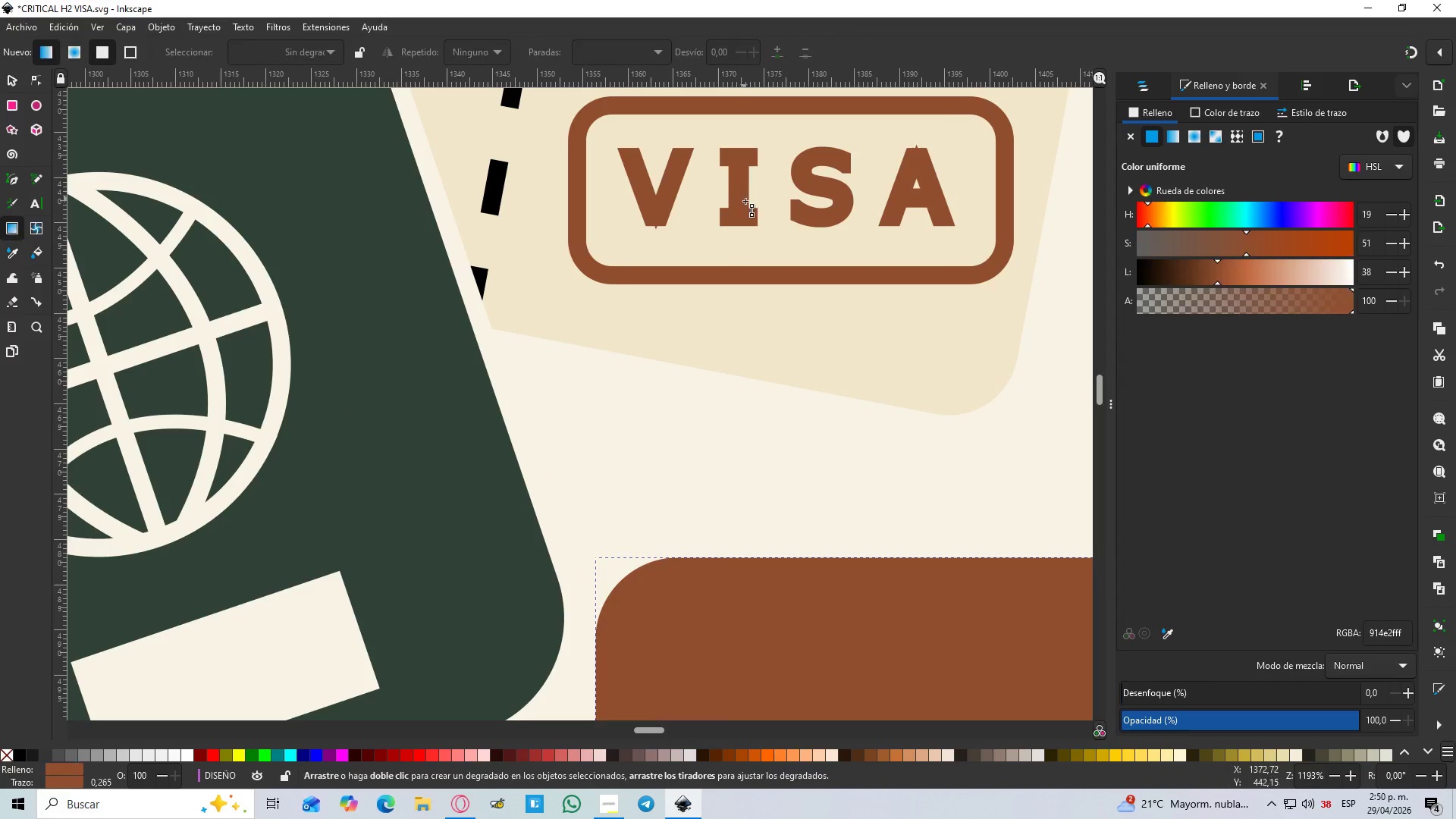 
hold_key(key=ControlLeft, duration=0.45)
scroll: coordinate [748, 208], scroll_direction: down, amount: 2.0
 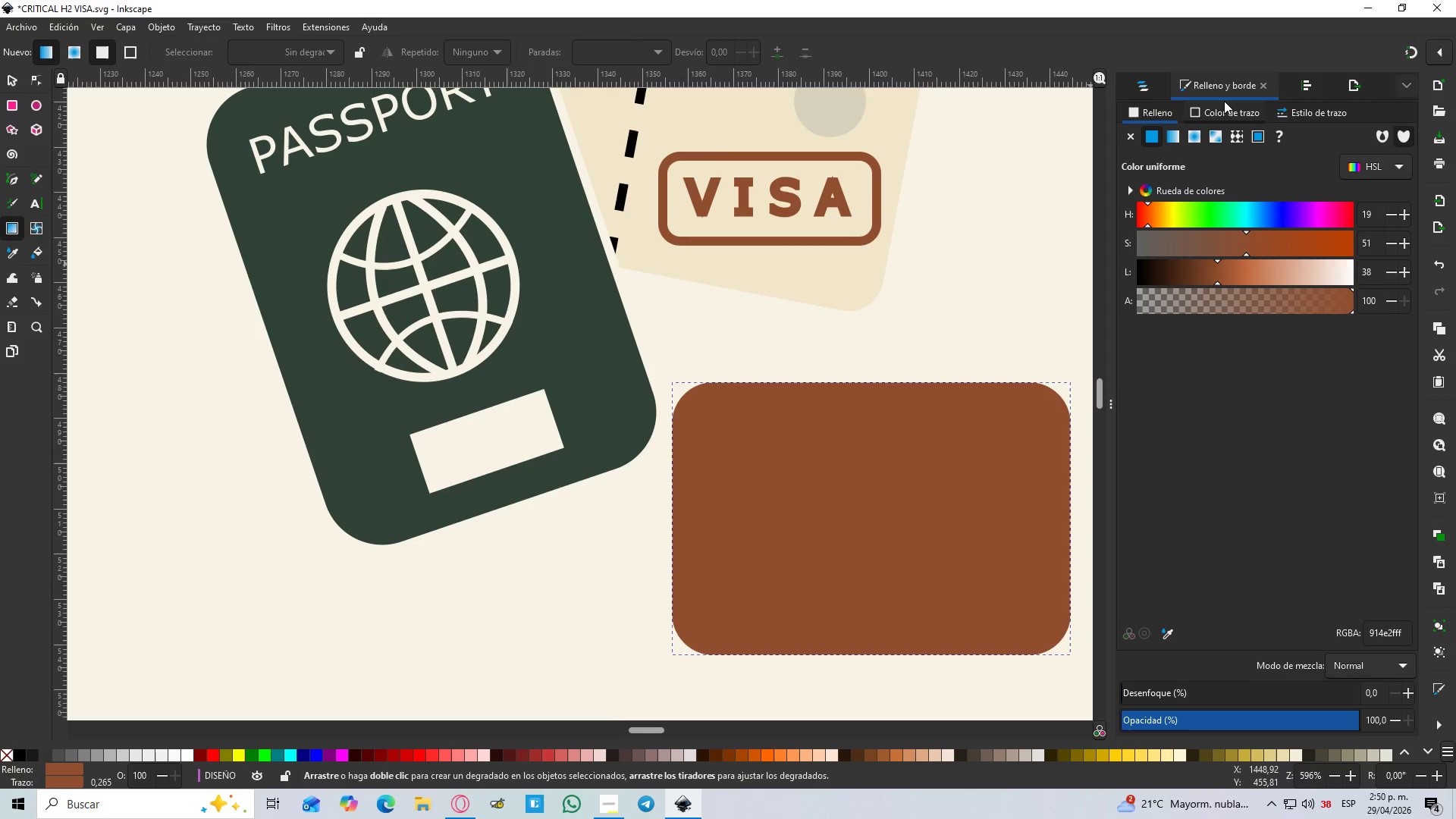 
left_click([1210, 115])
 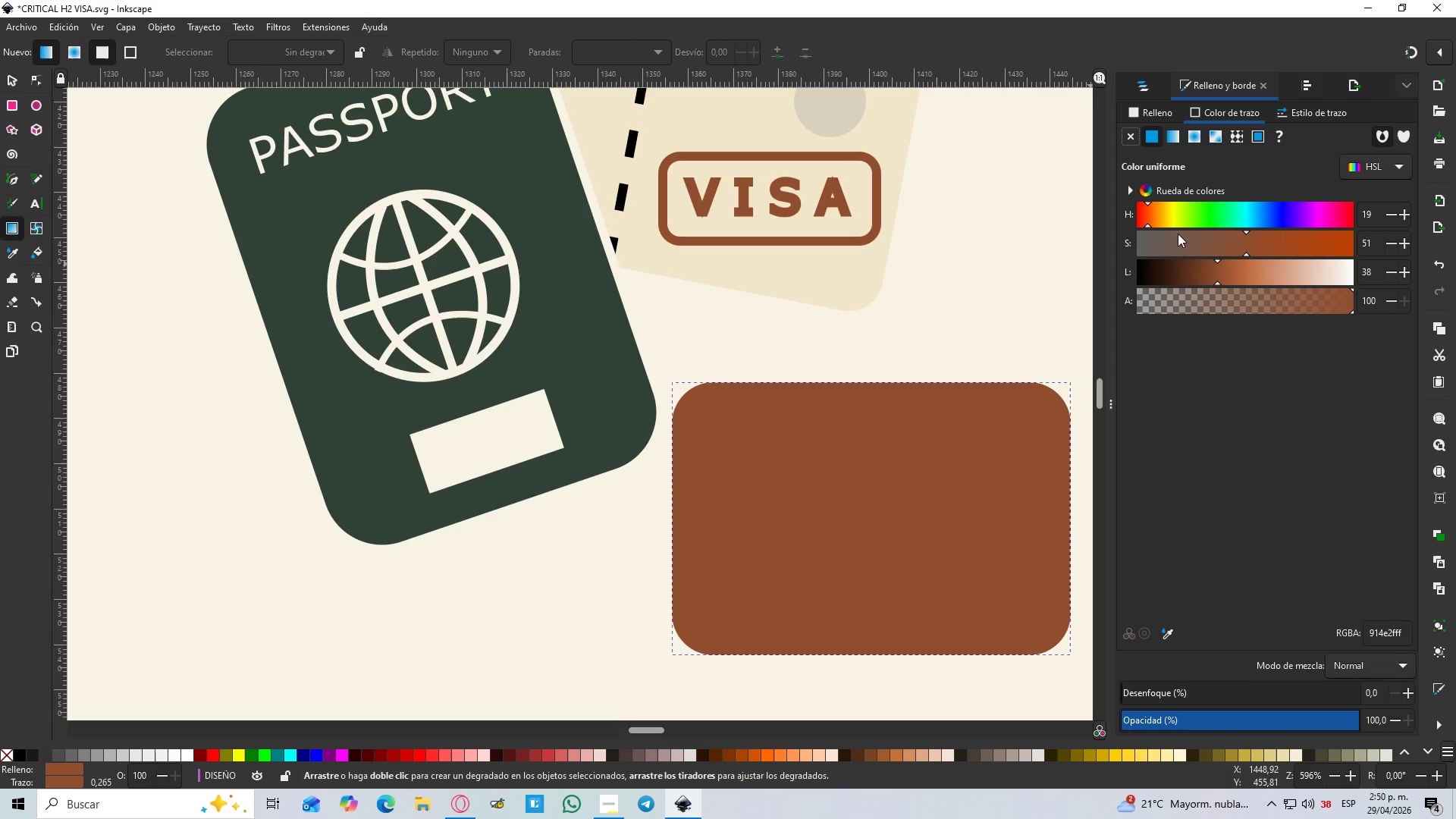 
left_click_drag(start_coordinate=[1167, 274], to_coordinate=[1127, 275])
 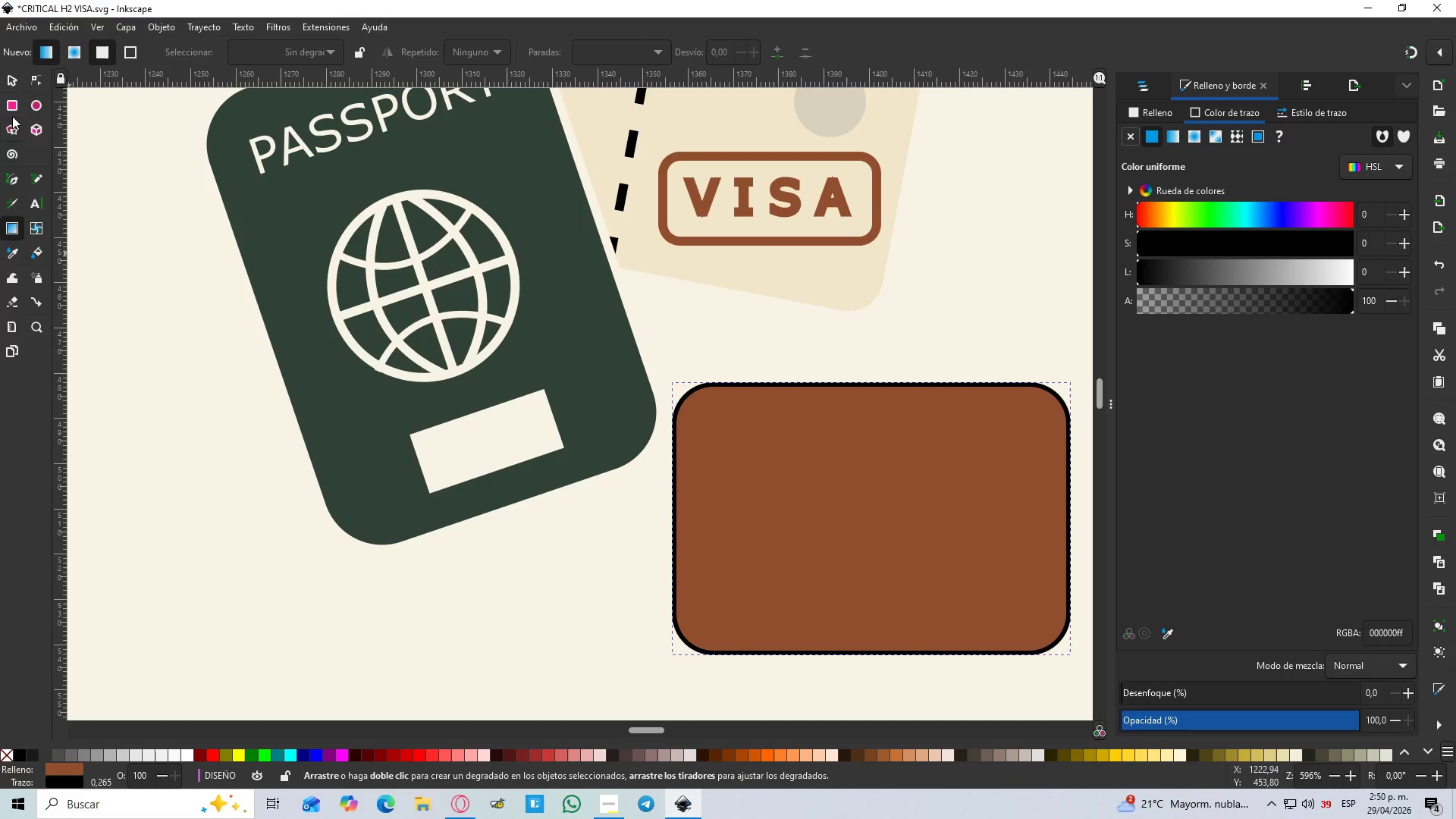 
left_click([13, 111])
 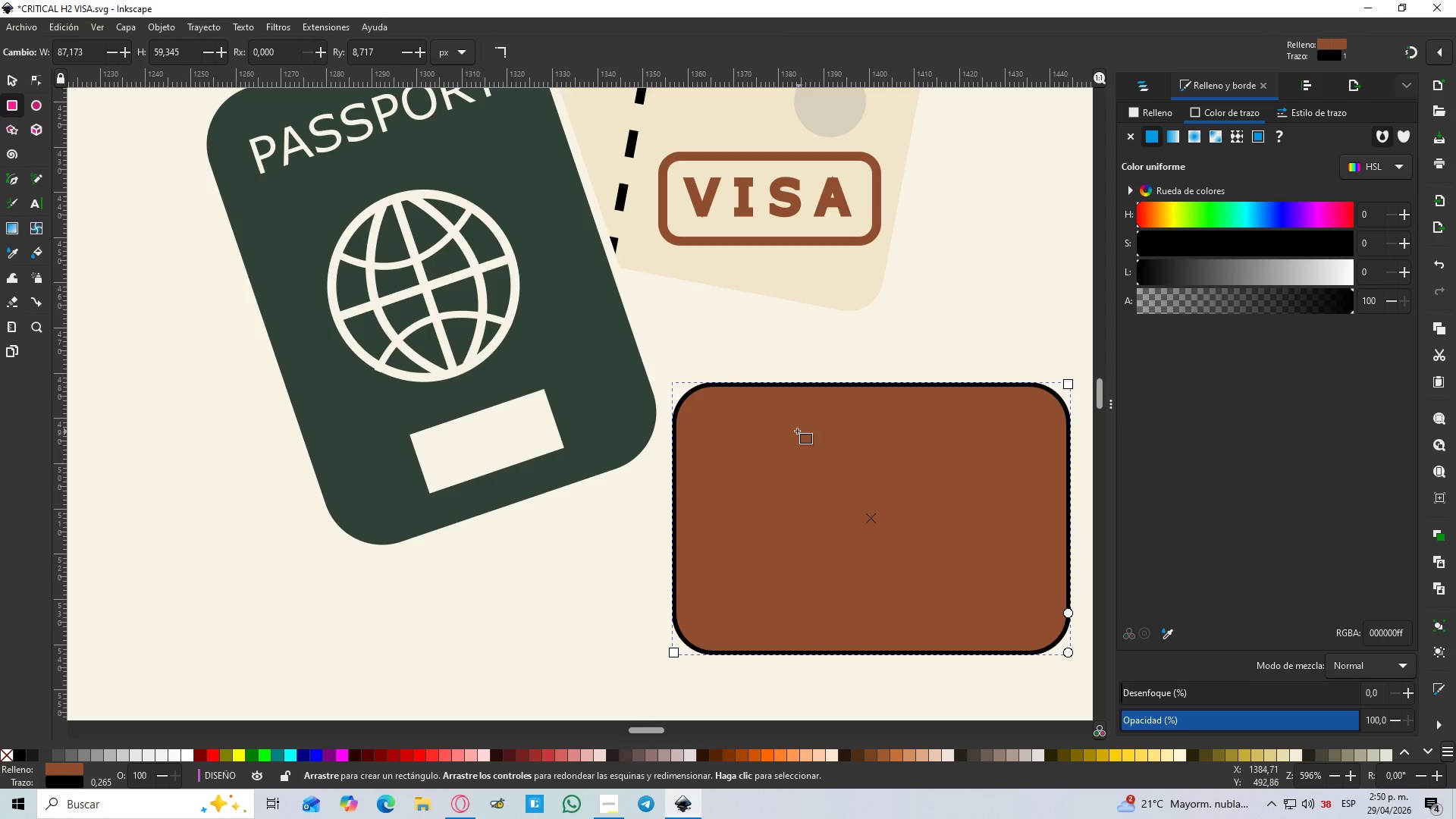 
key(B)
 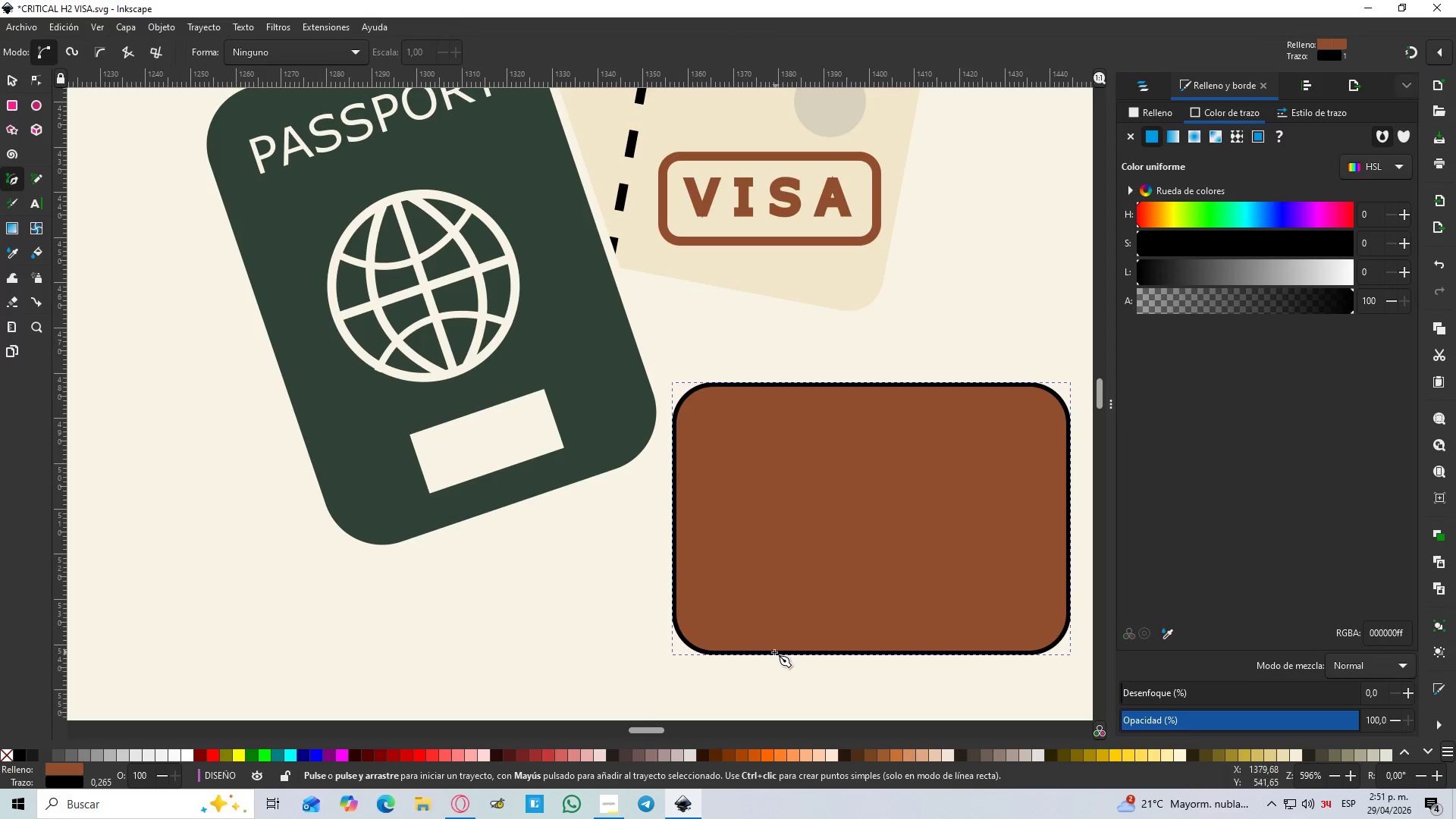 
left_click([763, 650])
 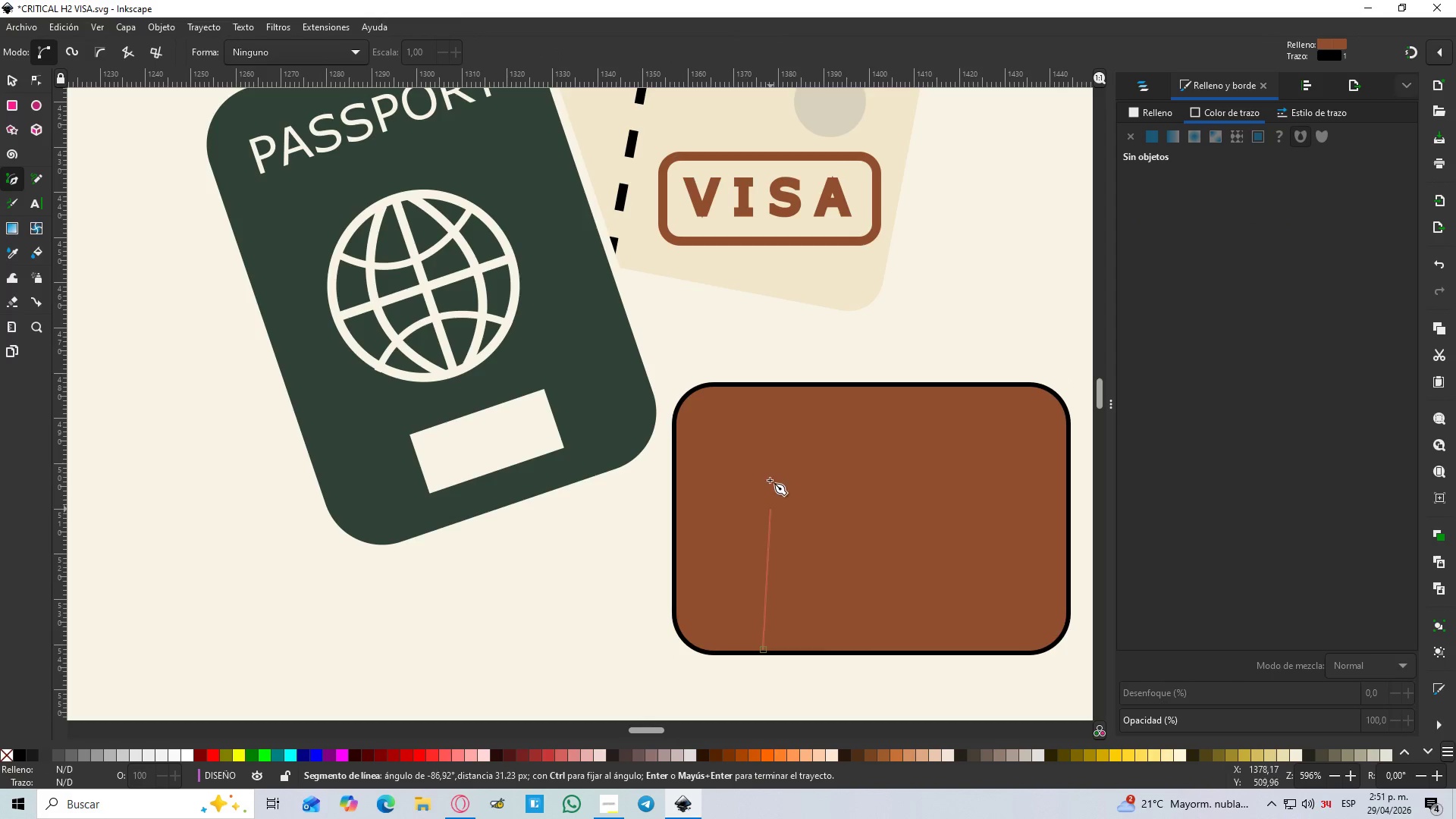 
hold_key(key=ControlLeft, duration=1.5)
left_click([763, 384])
 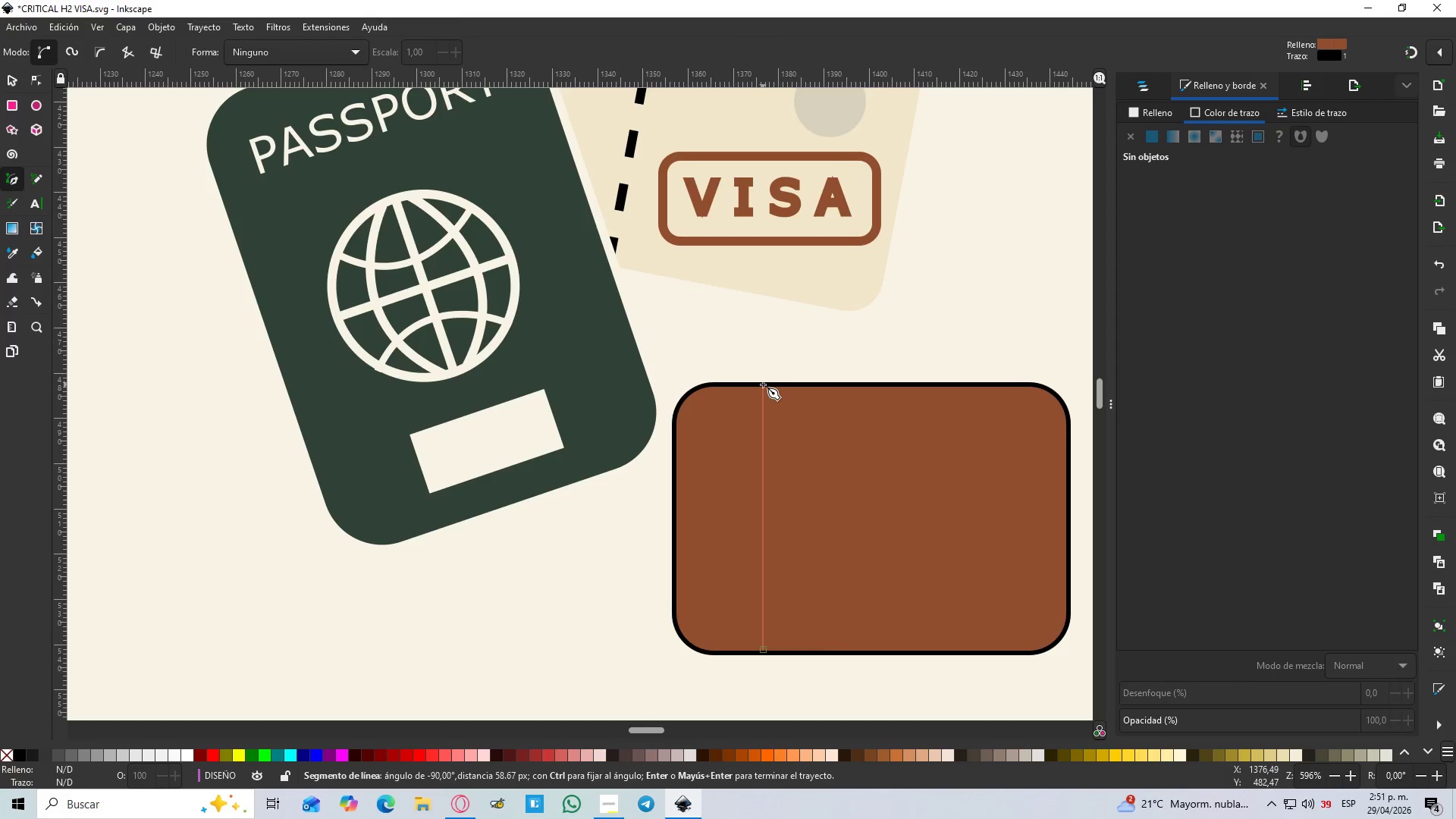 
key(Control+ControlLeft)
 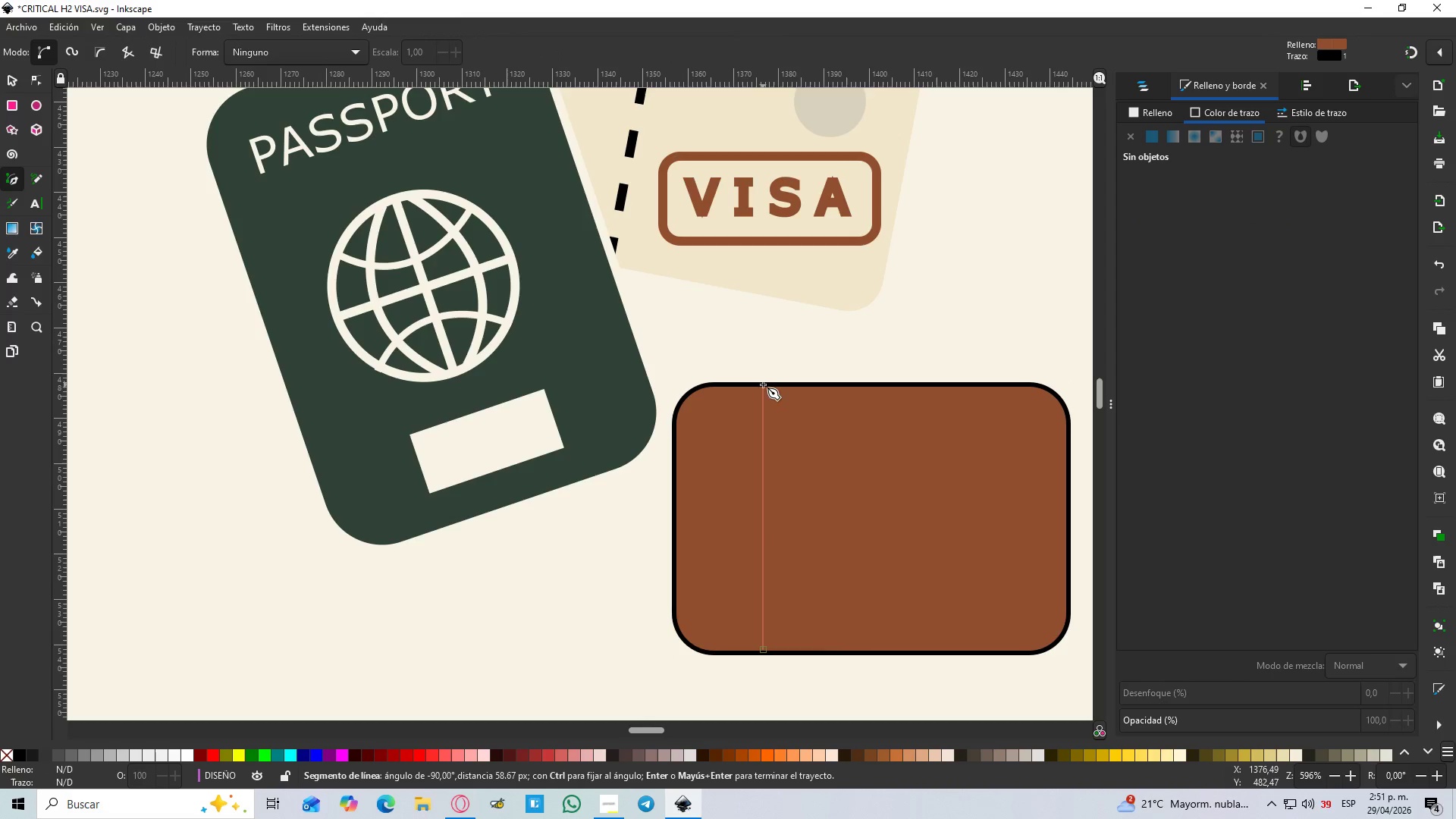 
key(Control+ControlLeft)
 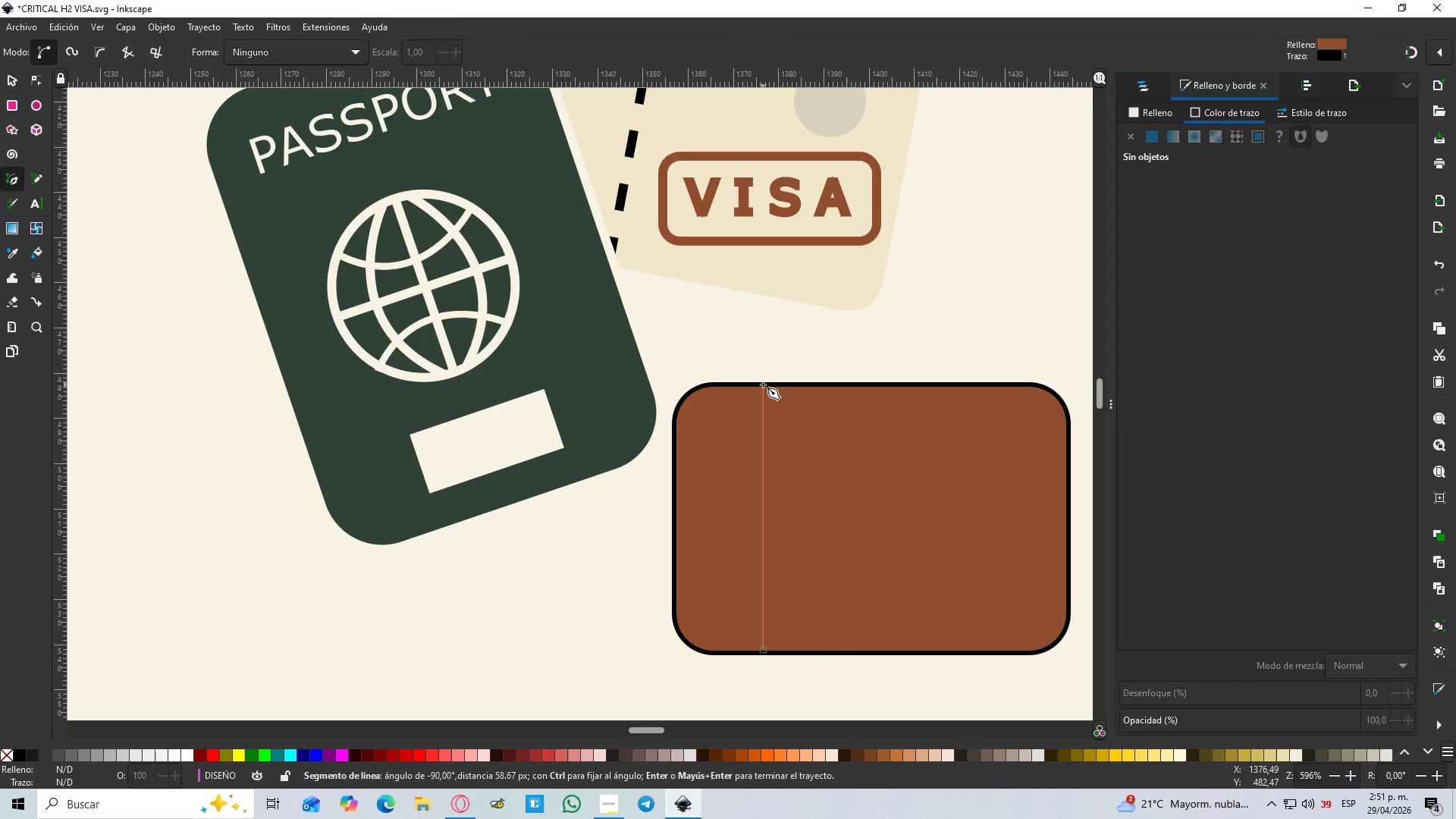 
key(Control+ControlLeft)
 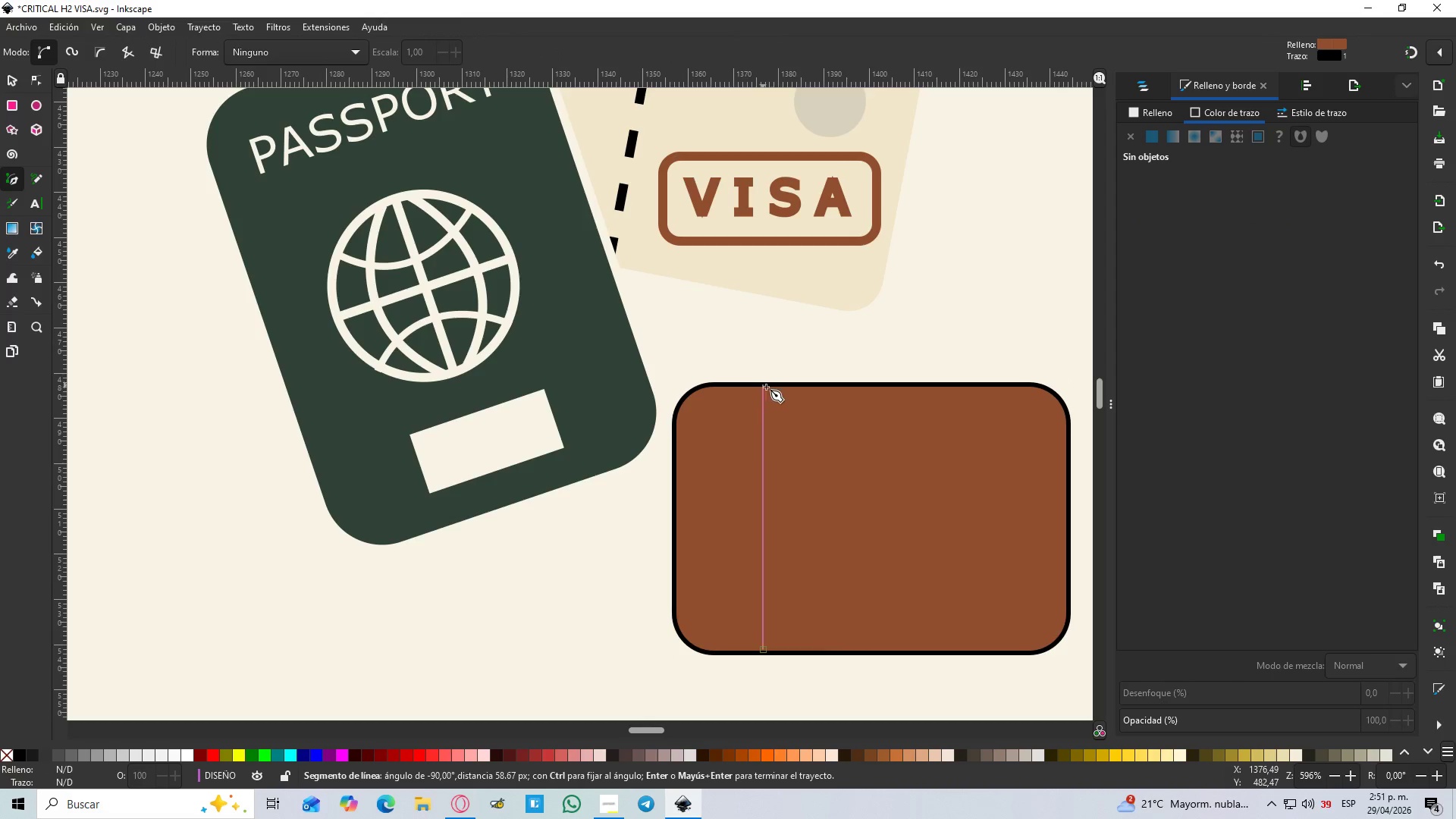 
key(Control+ControlLeft)
 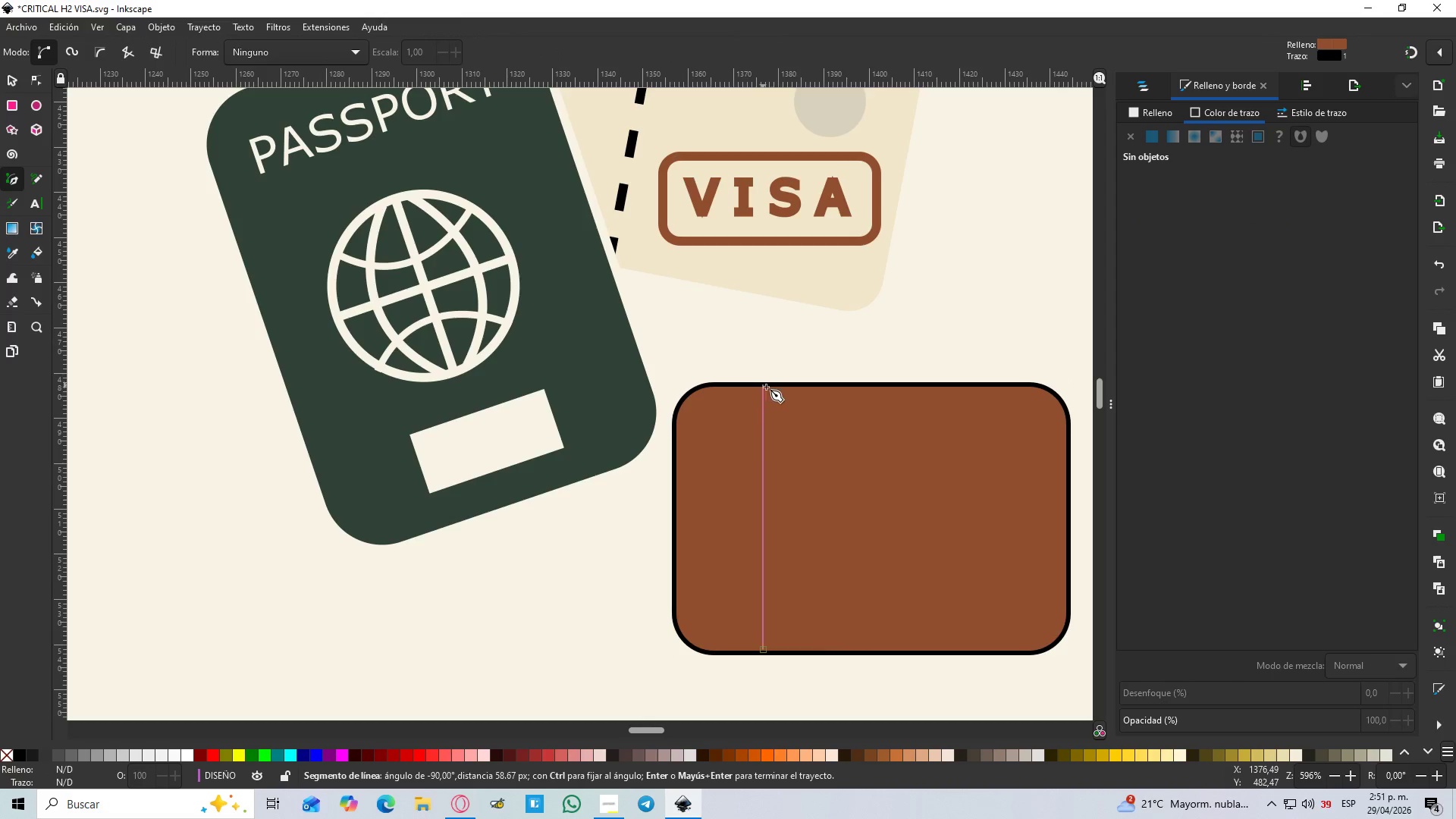 
key(Control+ControlLeft)
 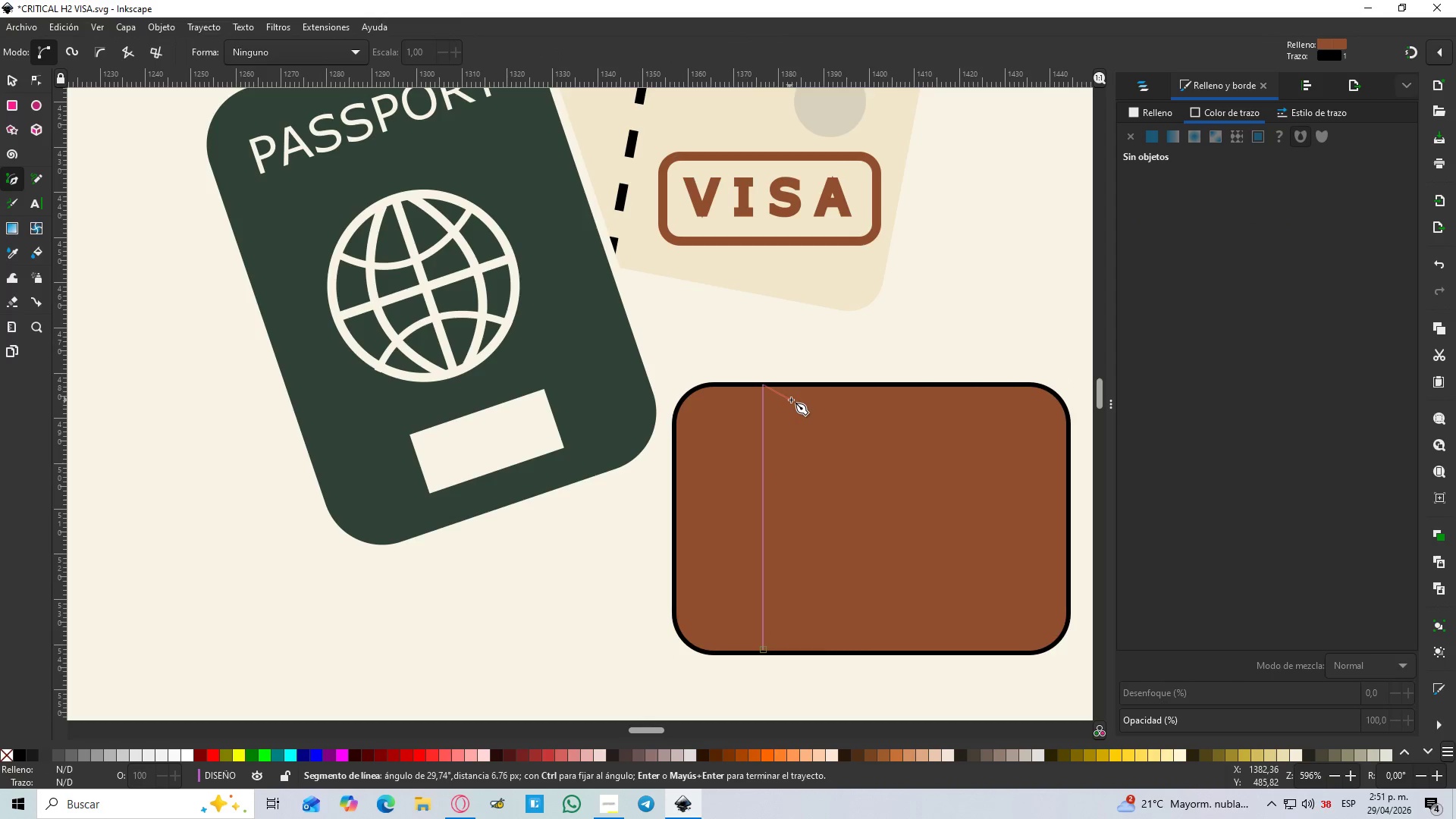 
key(Enter)
 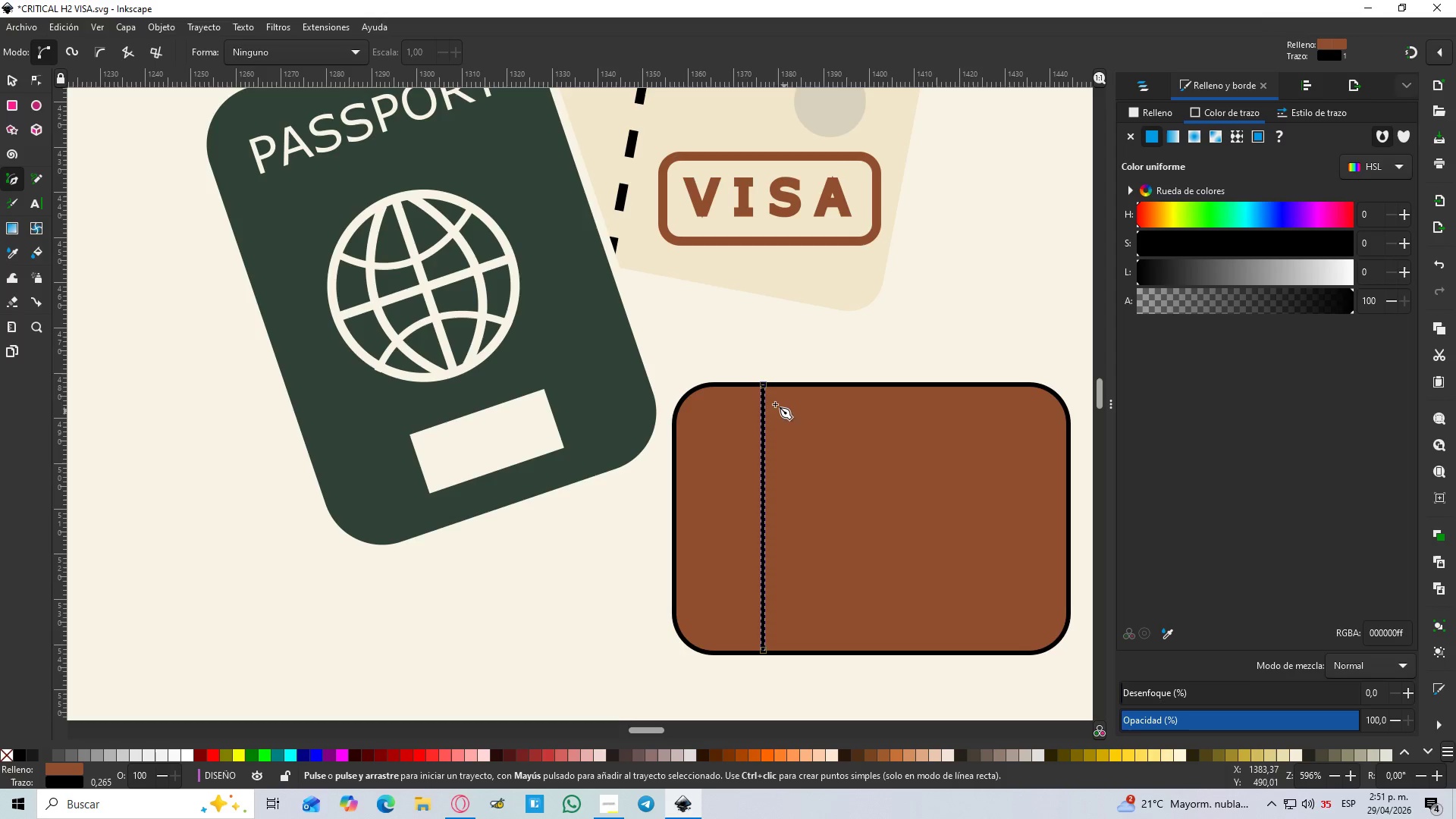 
left_click([764, 383])
 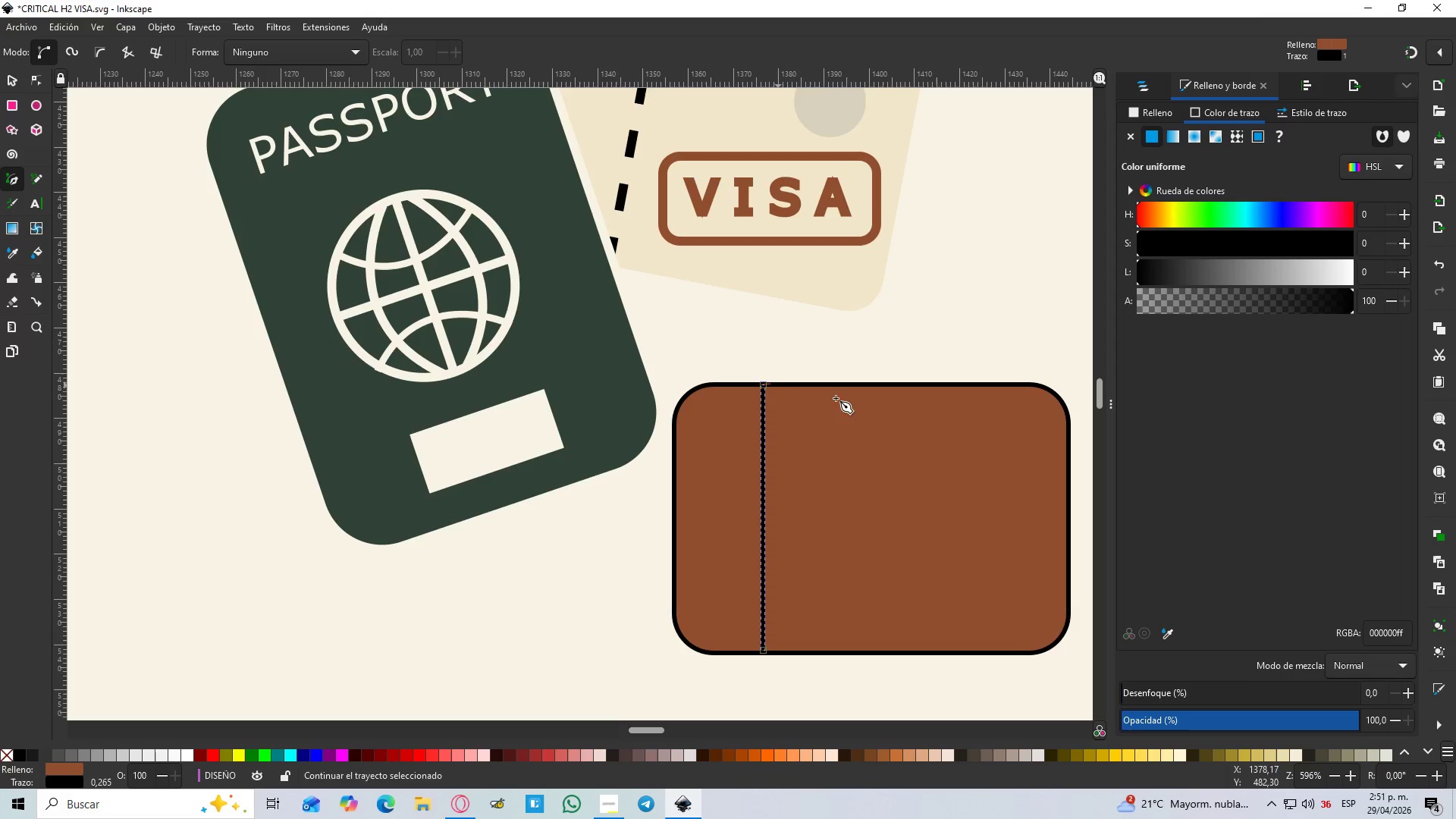 
hold_key(key=ControlLeft, duration=1.44)
left_click([992, 383])
 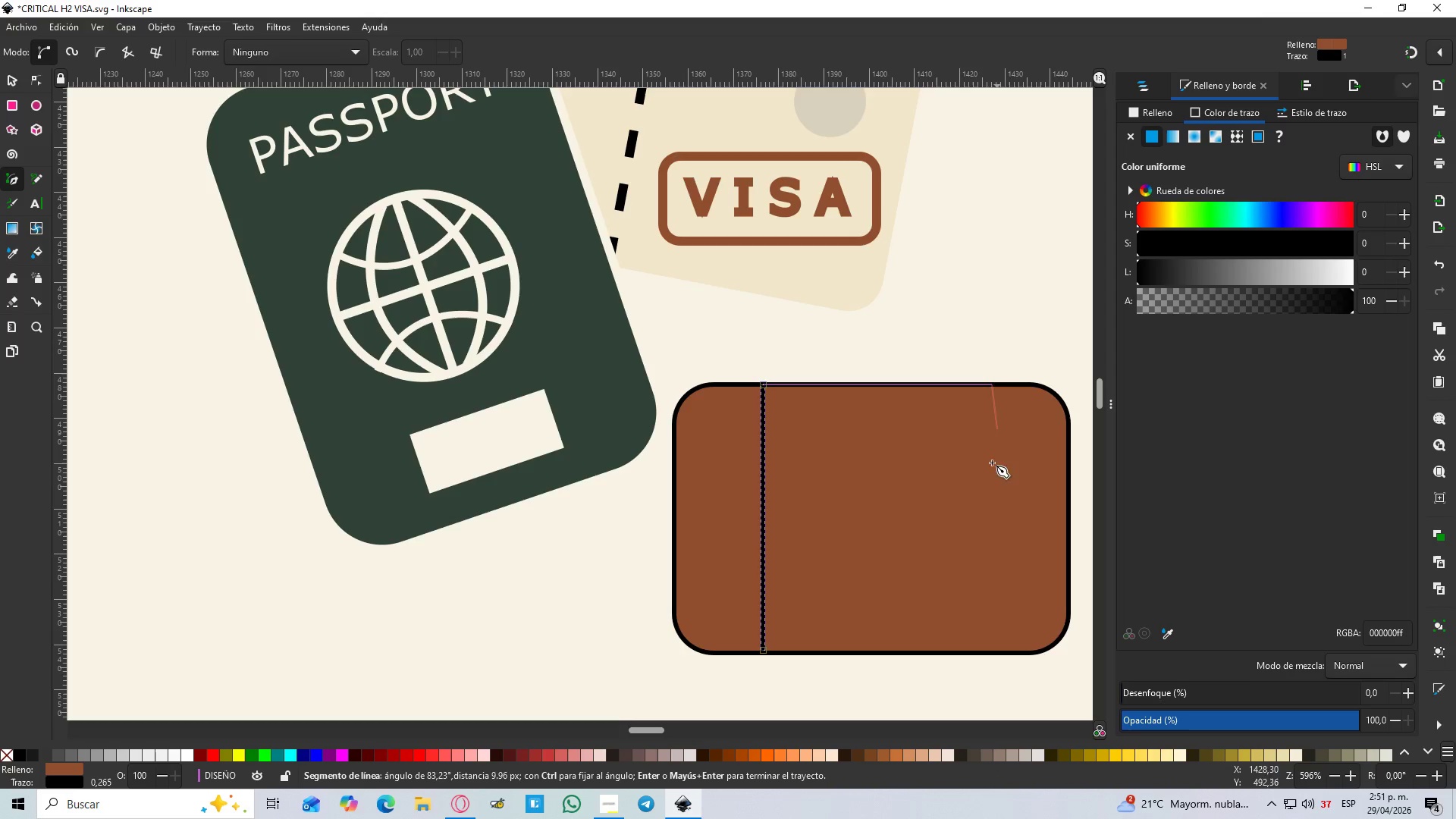 
hold_key(key=ControlLeft, duration=1.5)
 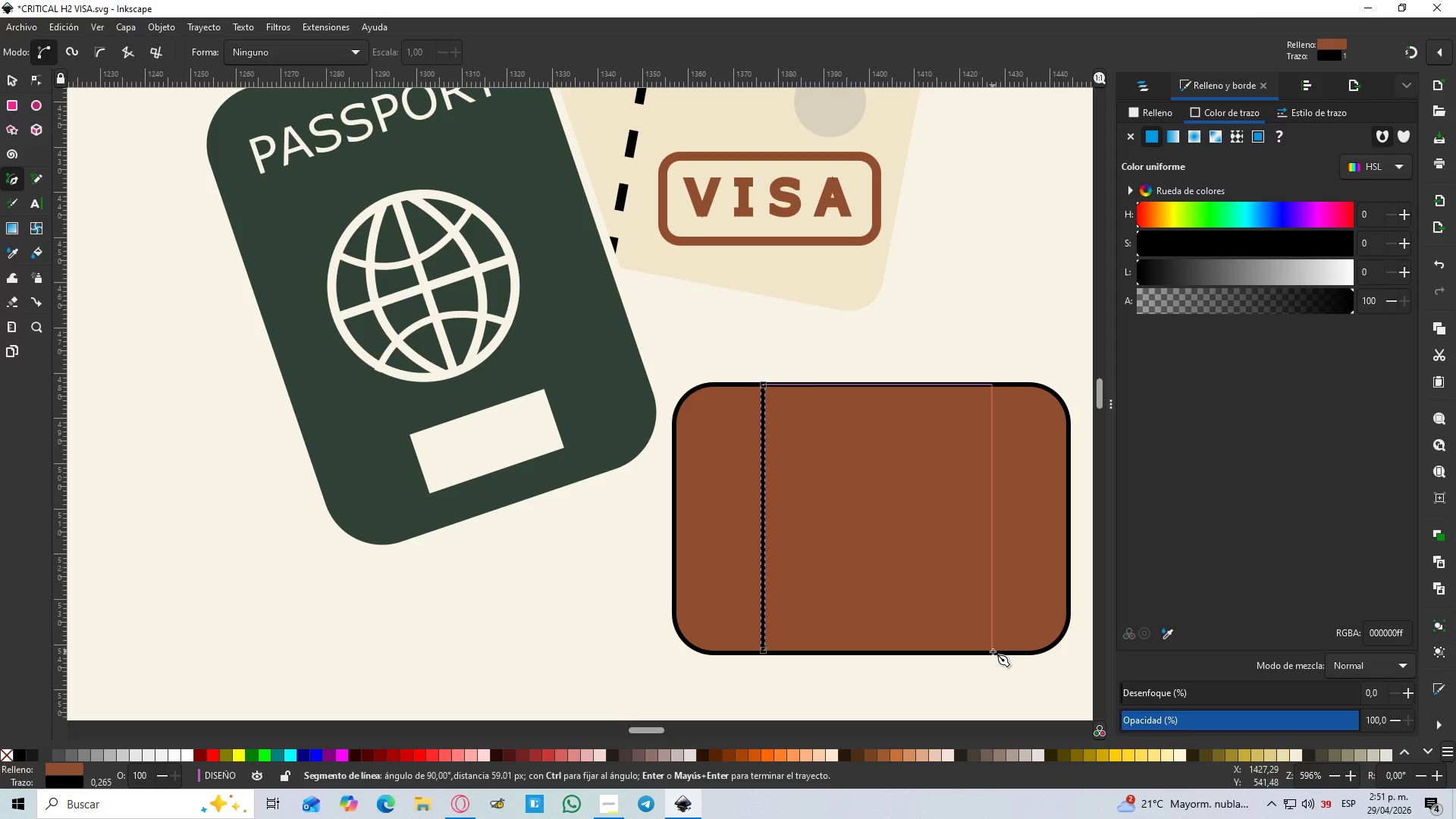 
hold_key(key=ControlLeft, duration=0.91)
left_click([993, 651])
 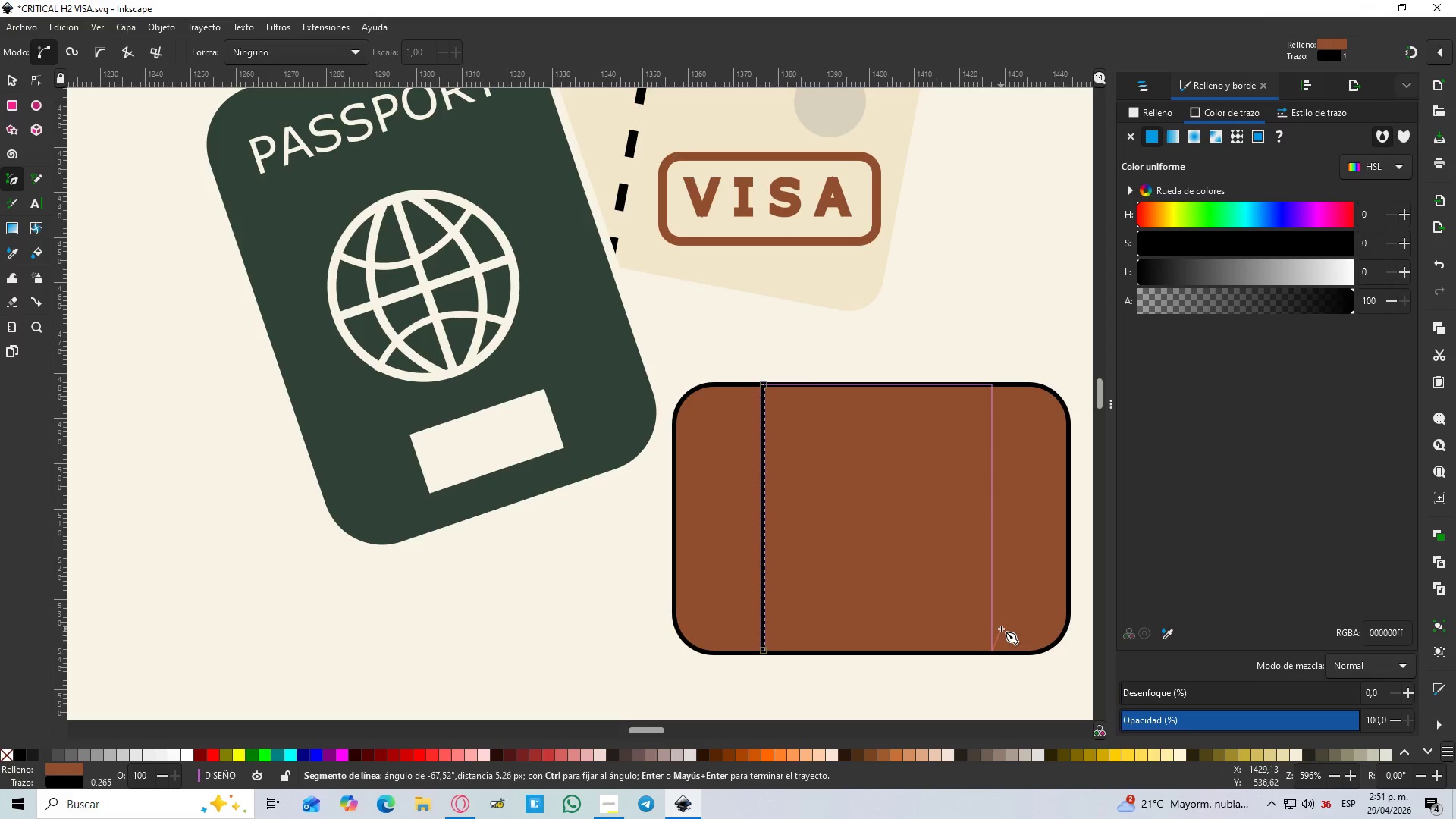 
key(Enter)
 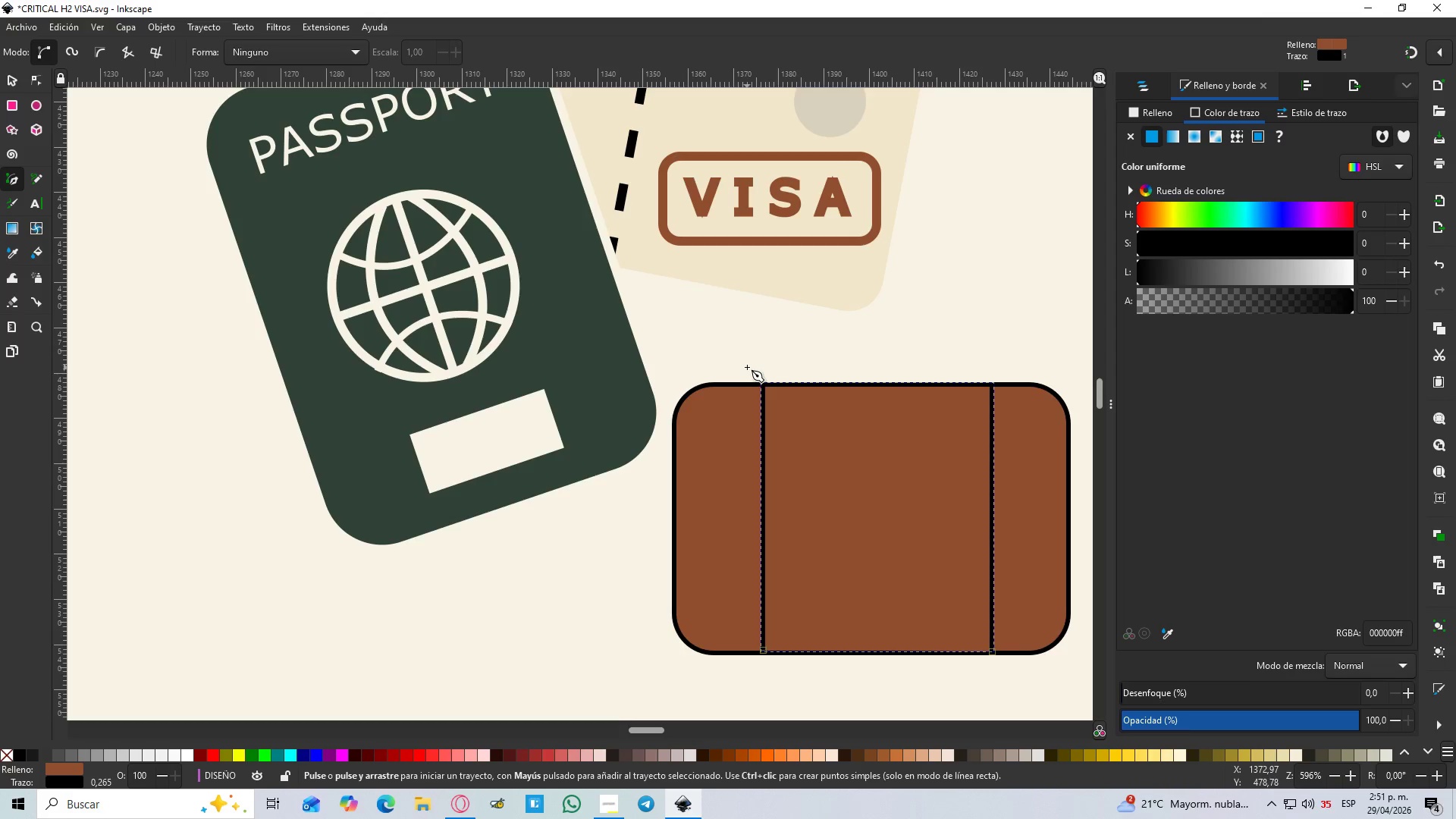 
key(Control+Z)
 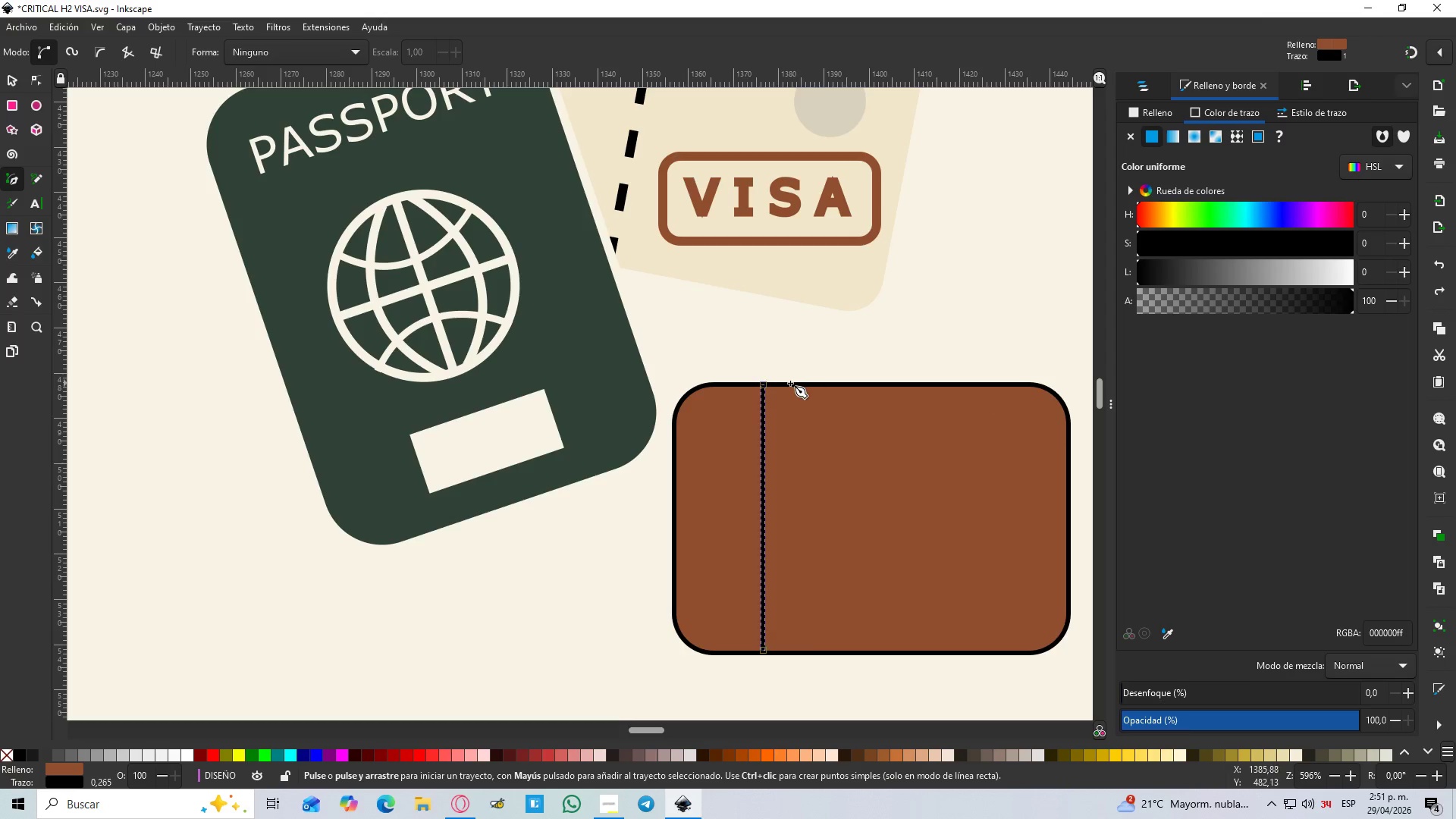 
left_click([764, 383])
 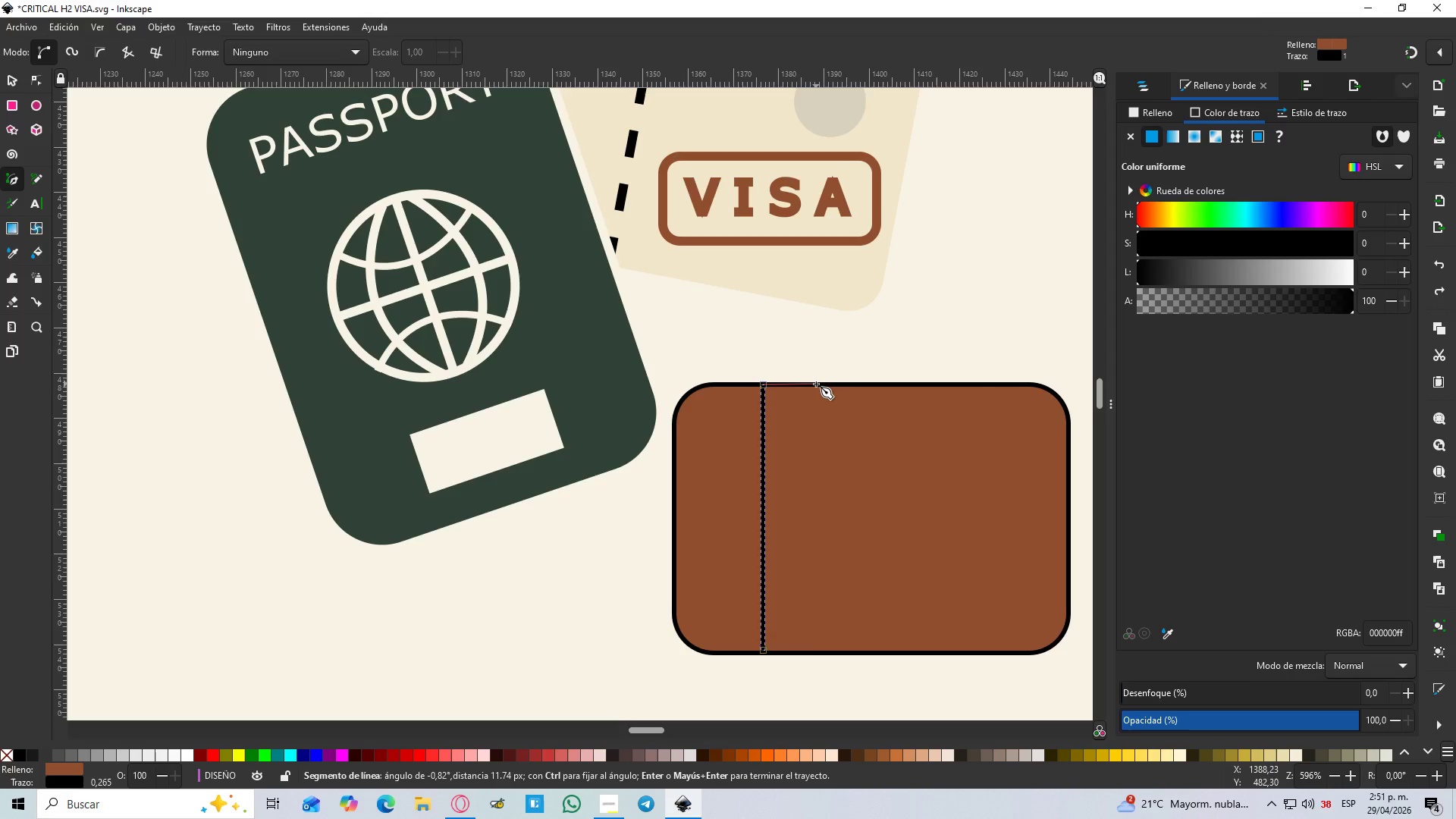 
hold_key(key=ControlLeft, duration=1.53)
 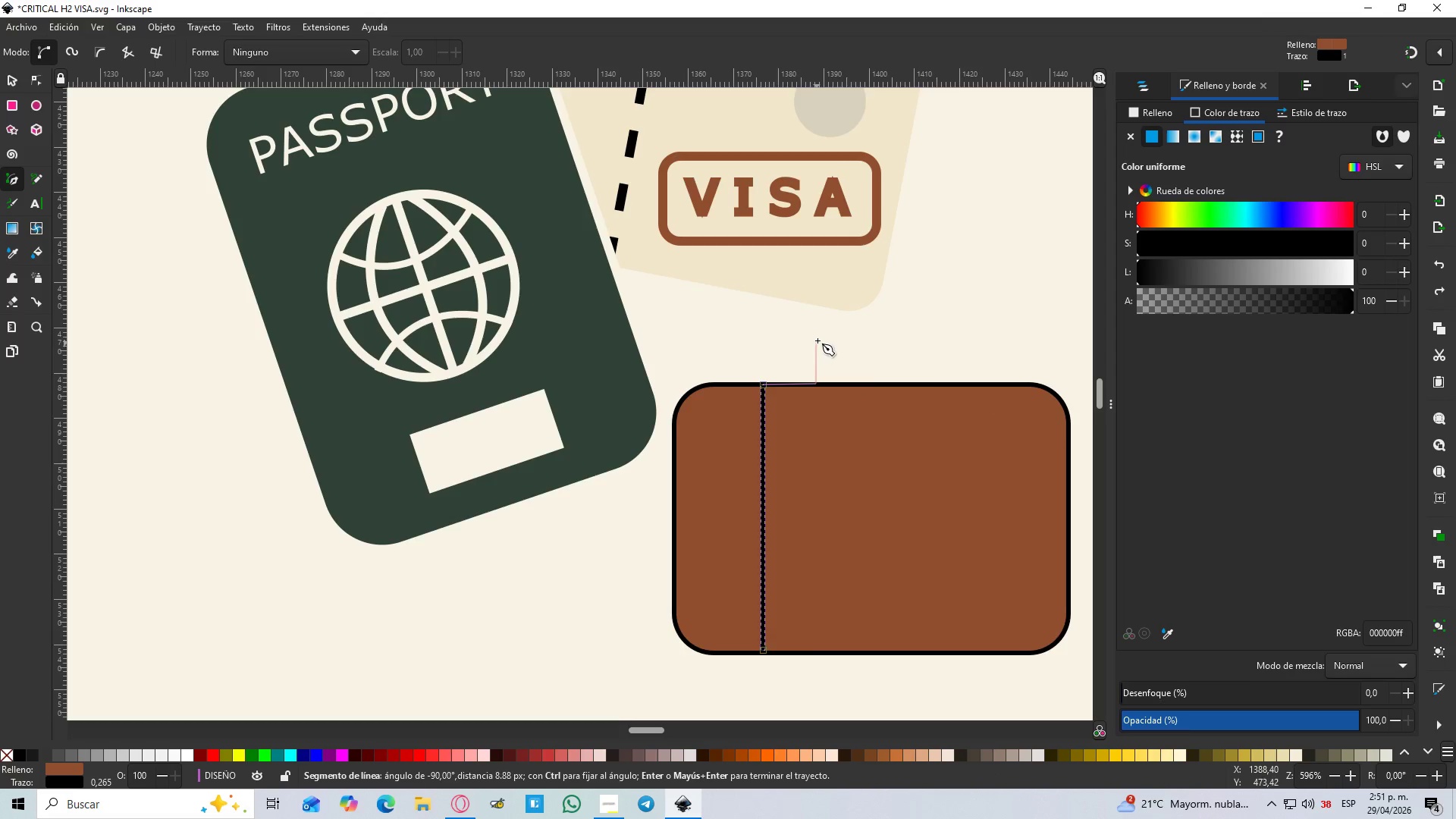 
hold_key(key=ControlLeft, duration=1.19)
left_click([818, 337])
 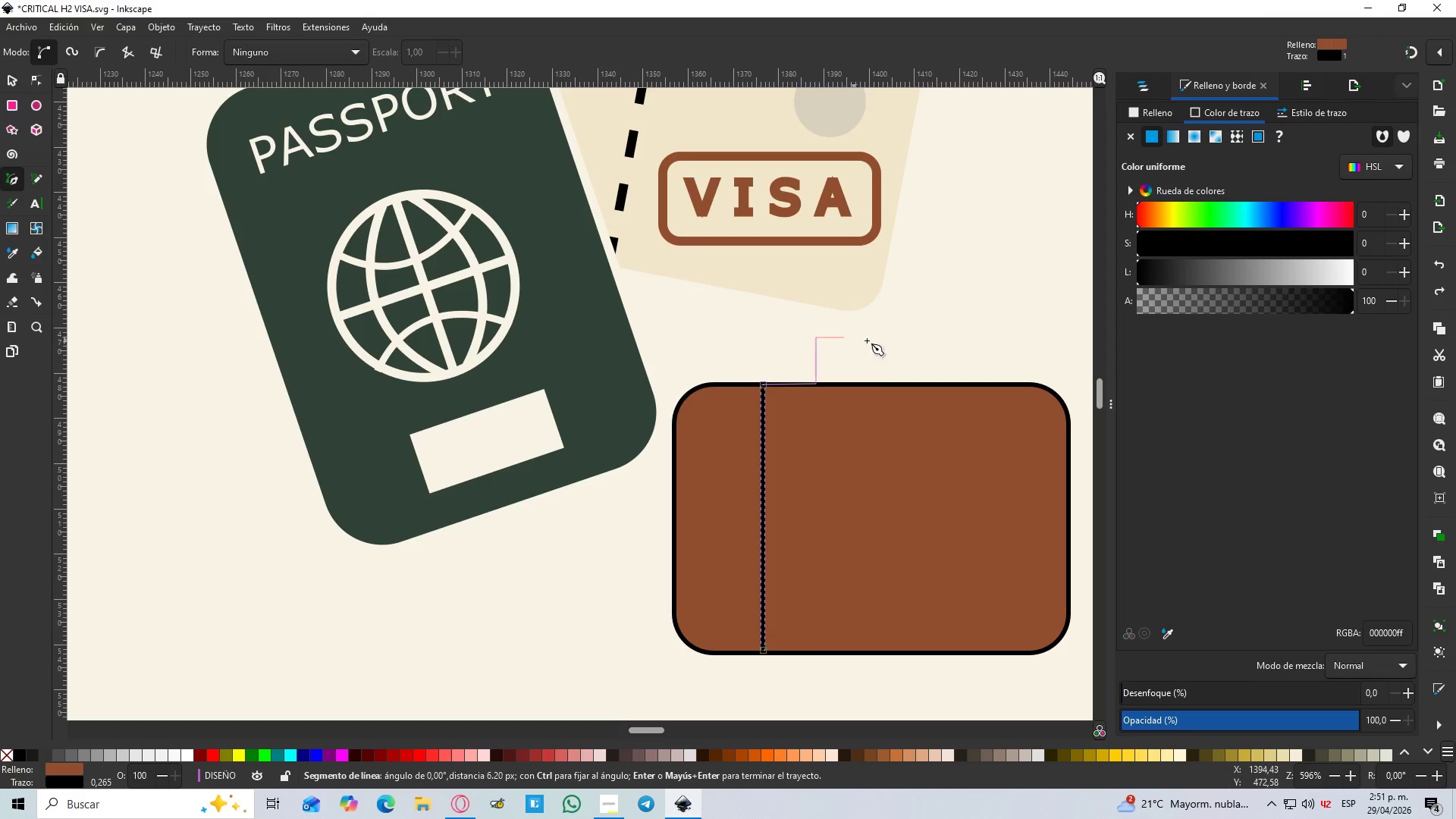 
hold_key(key=ControlLeft, duration=1.23)
left_click([942, 335])
 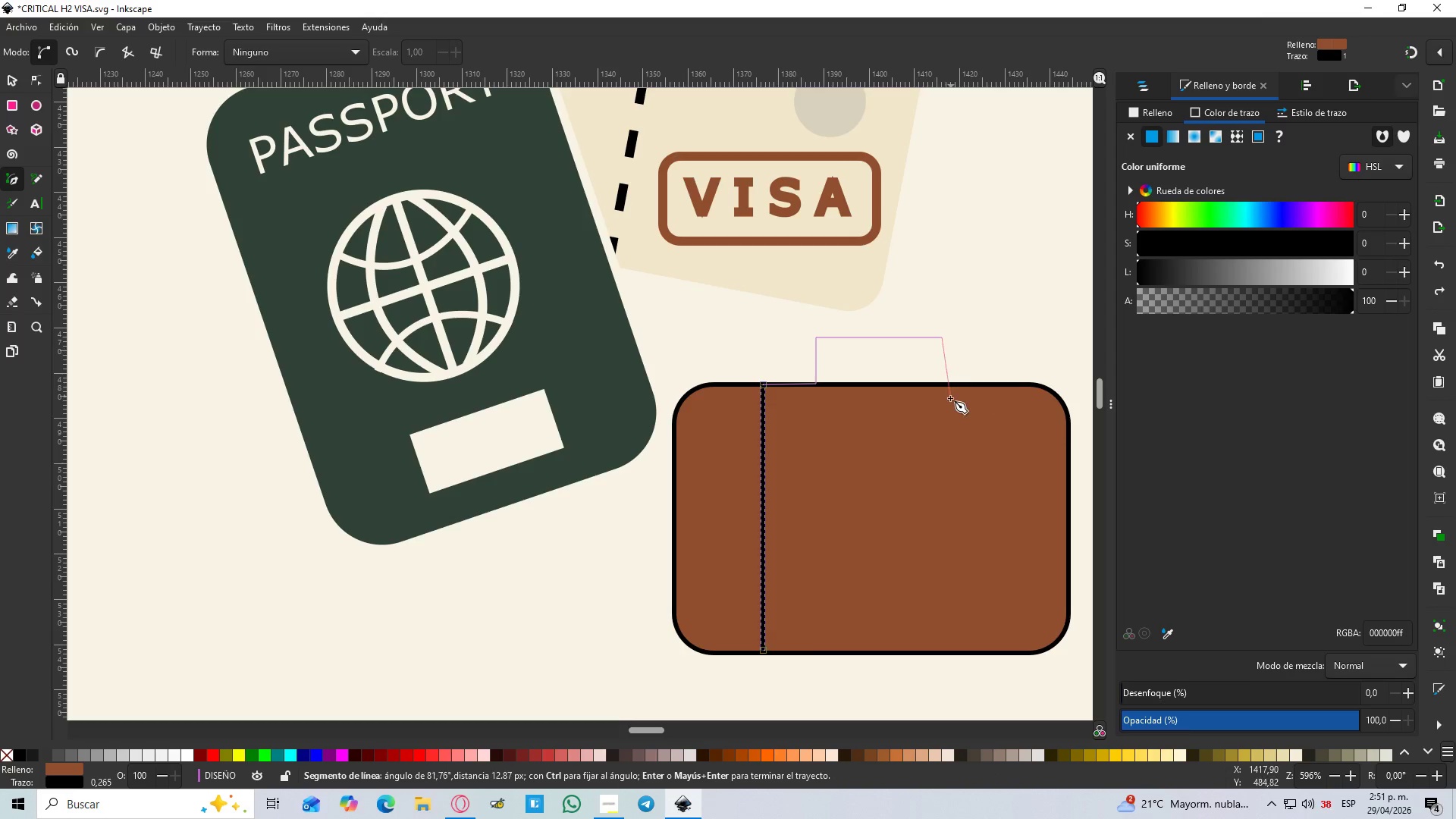 
hold_key(key=ControlLeft, duration=1.0)
 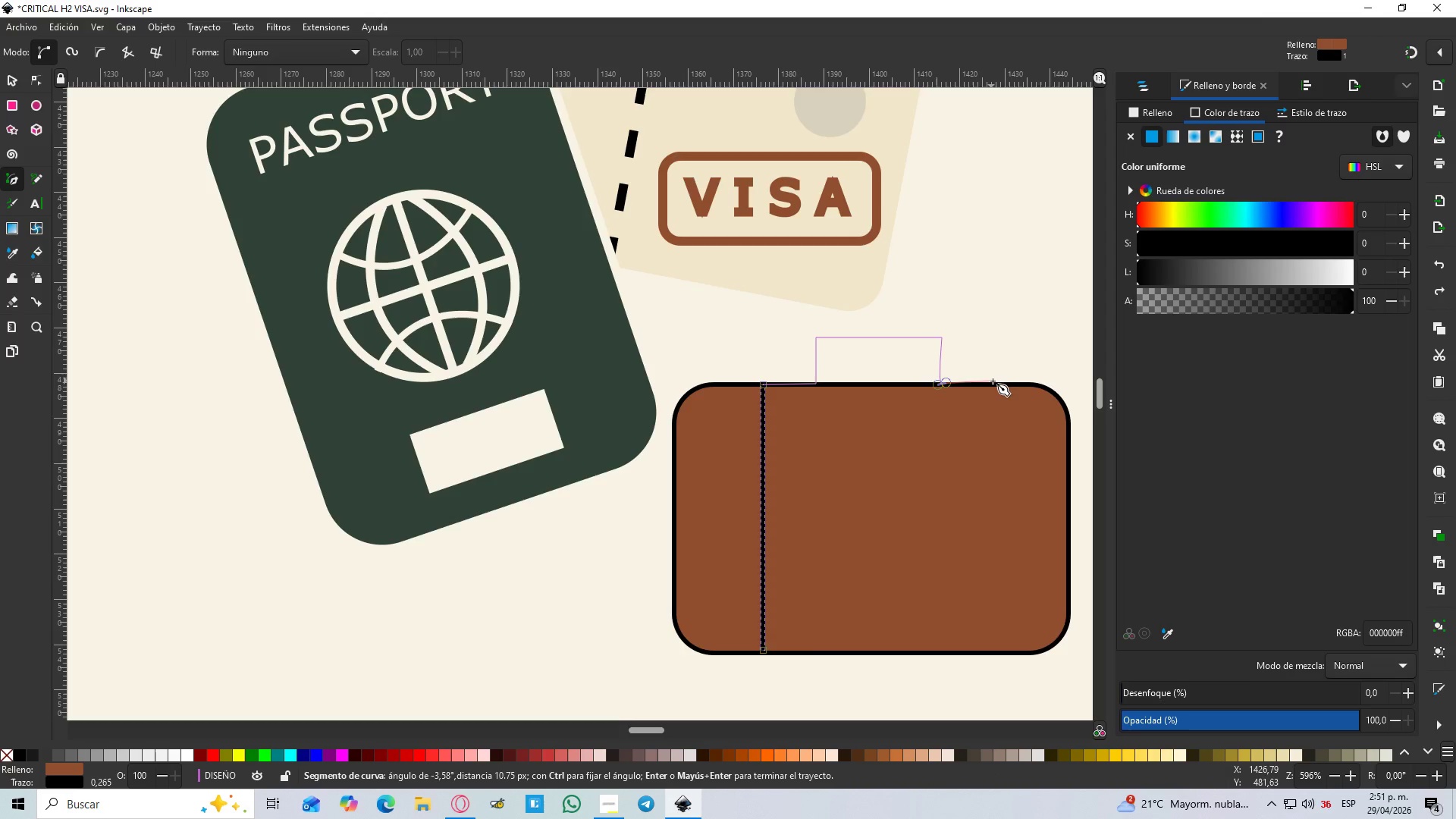 
hold_key(key=ControlLeft, duration=0.45)
 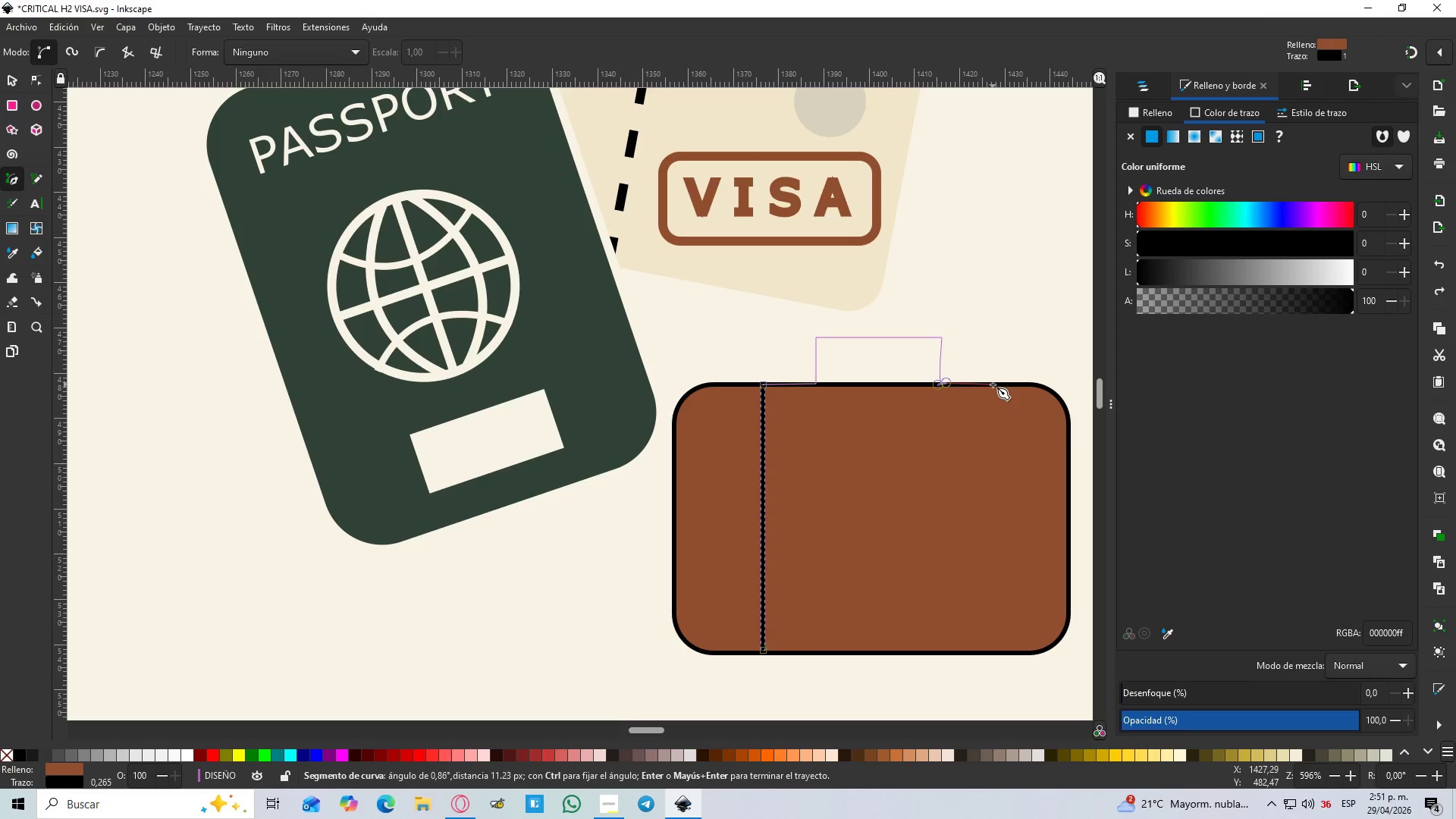 
key(Control+Z)
 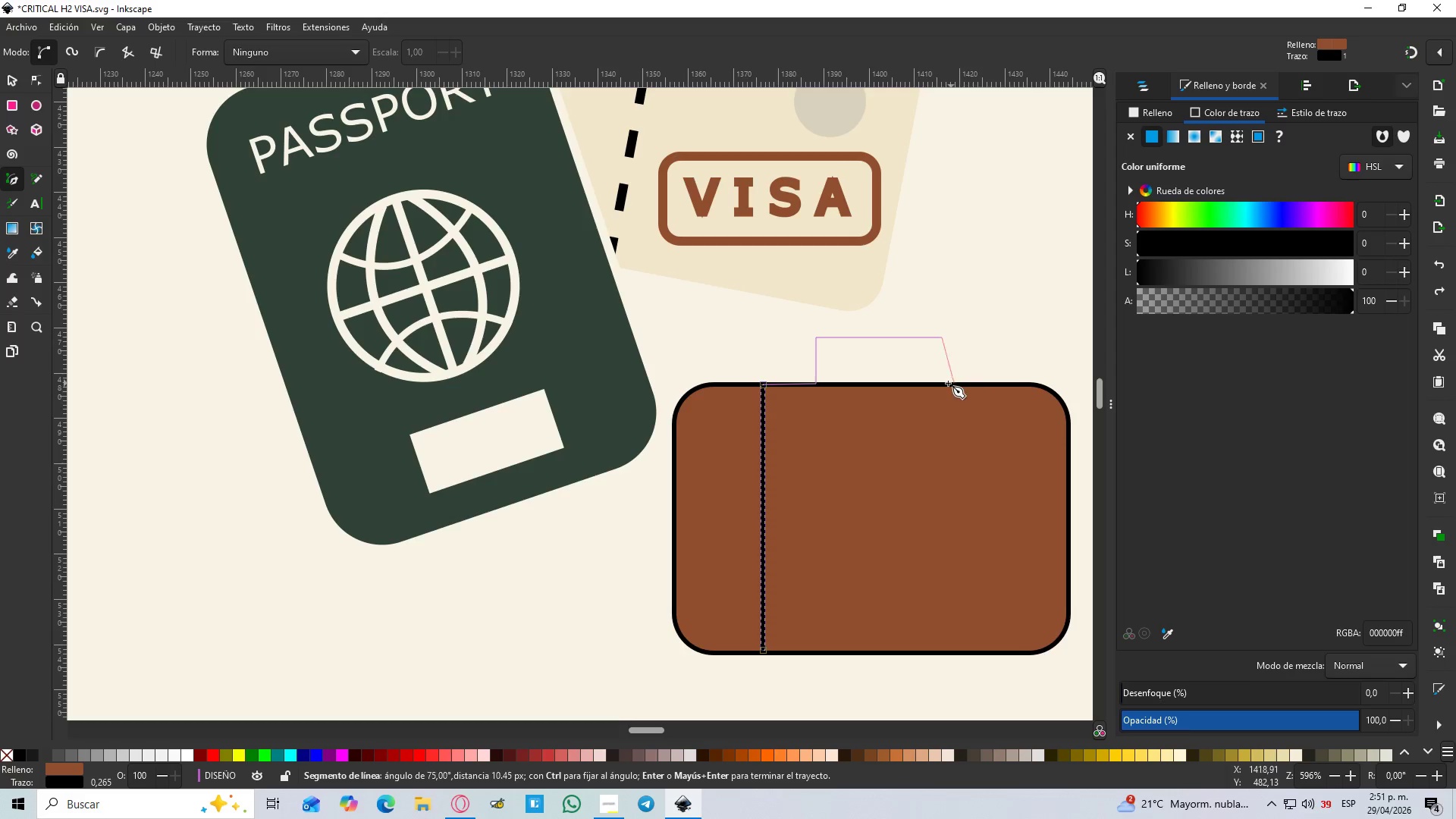 
hold_key(key=ControlLeft, duration=1.5)
 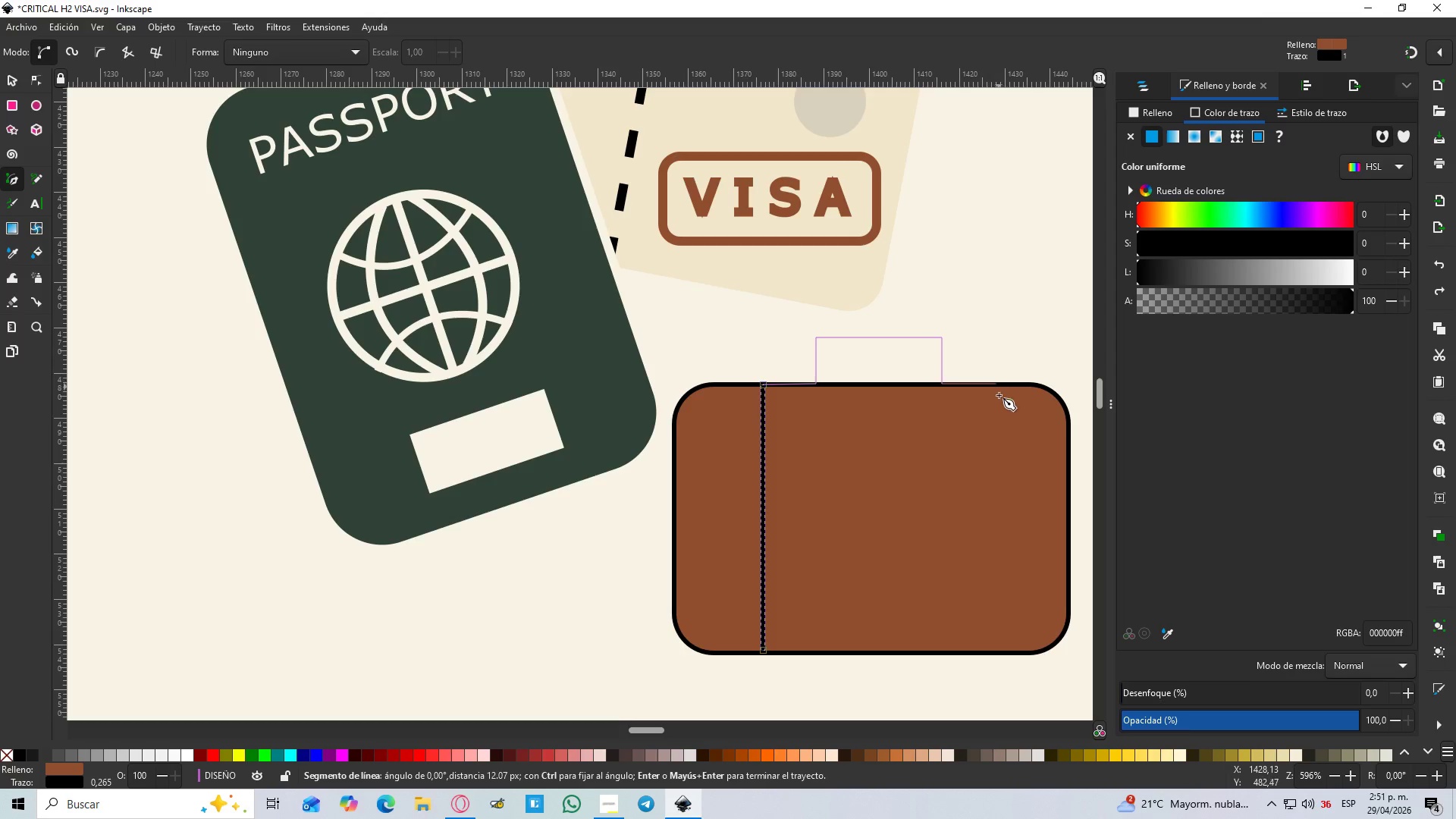 
hold_key(key=ControlLeft, duration=0.59)
 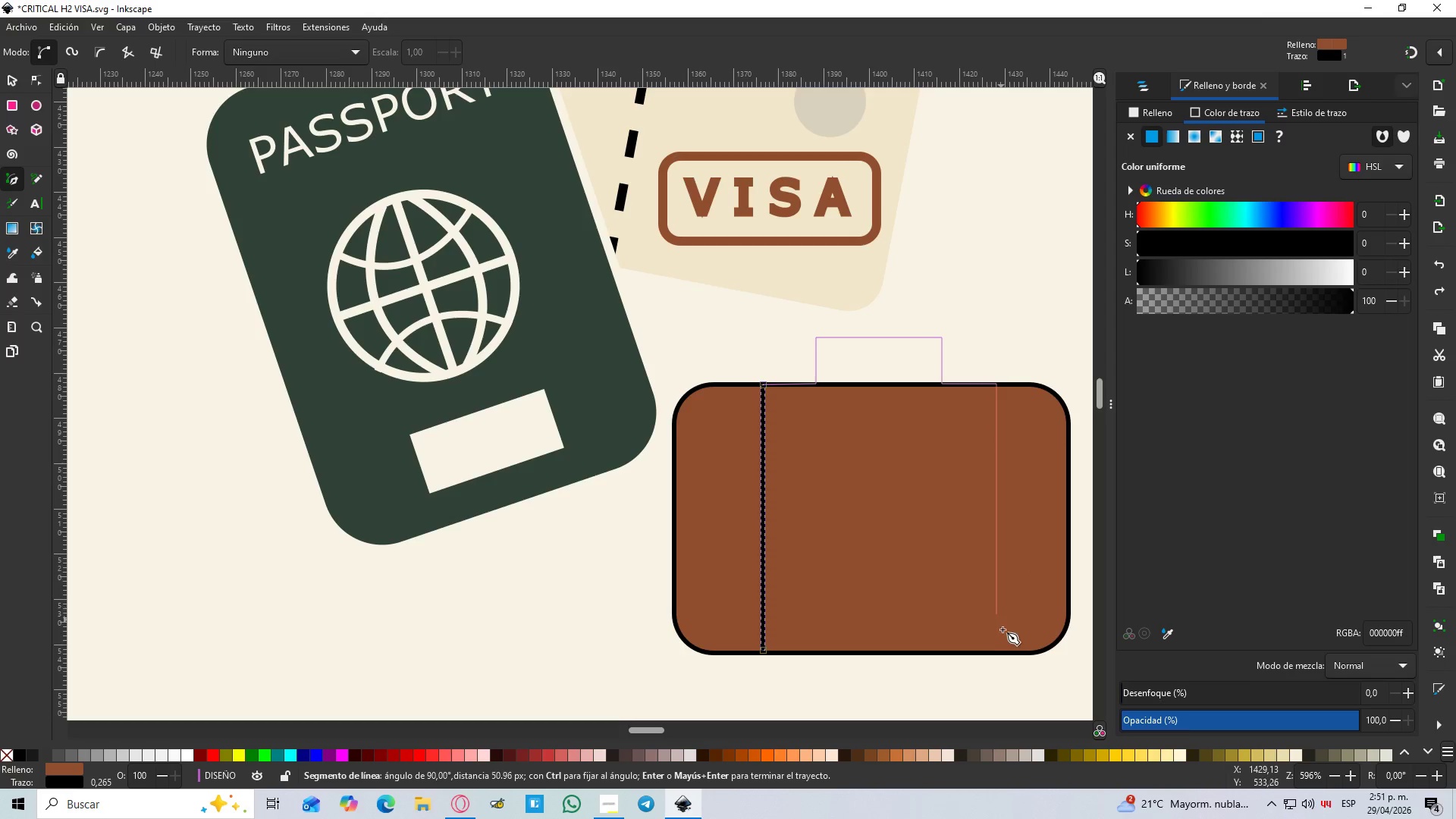 
hold_key(key=ControlLeft, duration=1.53)
 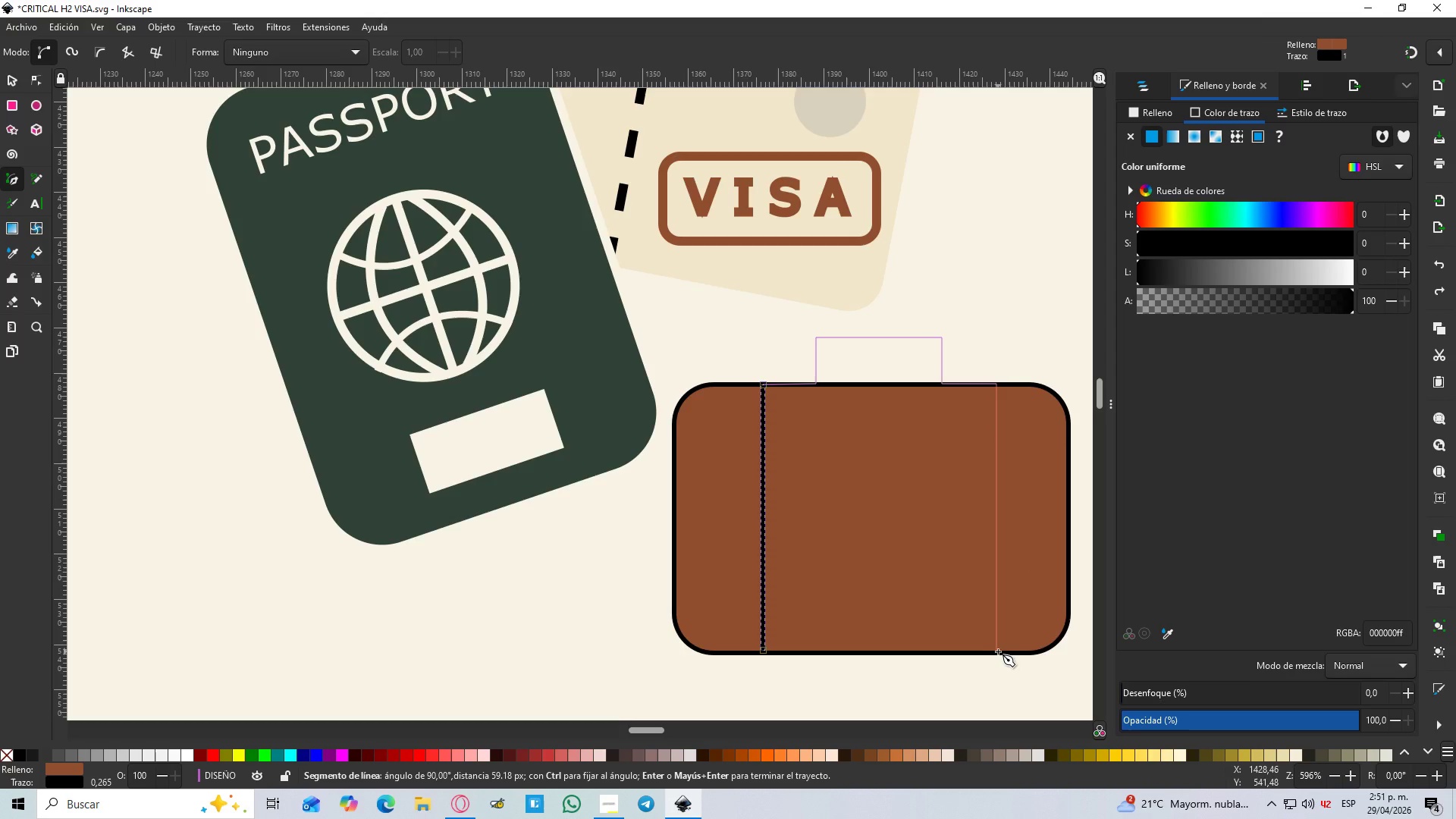 
hold_key(key=ControlLeft, duration=1.36)
left_click([997, 651])
 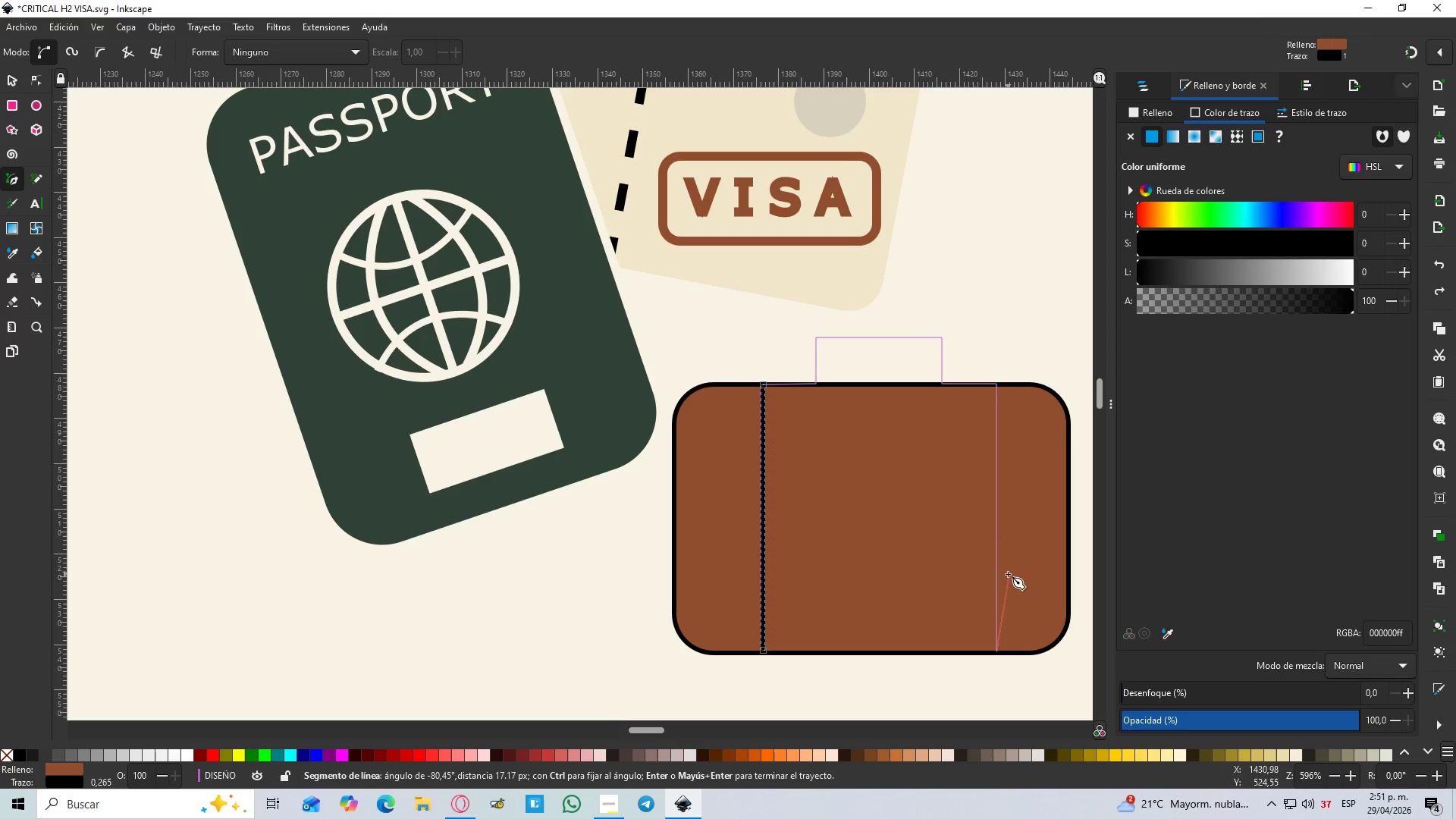 
key(Enter)
 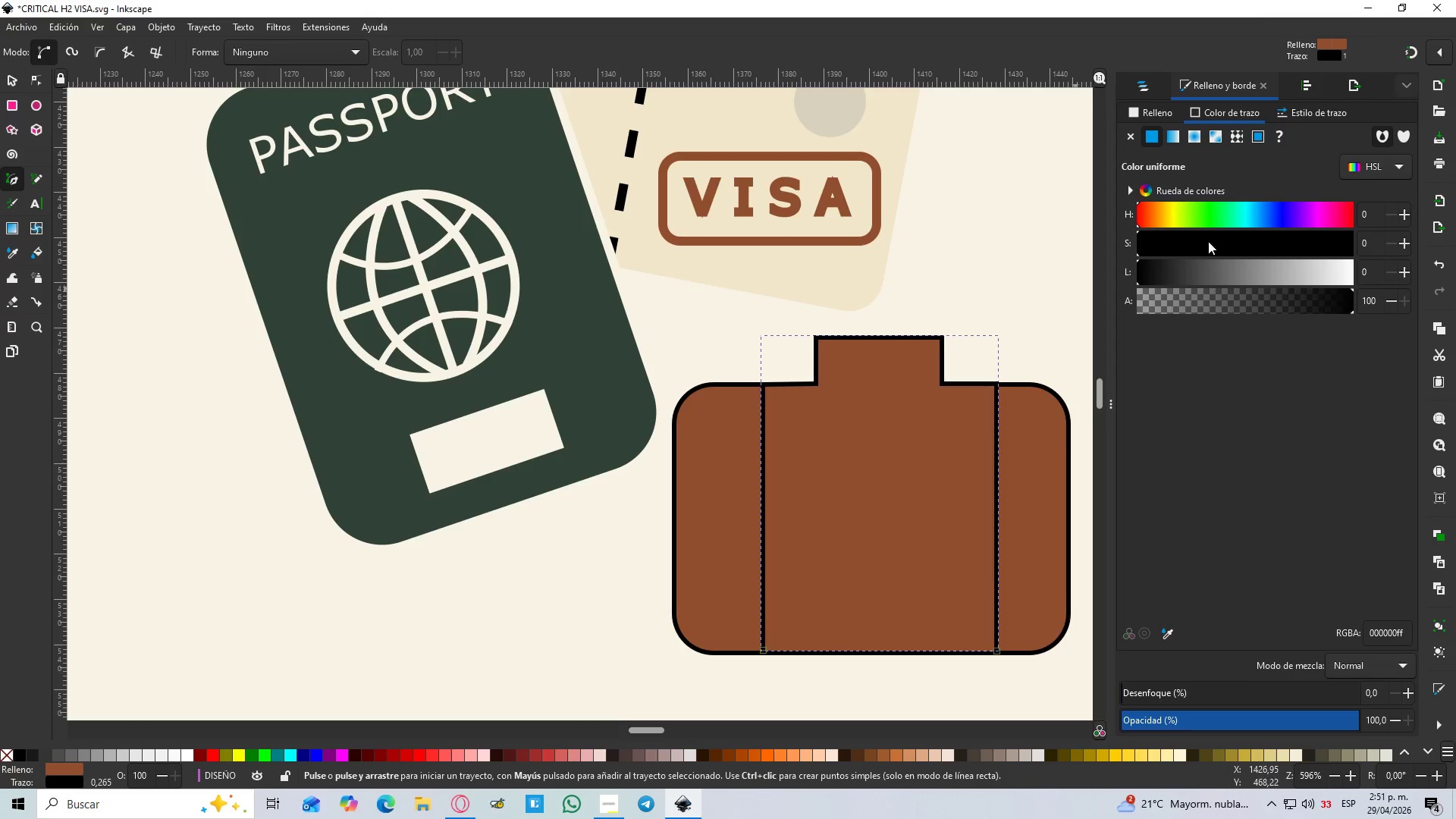 
left_click([1150, 108])
 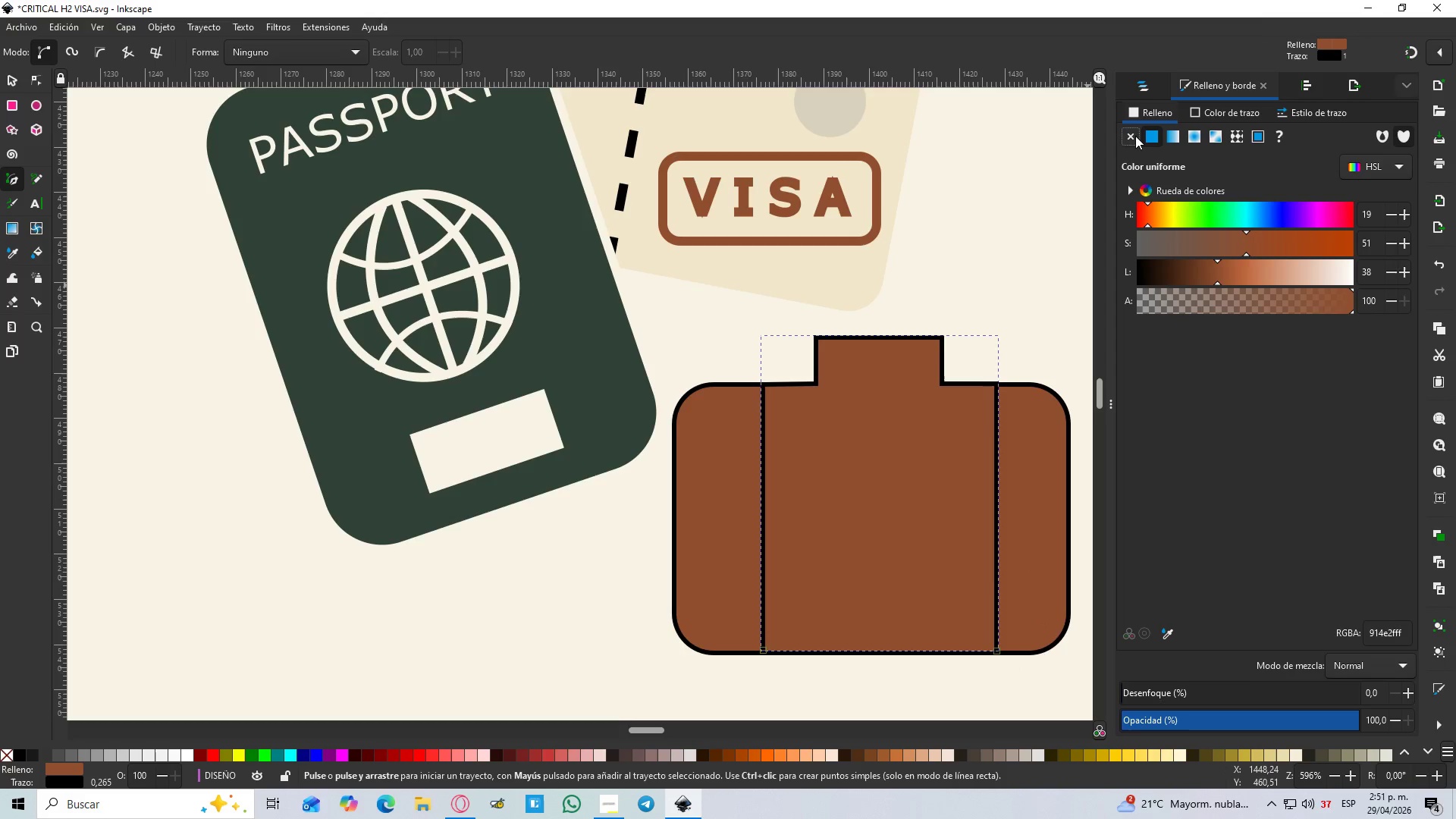 
left_click([1131, 136])
 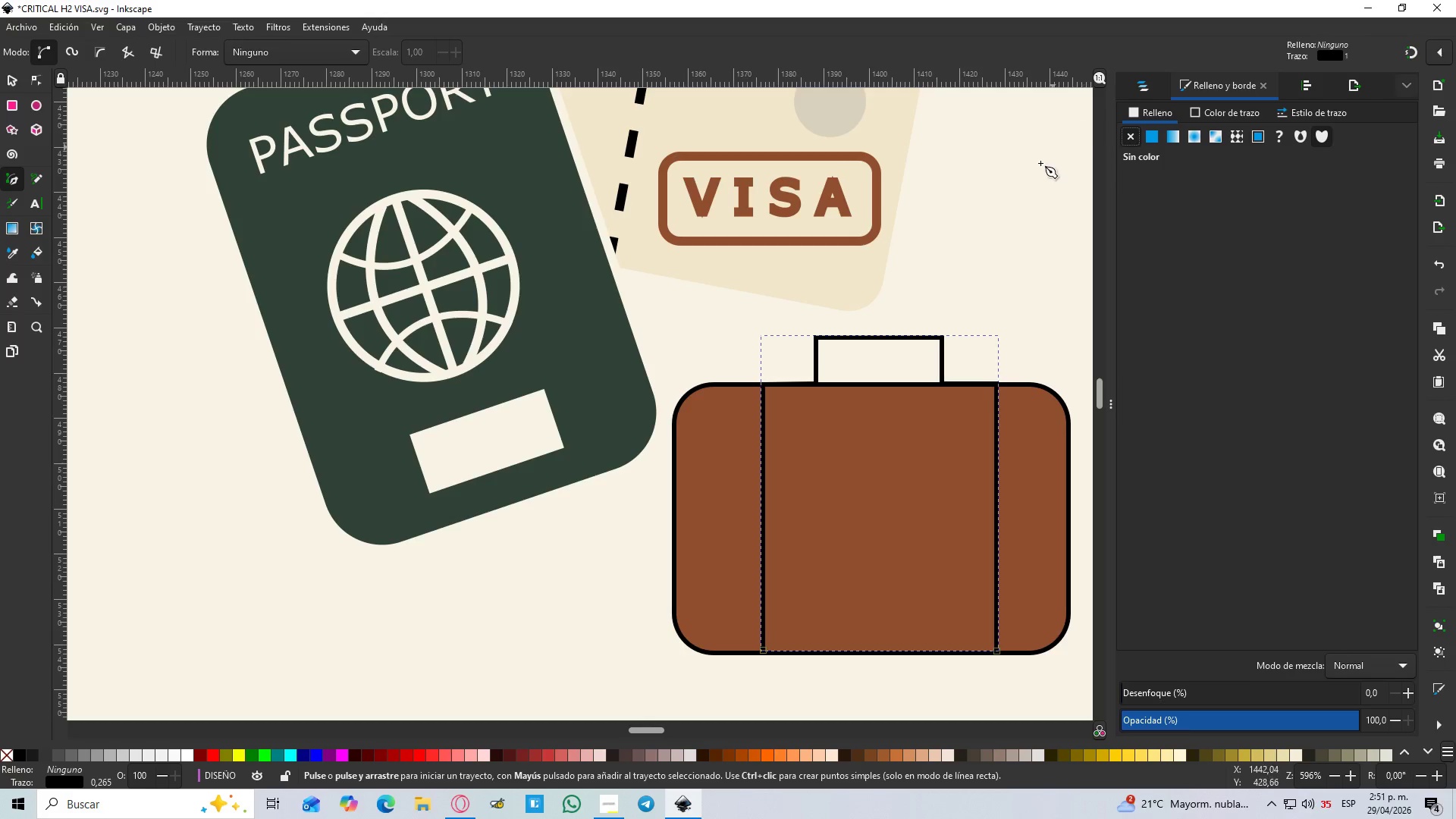 
hold_key(key=ControlLeft, duration=0.66)
scroll: coordinate [871, 359], scroll_direction: up, amount: 1.0
 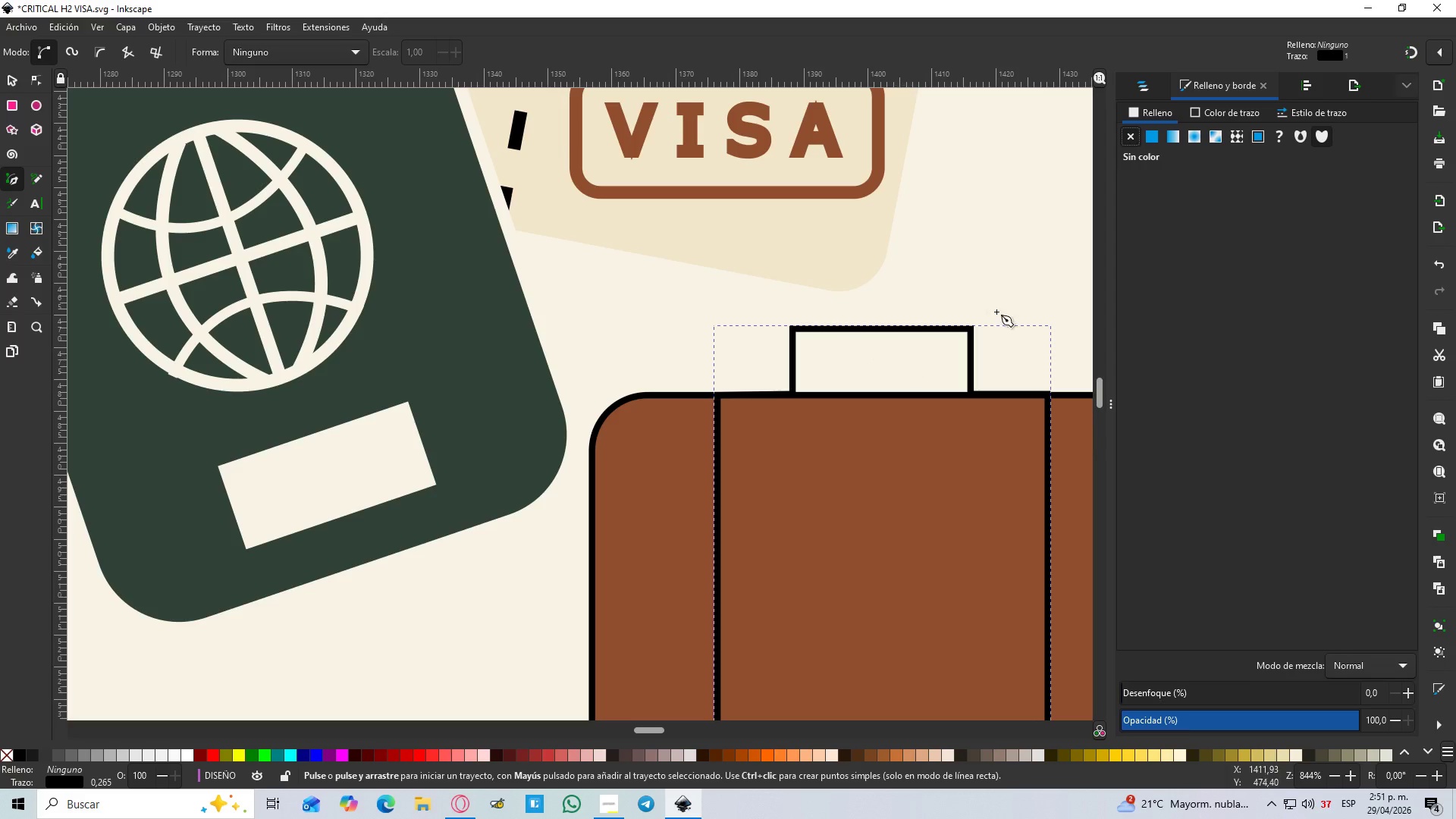 
hold_key(key=ControlLeft, duration=0.48)
scroll: coordinate [1119, 225], scroll_direction: down, amount: 1.0
 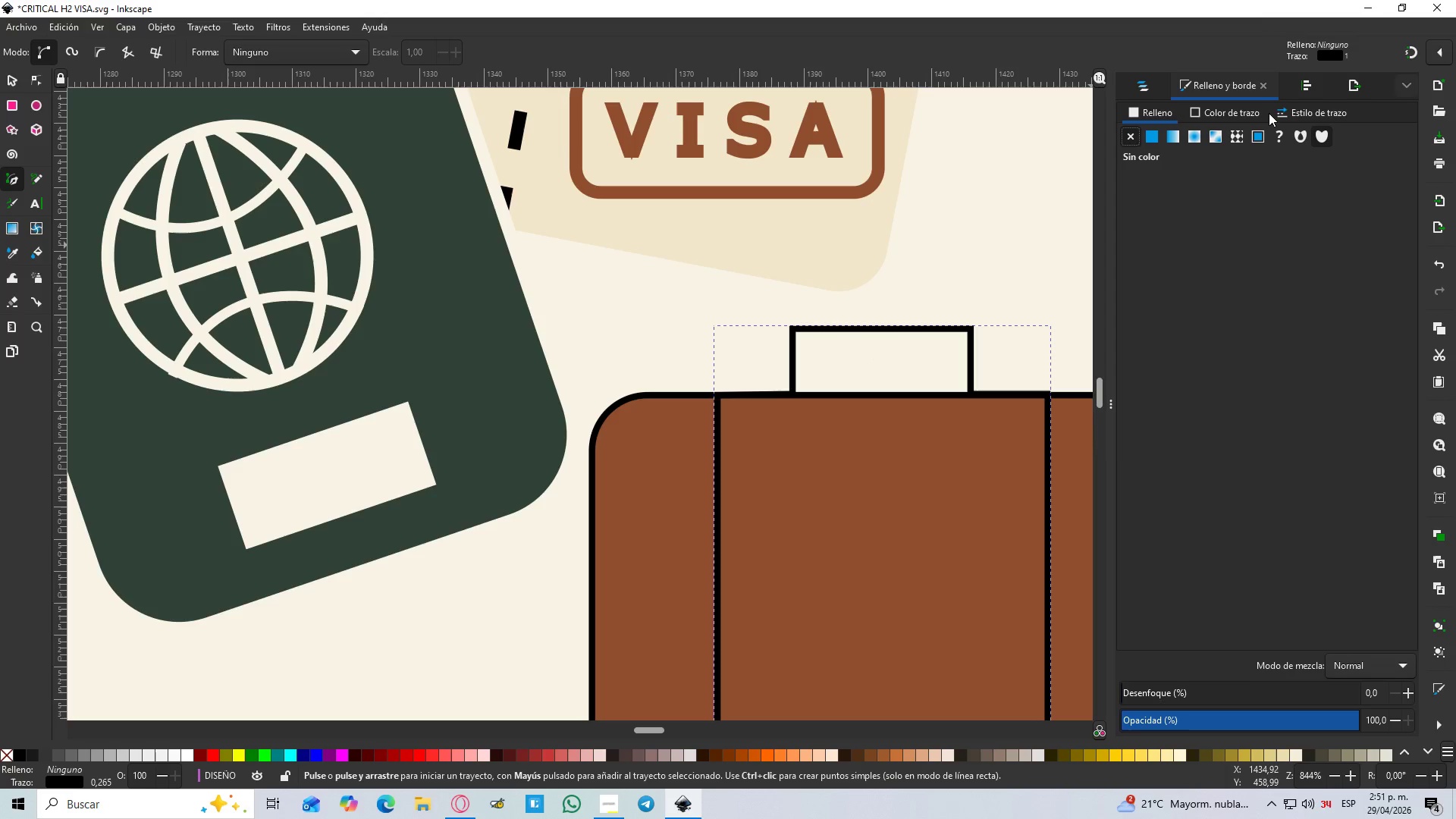 
left_click([1287, 121])
 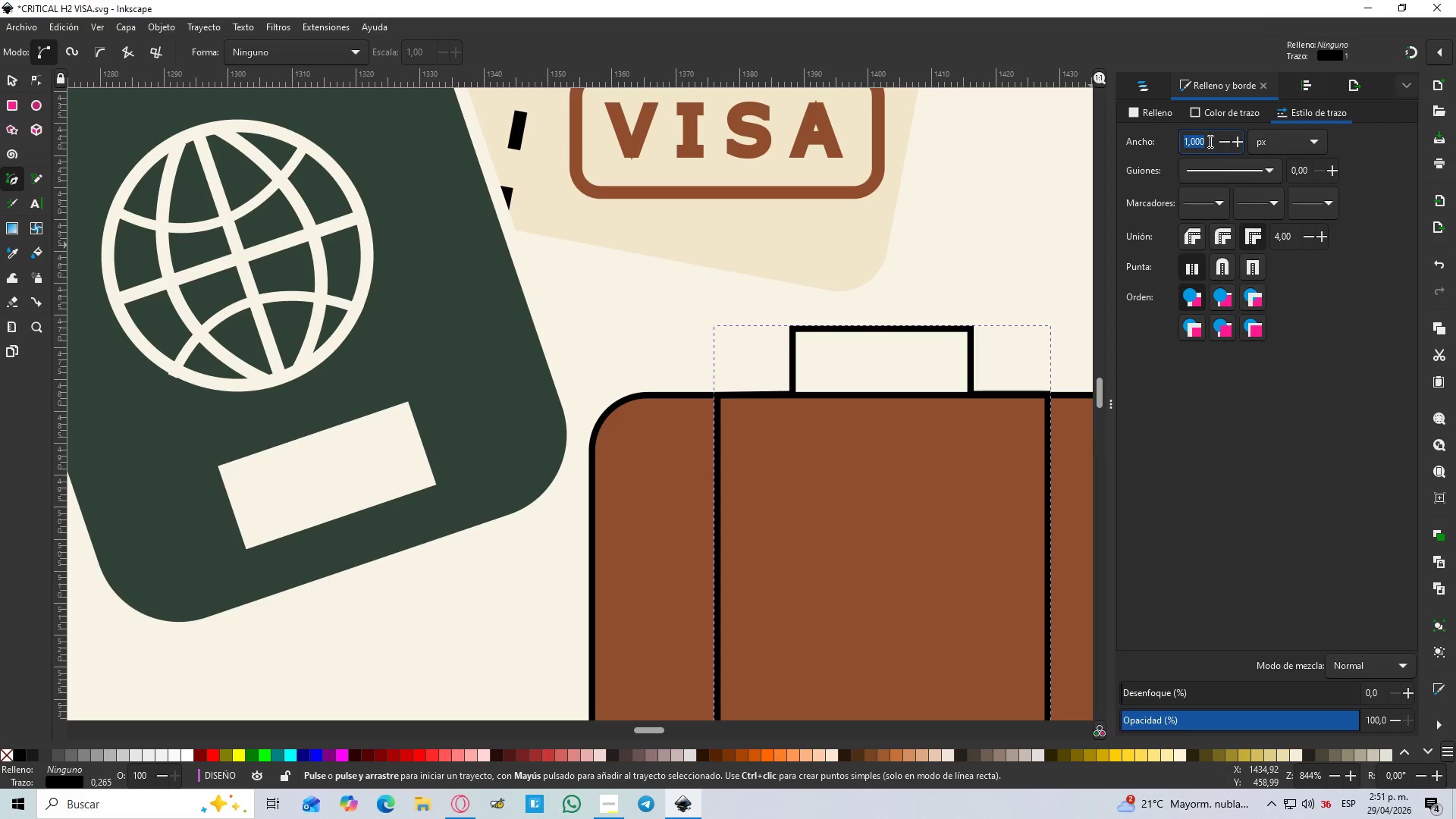 
key(Numpad2)
 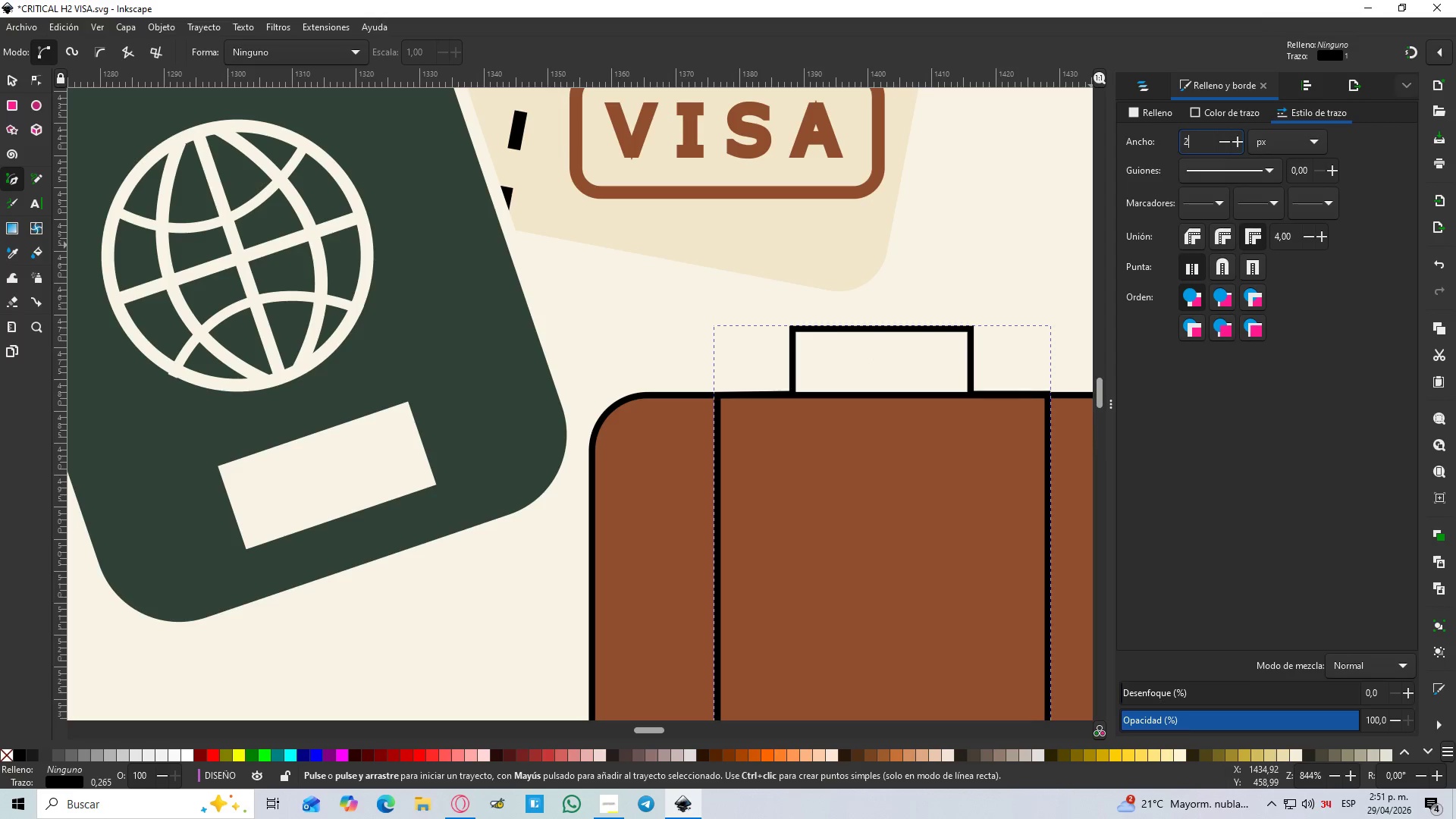 
key(Enter)
 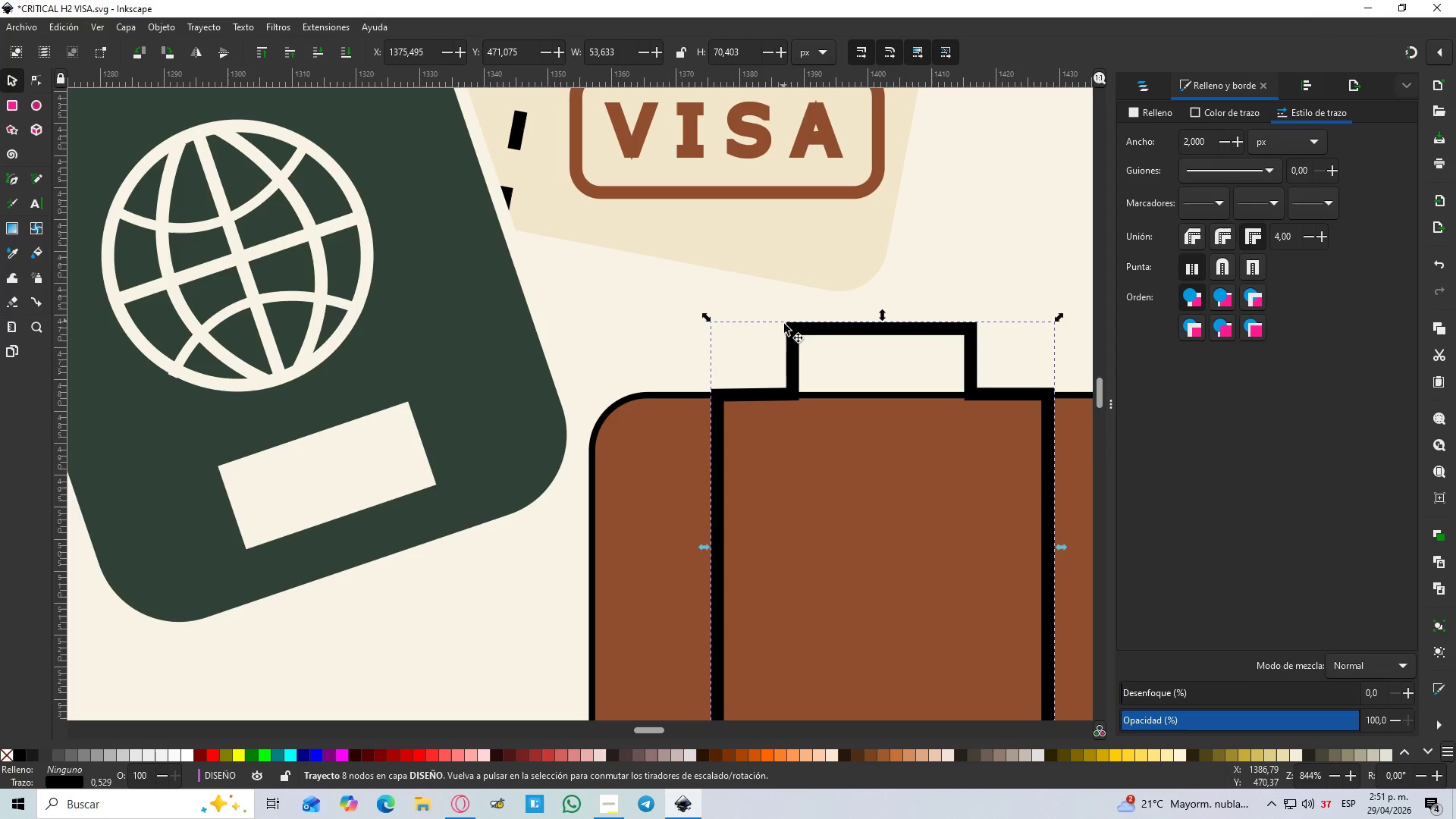 
left_click([30, 72])
 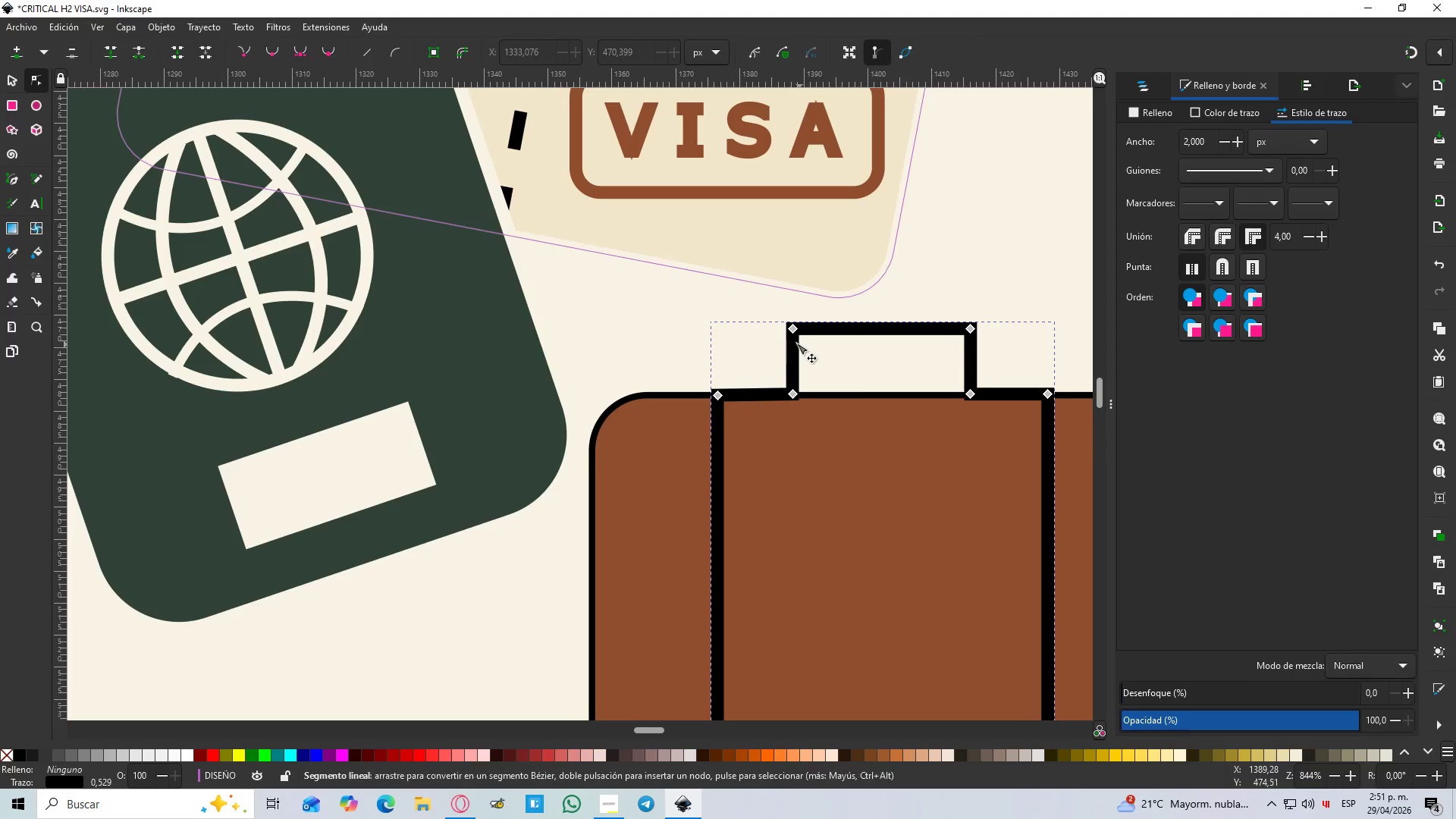 
left_click([789, 328])
 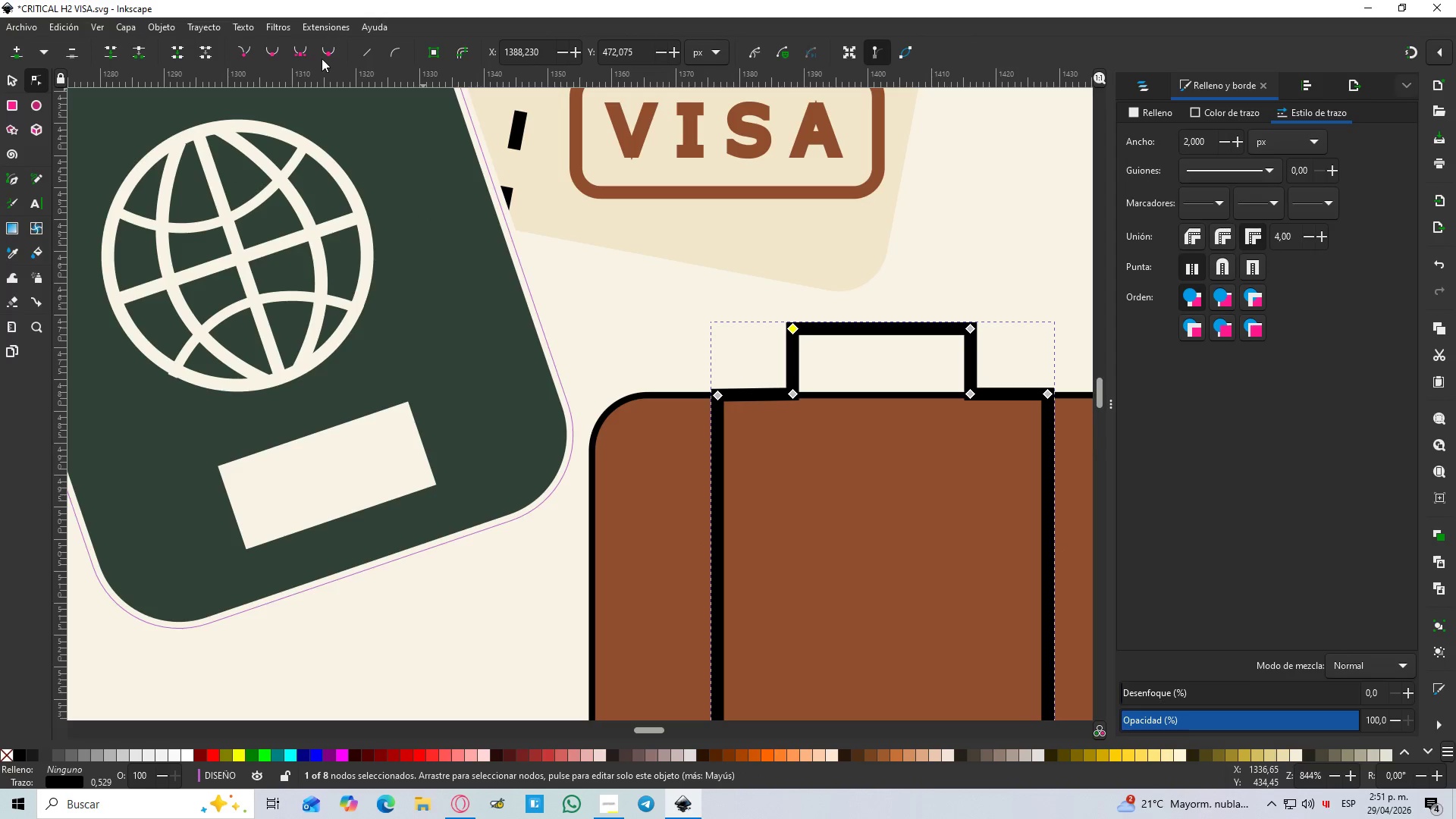 
left_click([325, 53])
 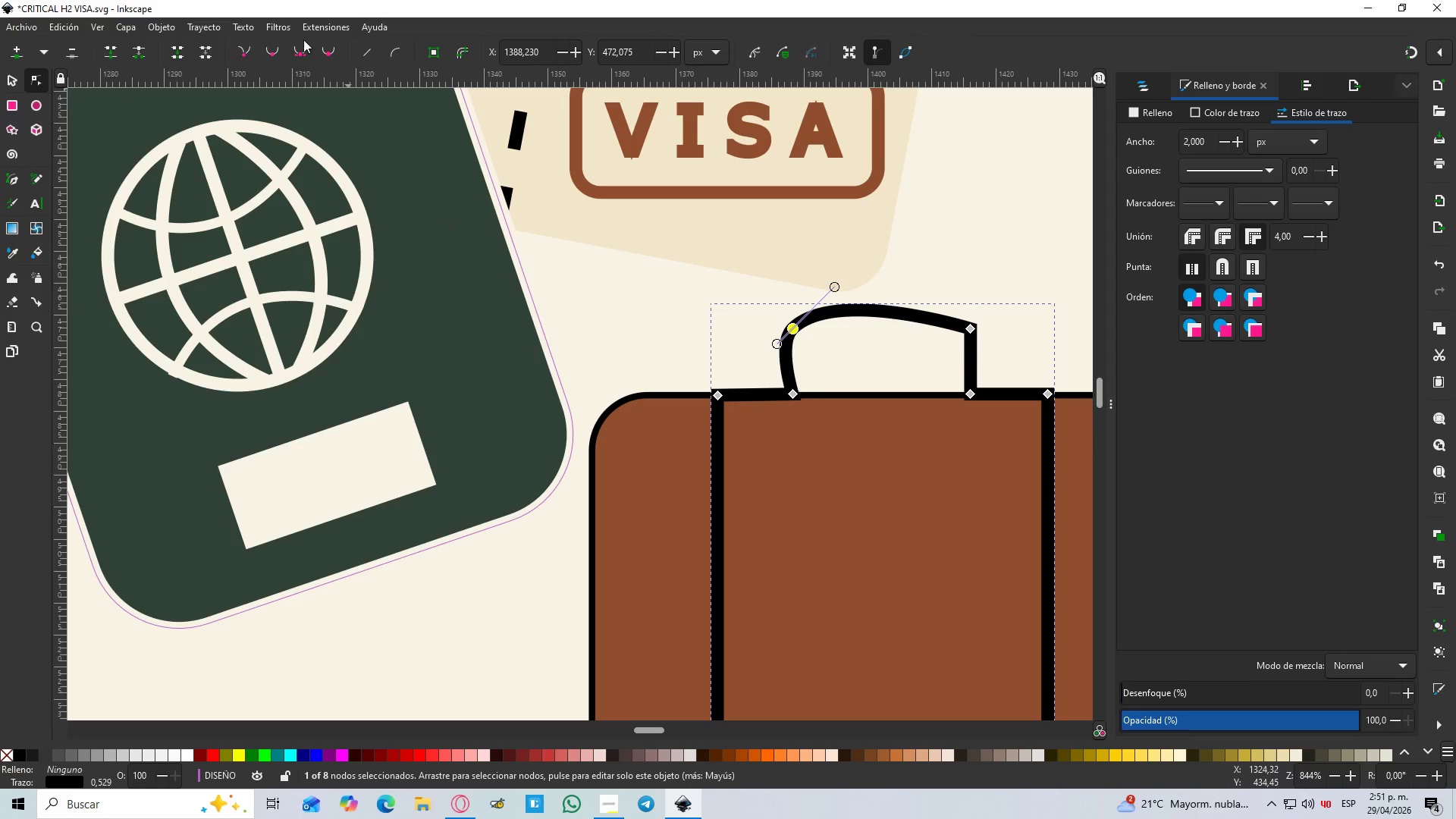 
left_click([244, 52])
 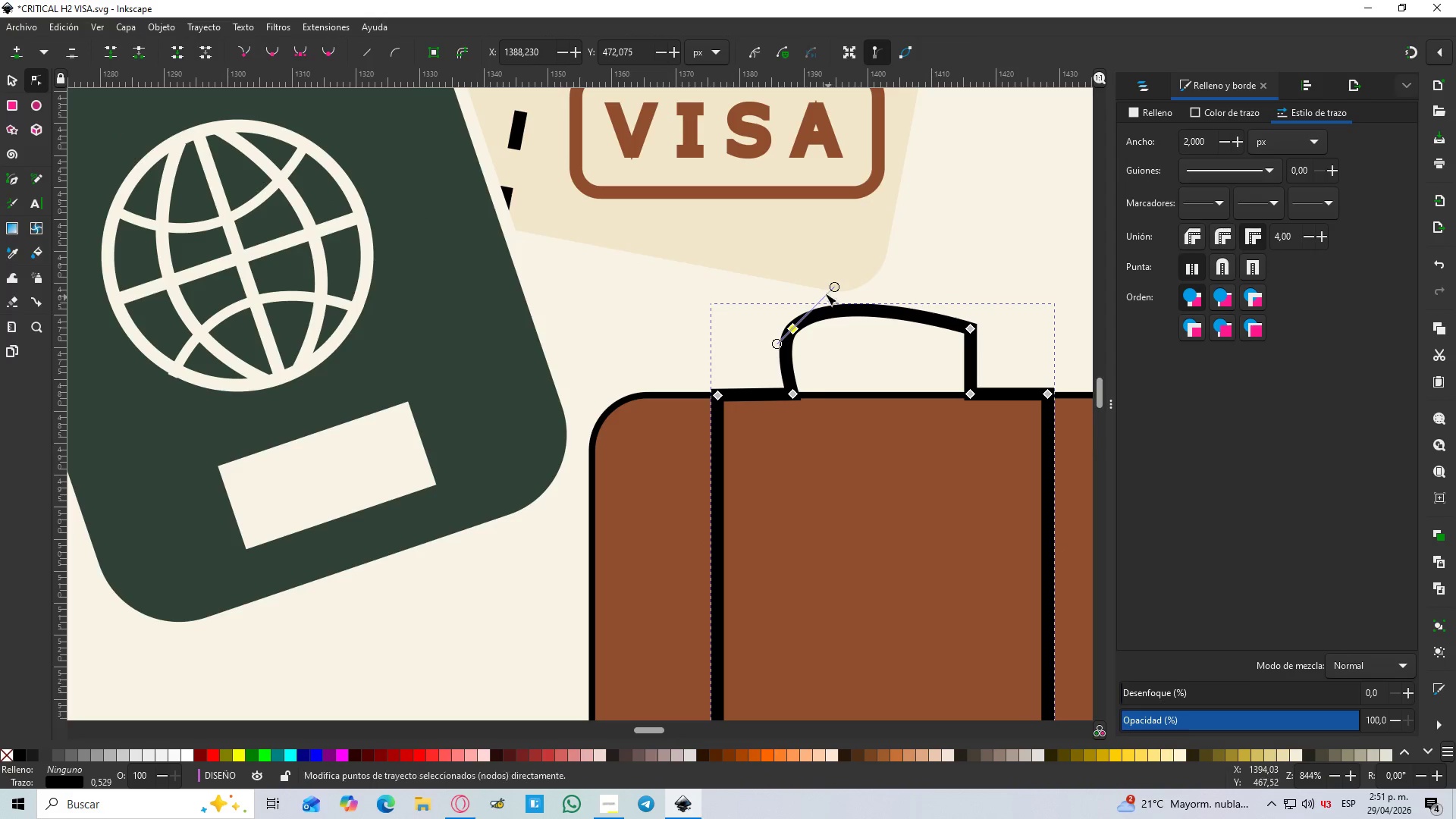 
left_click_drag(start_coordinate=[834, 290], to_coordinate=[871, 328])
 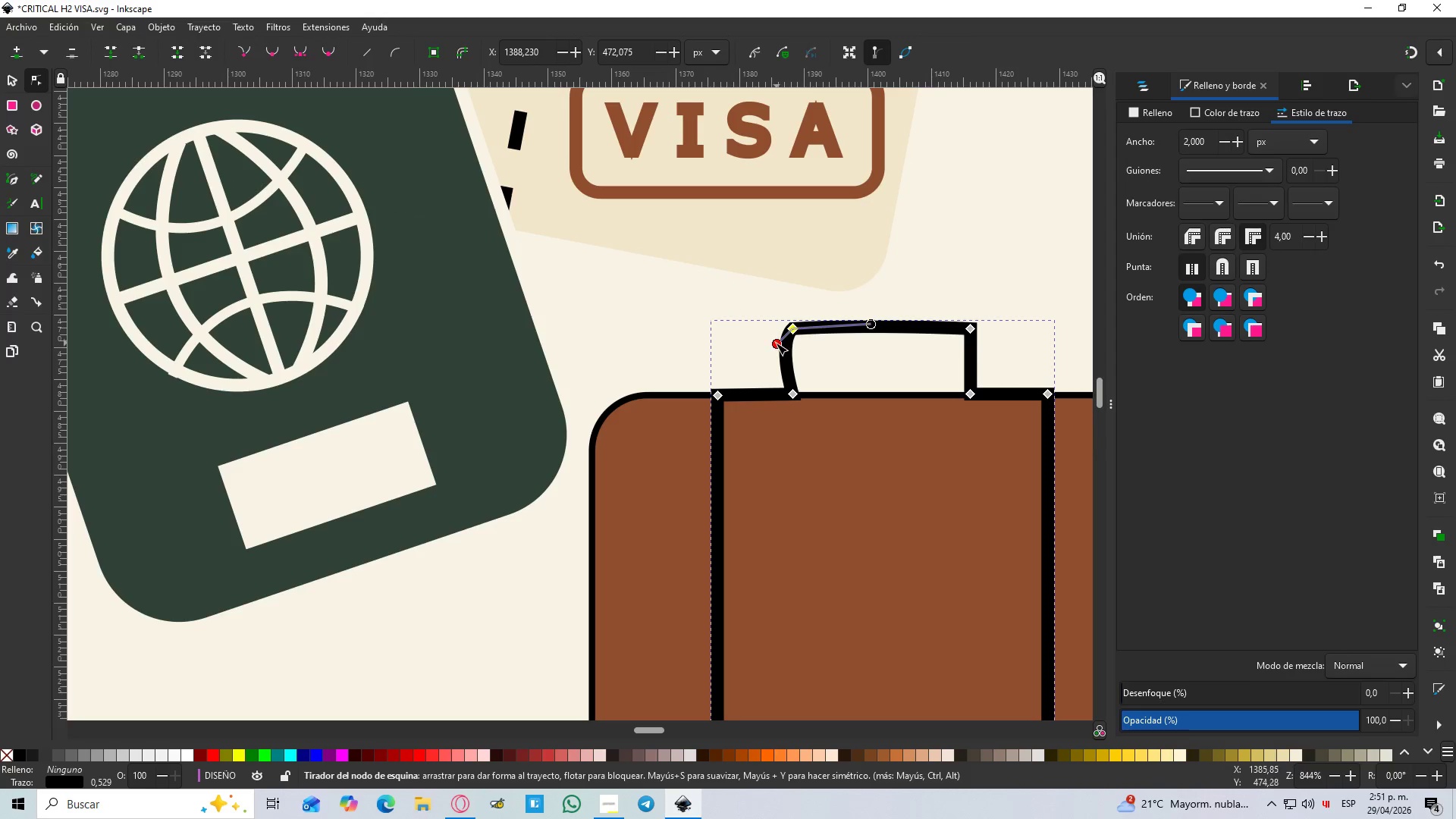 
left_click_drag(start_coordinate=[774, 347], to_coordinate=[771, 360])
 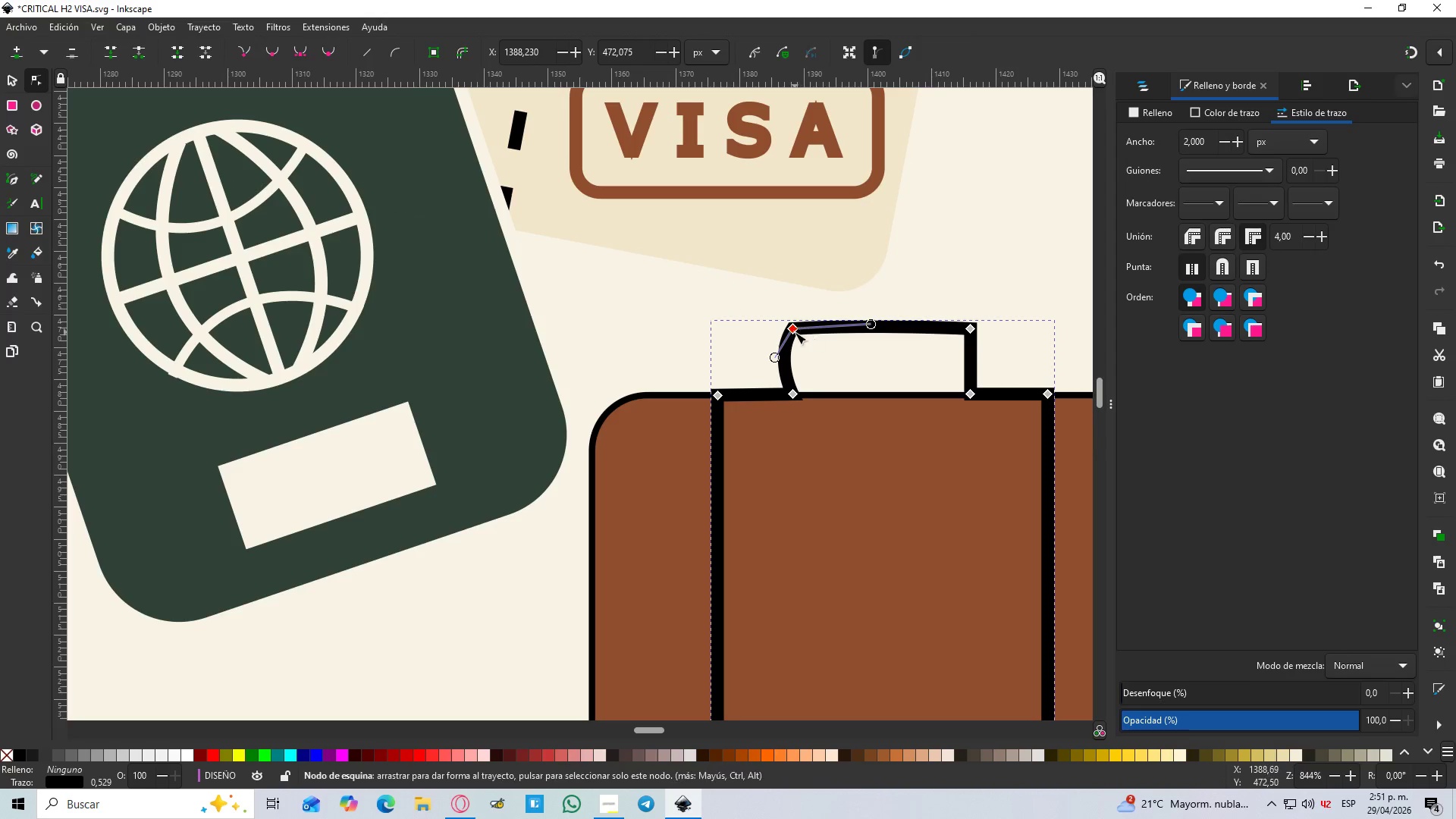 
left_click_drag(start_coordinate=[794, 333], to_coordinate=[800, 345])
 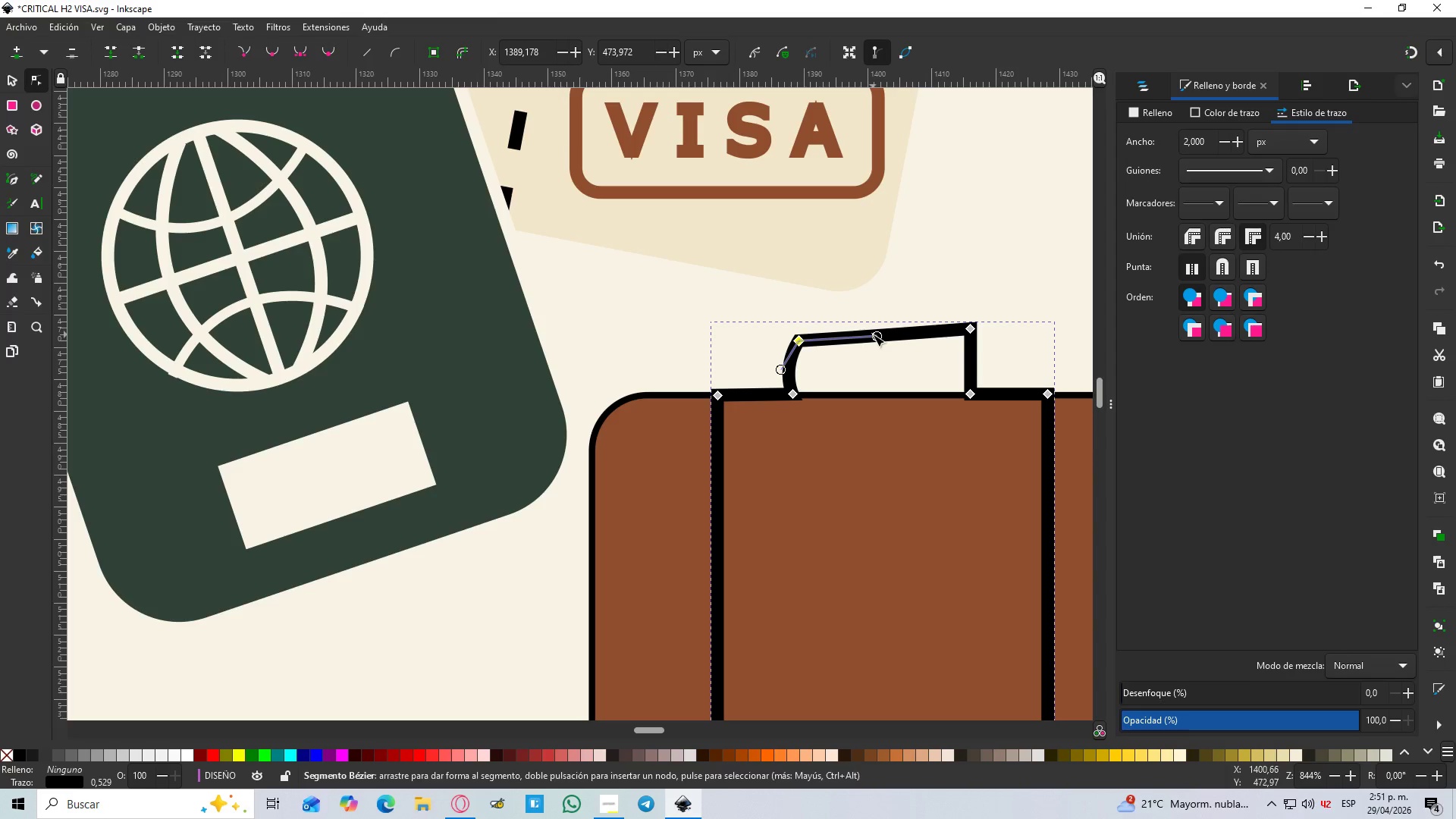 
left_click_drag(start_coordinate=[876, 334], to_coordinate=[795, 313])
 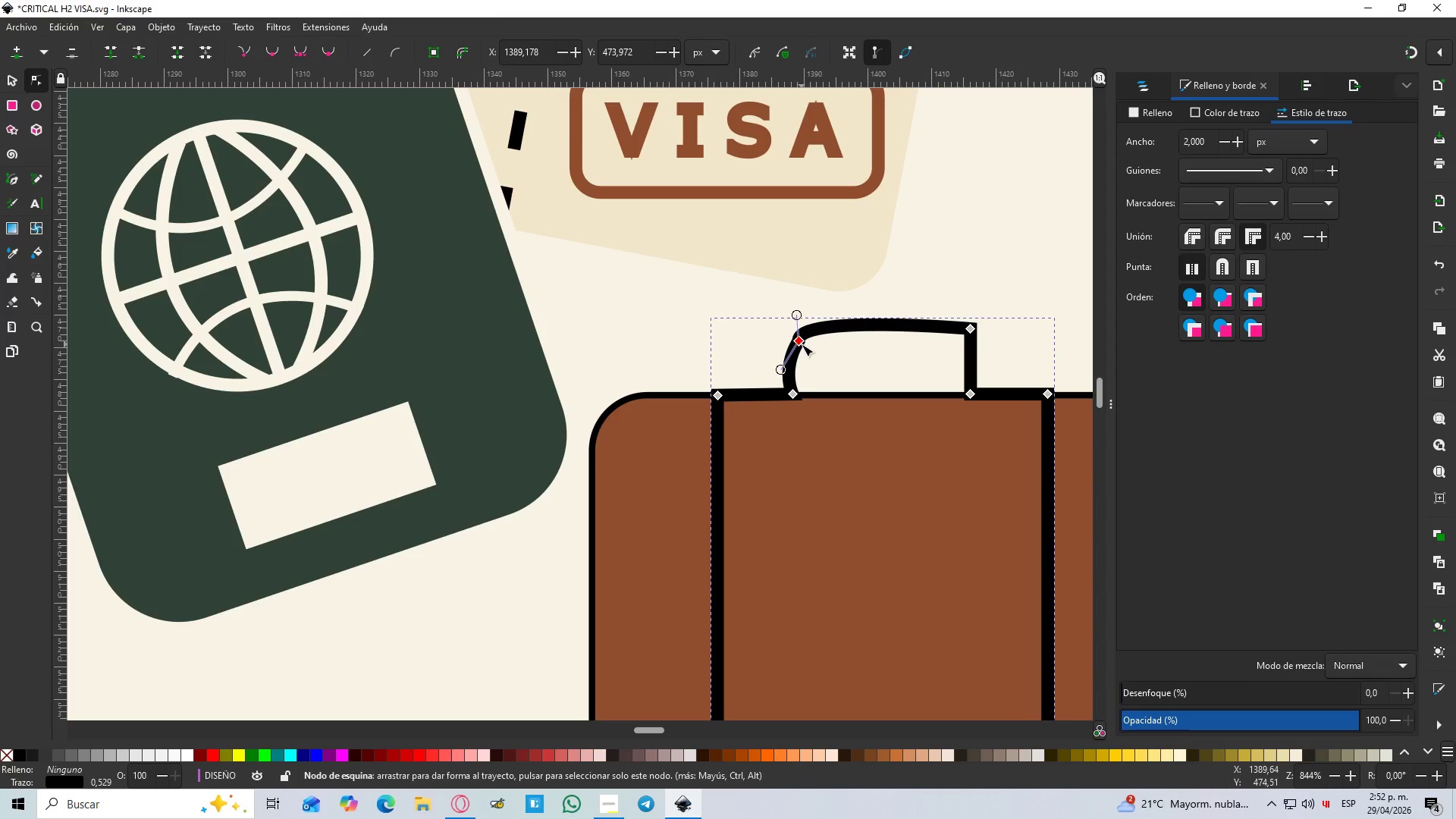 
left_click_drag(start_coordinate=[802, 344], to_coordinate=[783, 332])
 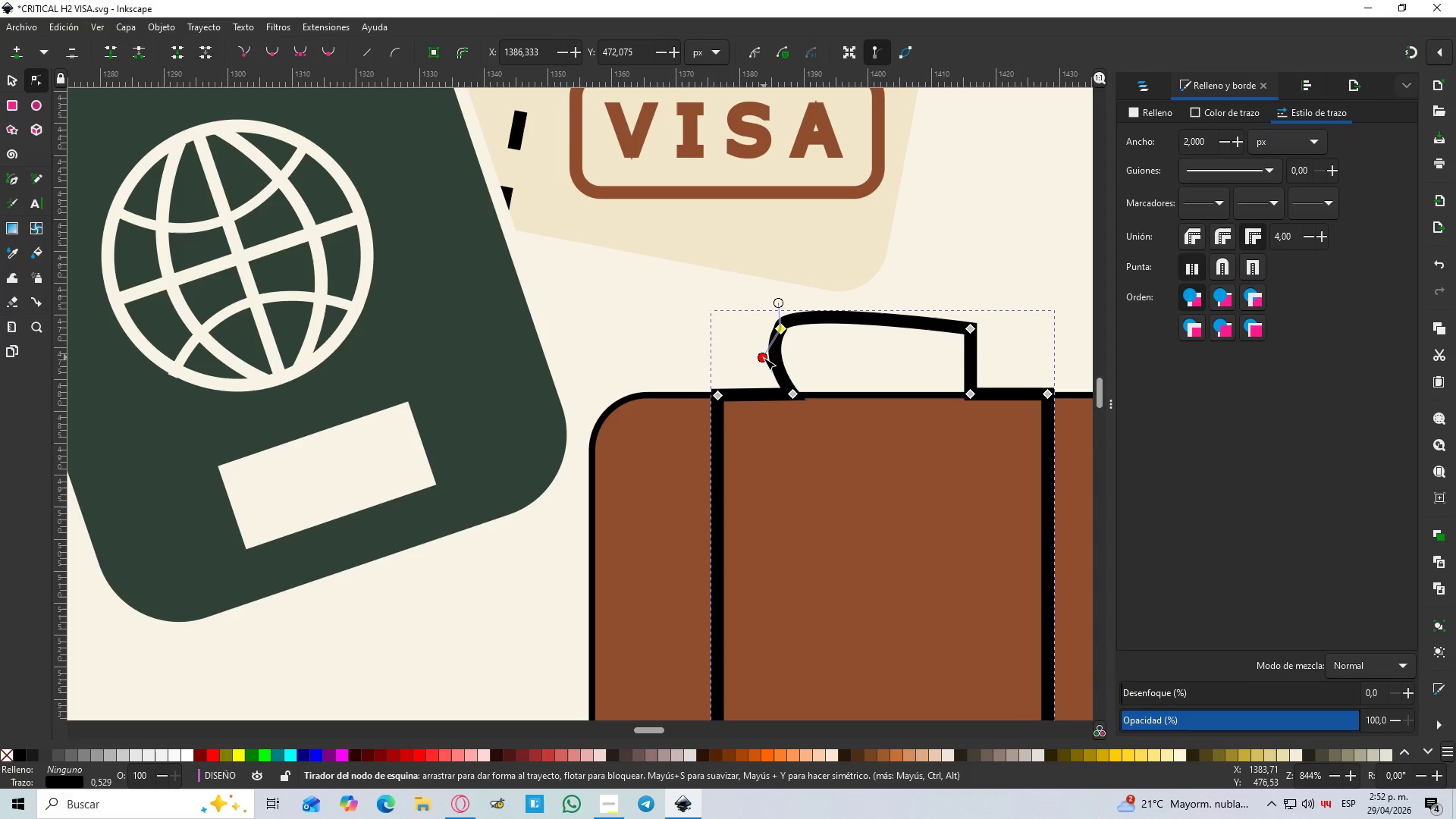 
left_click_drag(start_coordinate=[764, 358], to_coordinate=[788, 363])
 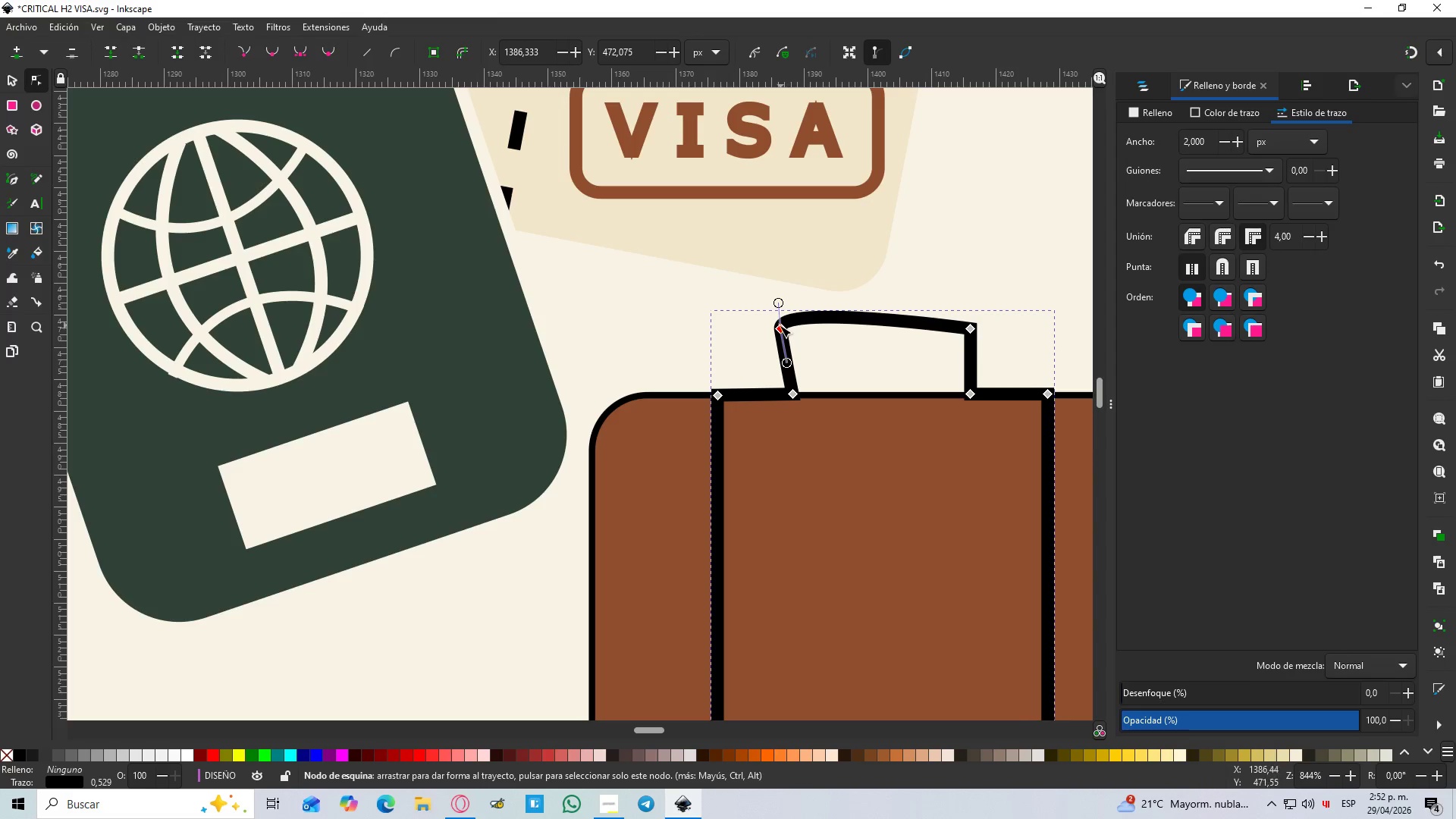 
left_click_drag(start_coordinate=[778, 327], to_coordinate=[789, 331])
 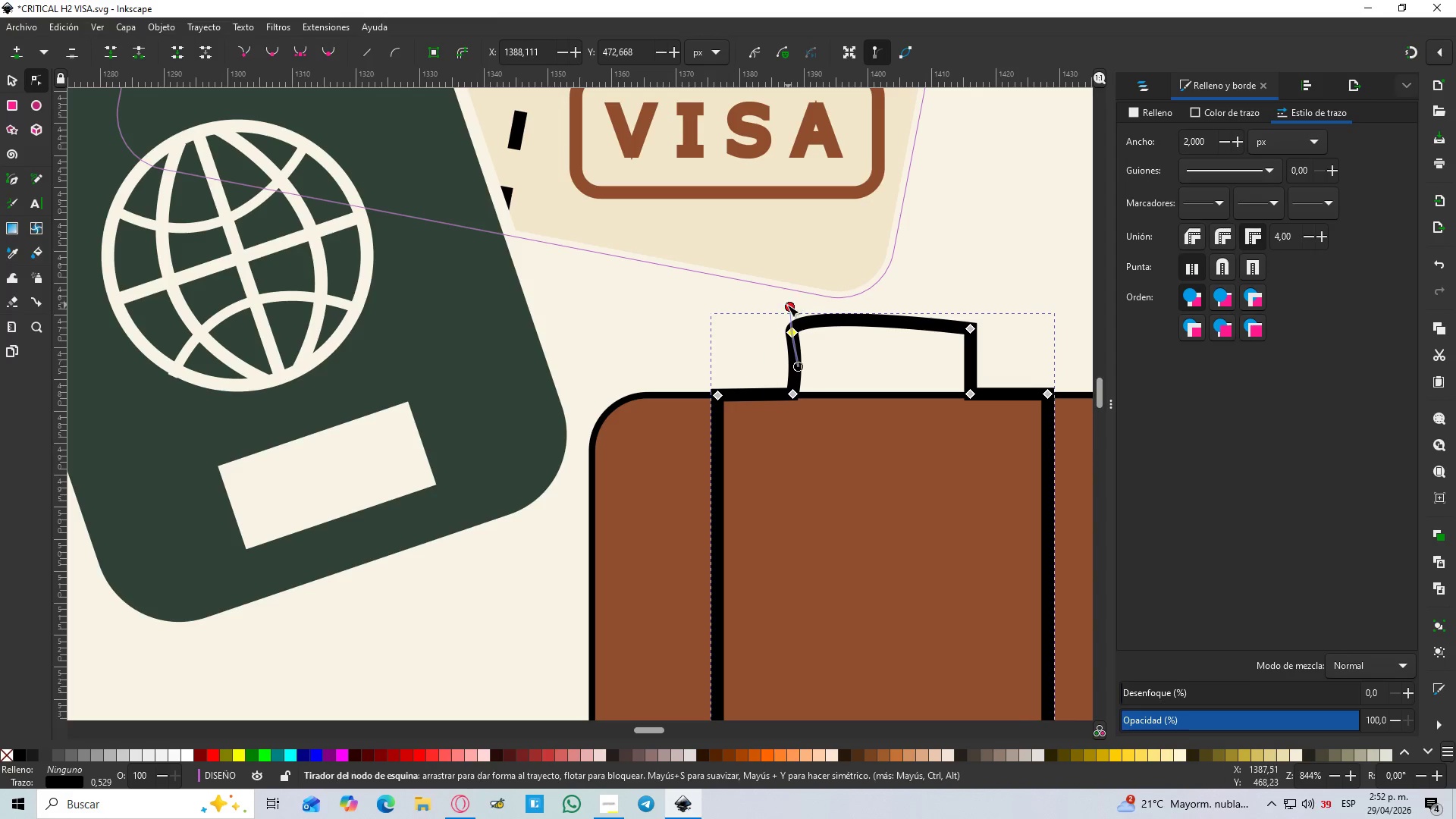 
left_click_drag(start_coordinate=[786, 305], to_coordinate=[886, 328])
 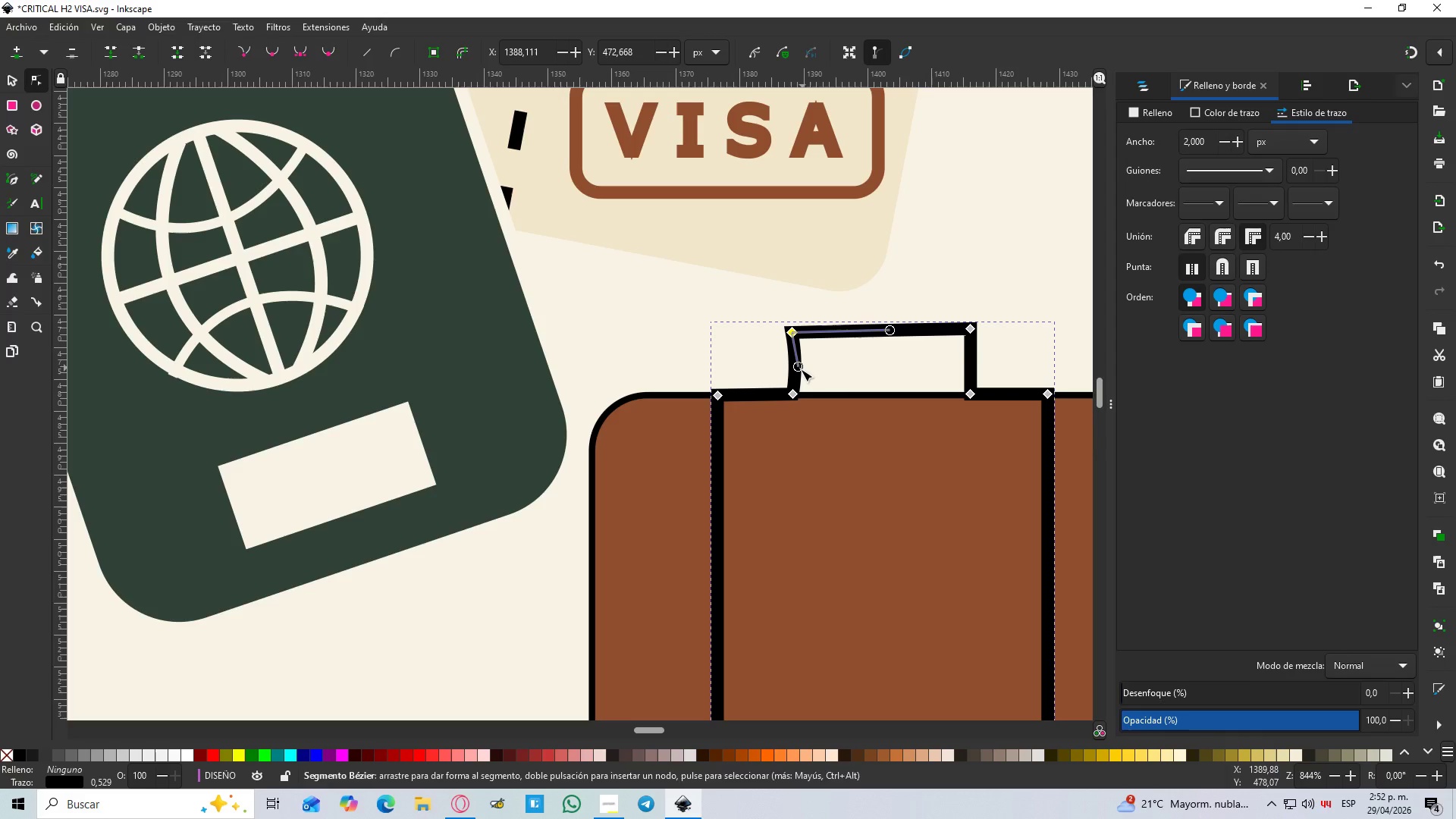 
left_click_drag(start_coordinate=[797, 369], to_coordinate=[783, 372])
 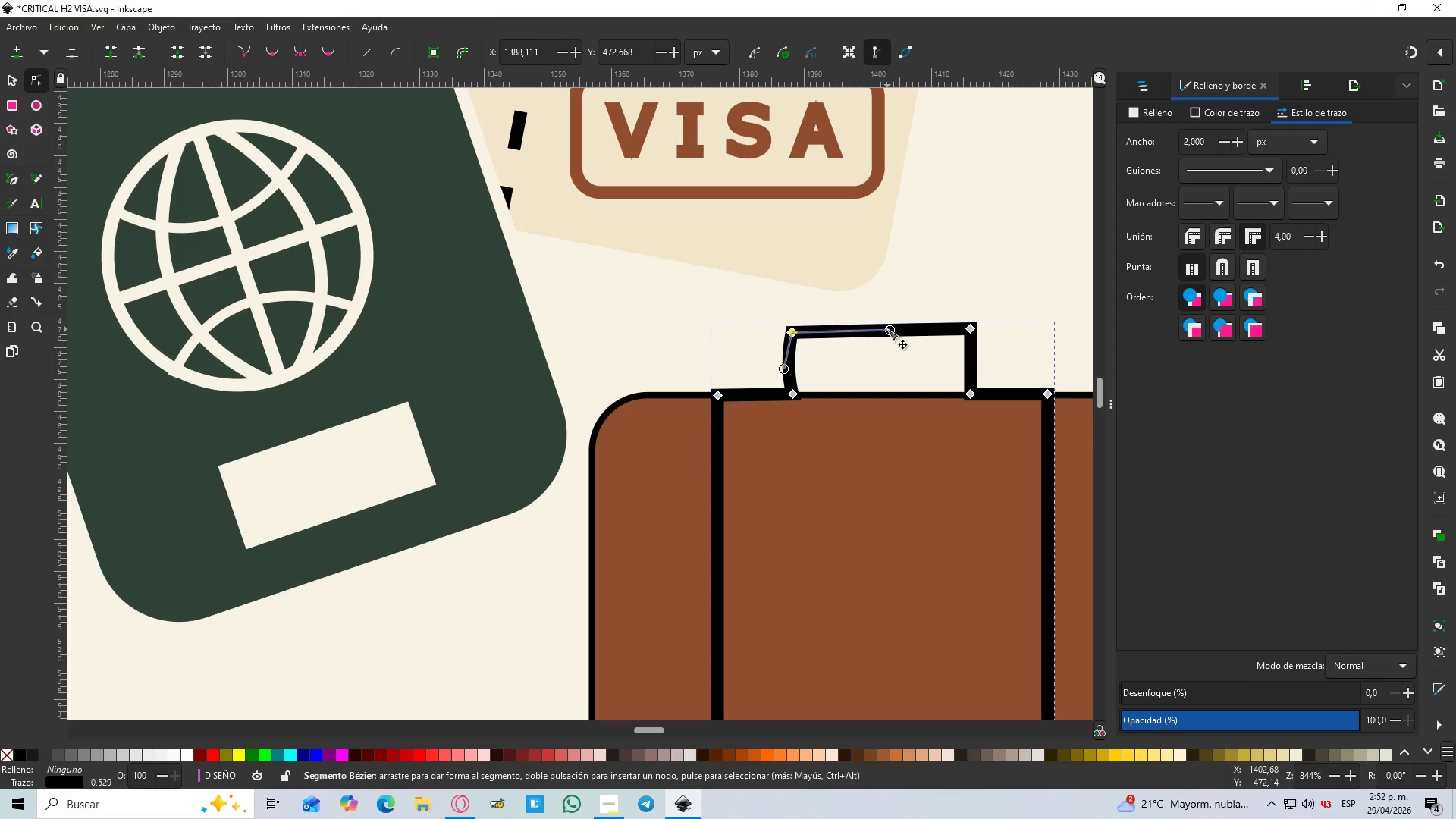 
left_click_drag(start_coordinate=[887, 331], to_coordinate=[830, 304])
 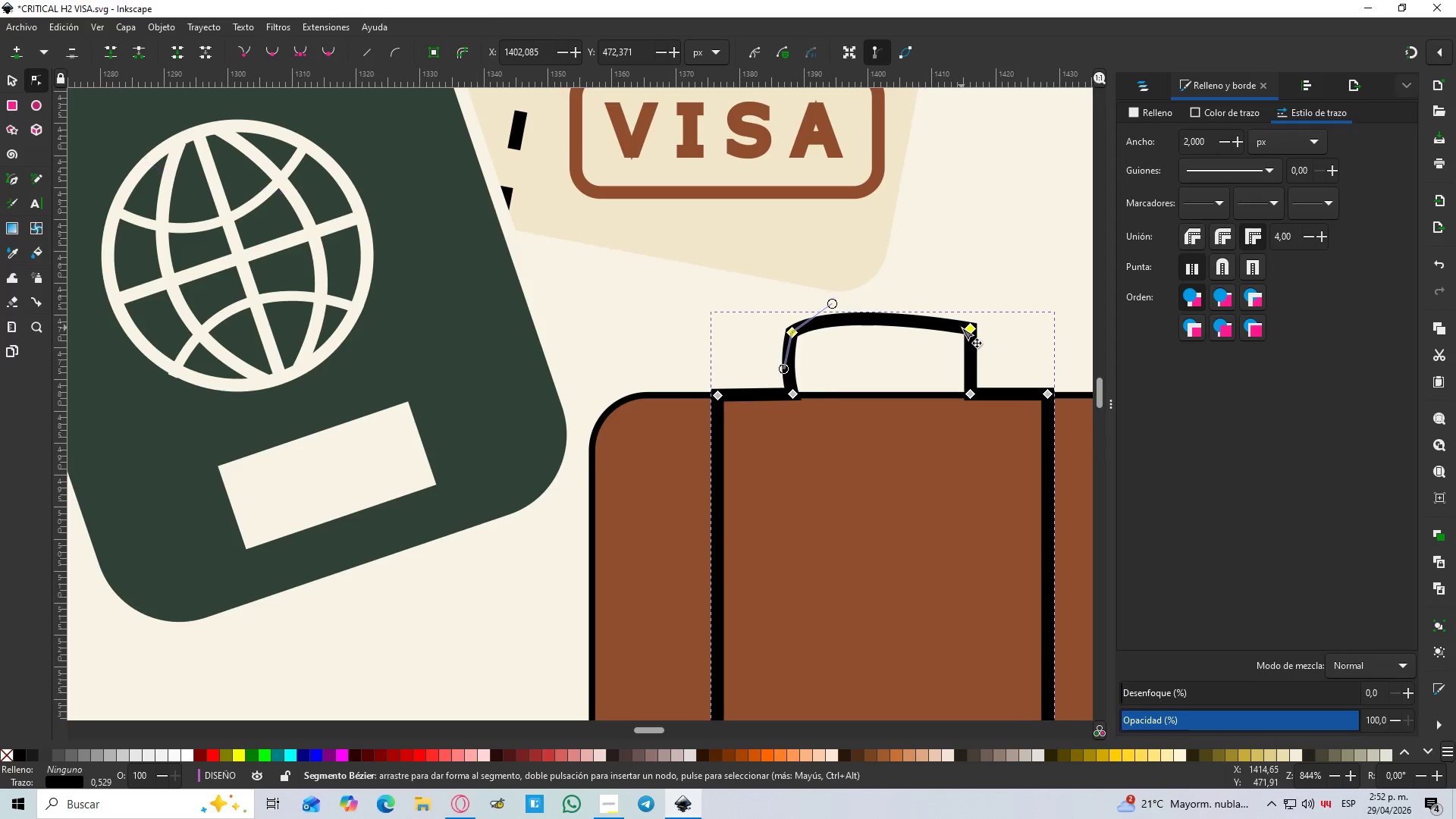 
left_click([969, 328])
 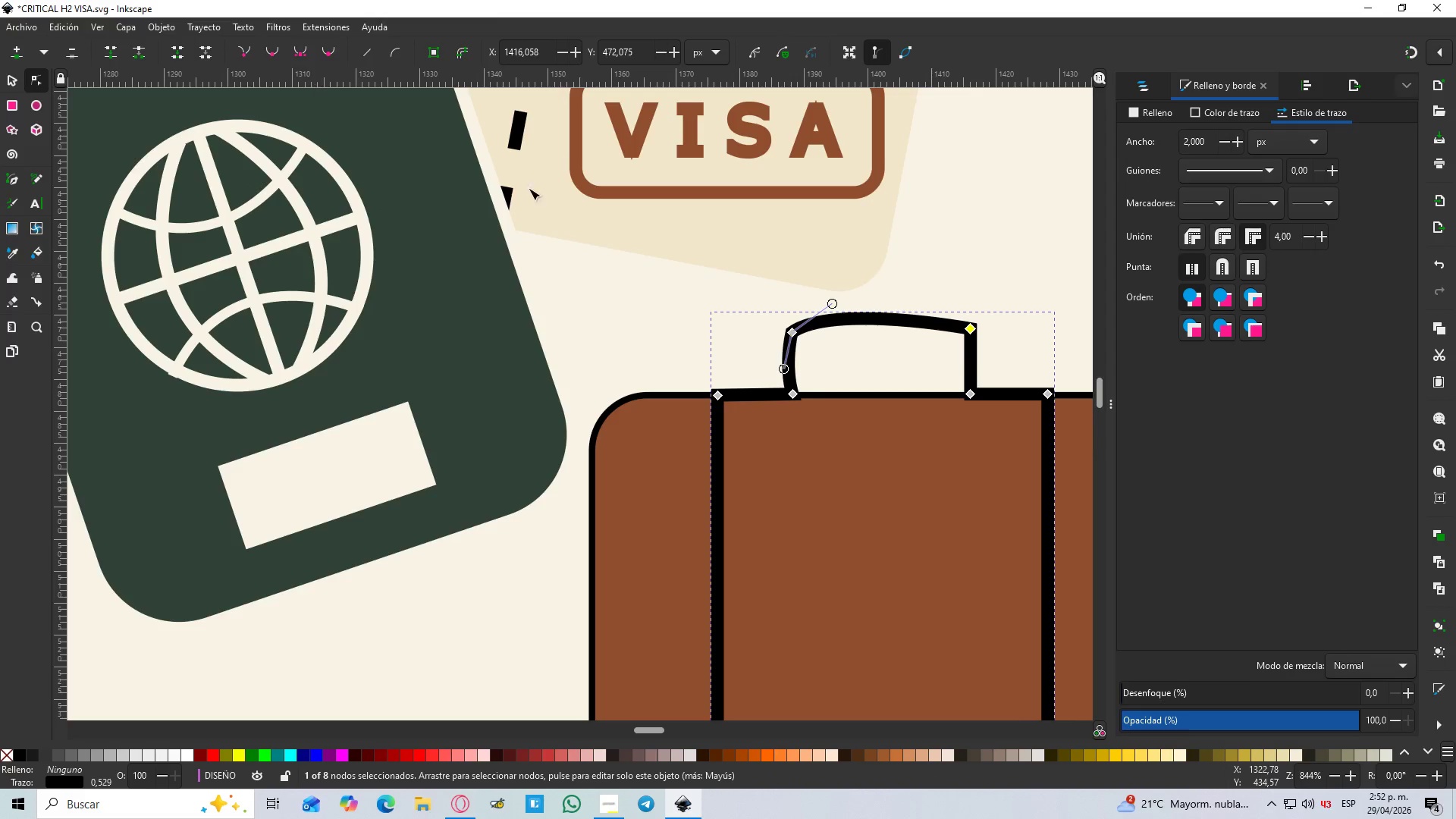 
left_click([970, 331])
 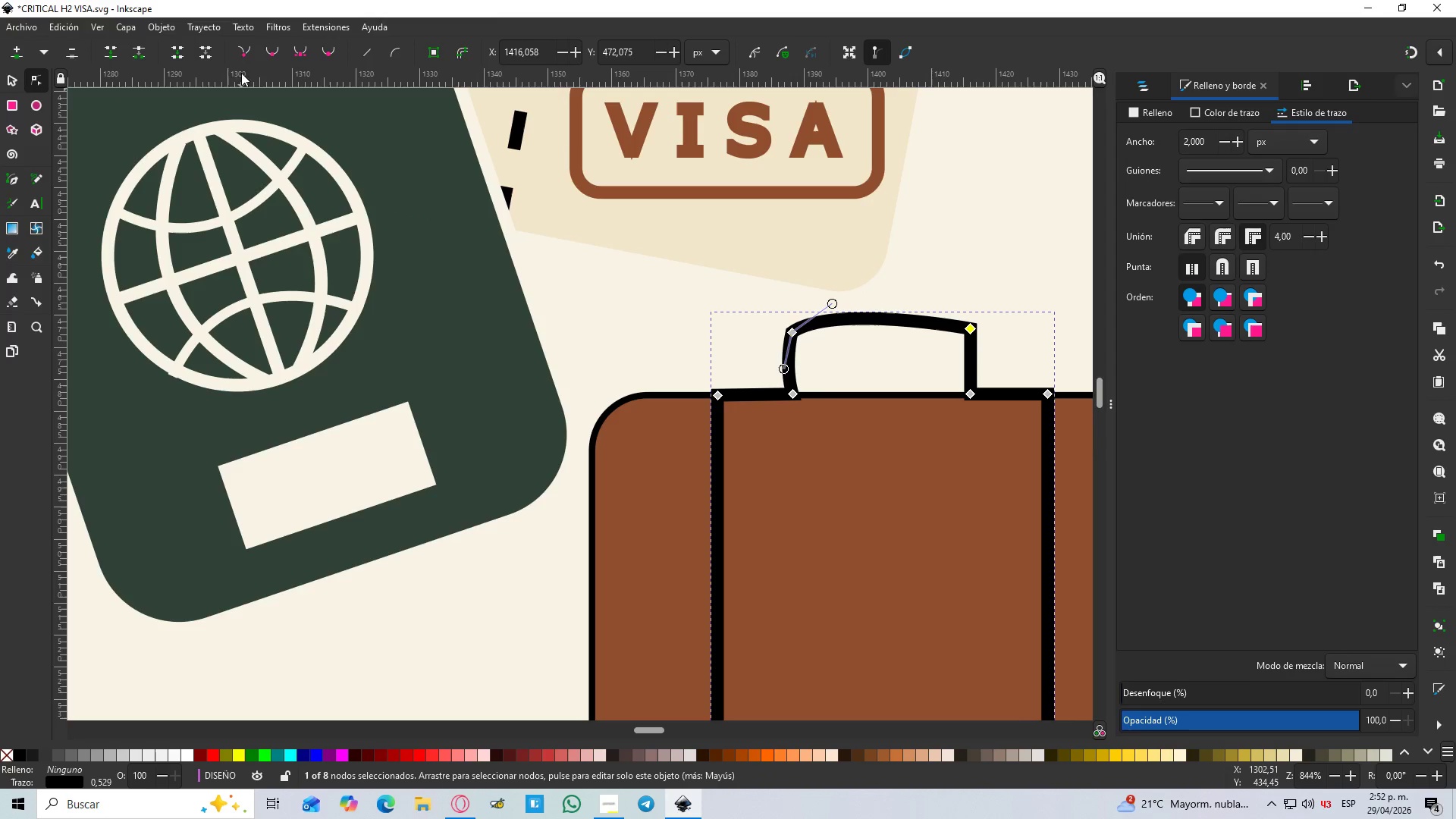 
left_click([249, 53])
 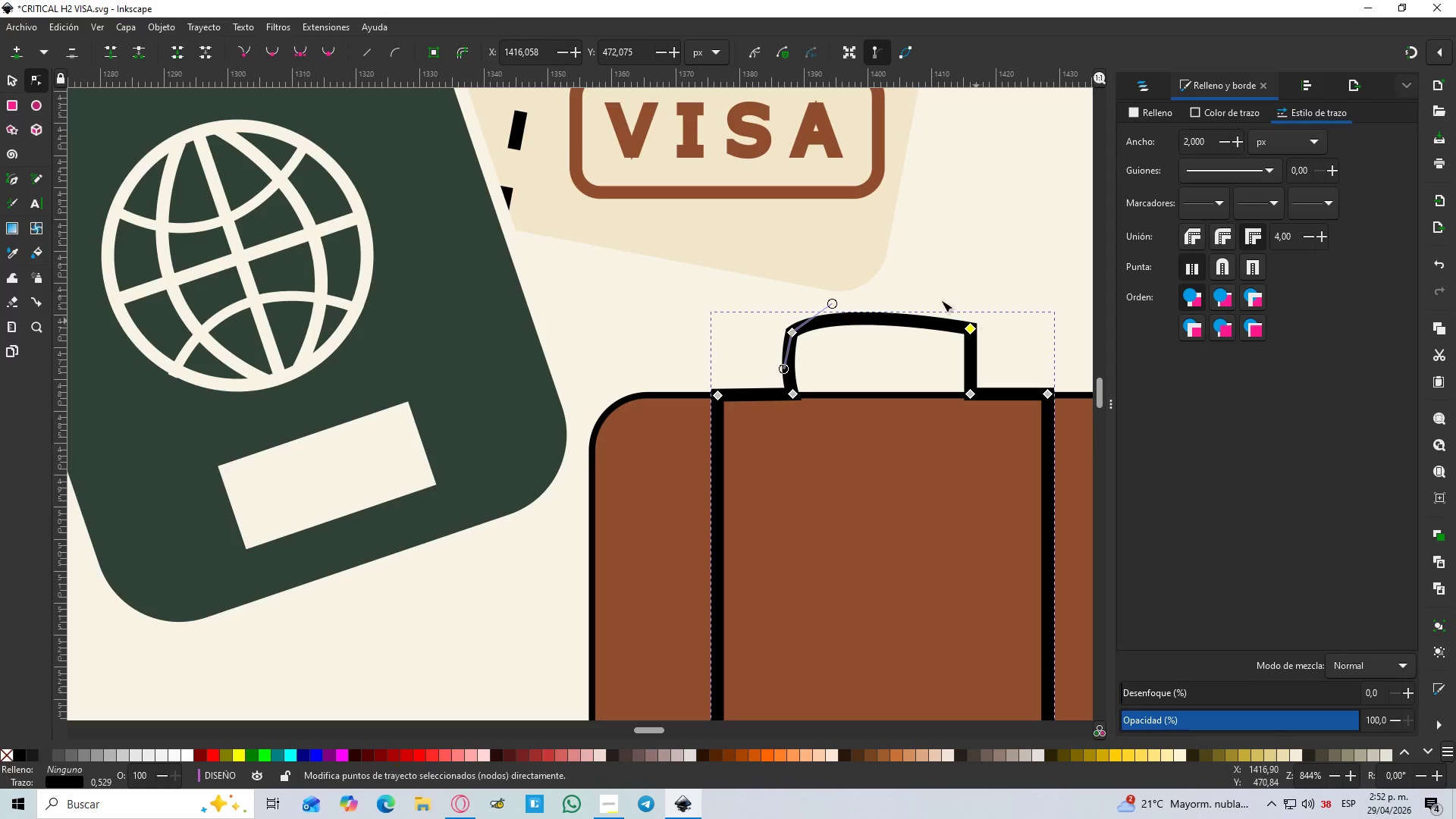 
left_click([328, 53])
 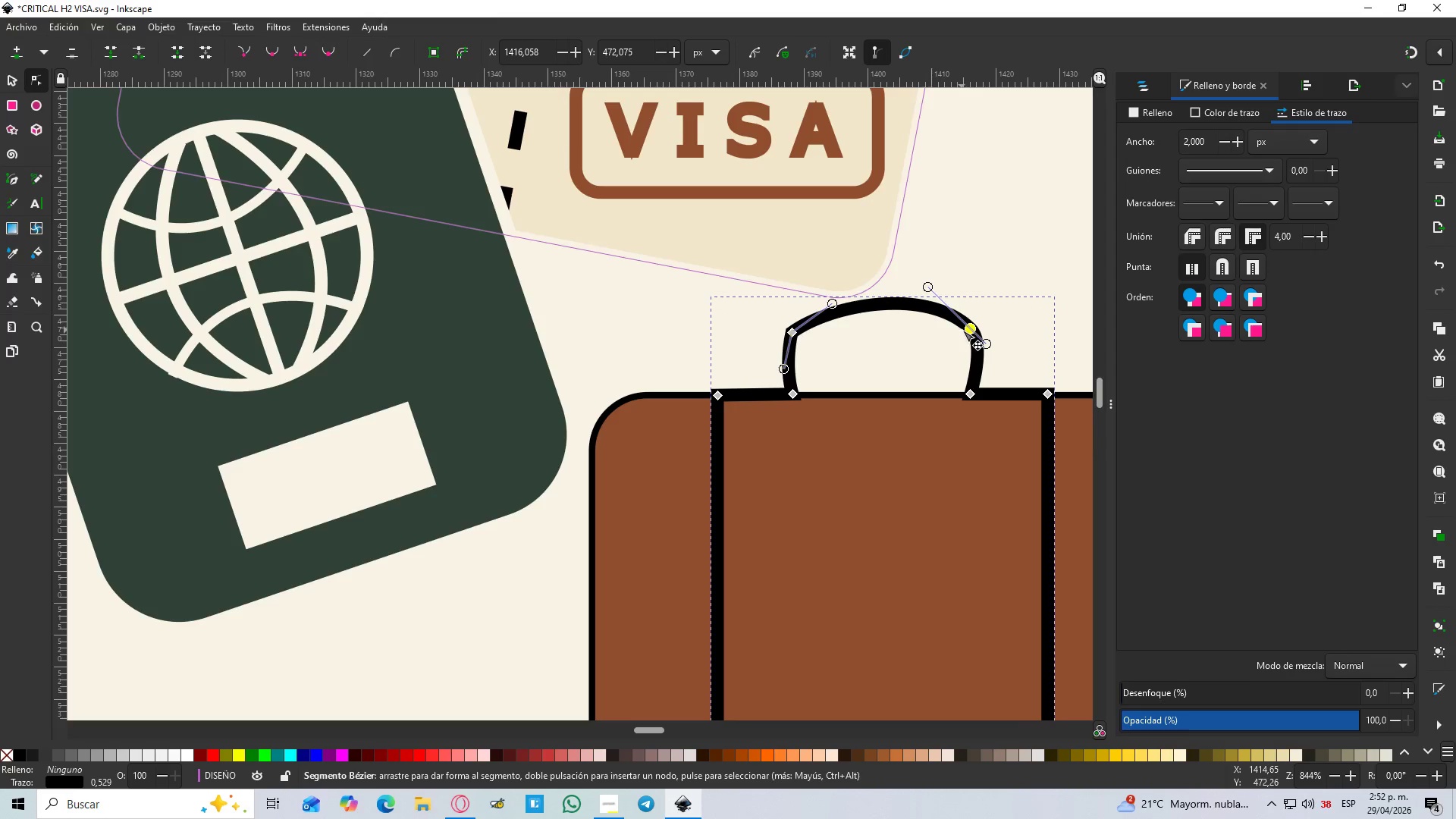 
left_click_drag(start_coordinate=[971, 331], to_coordinate=[960, 334])
 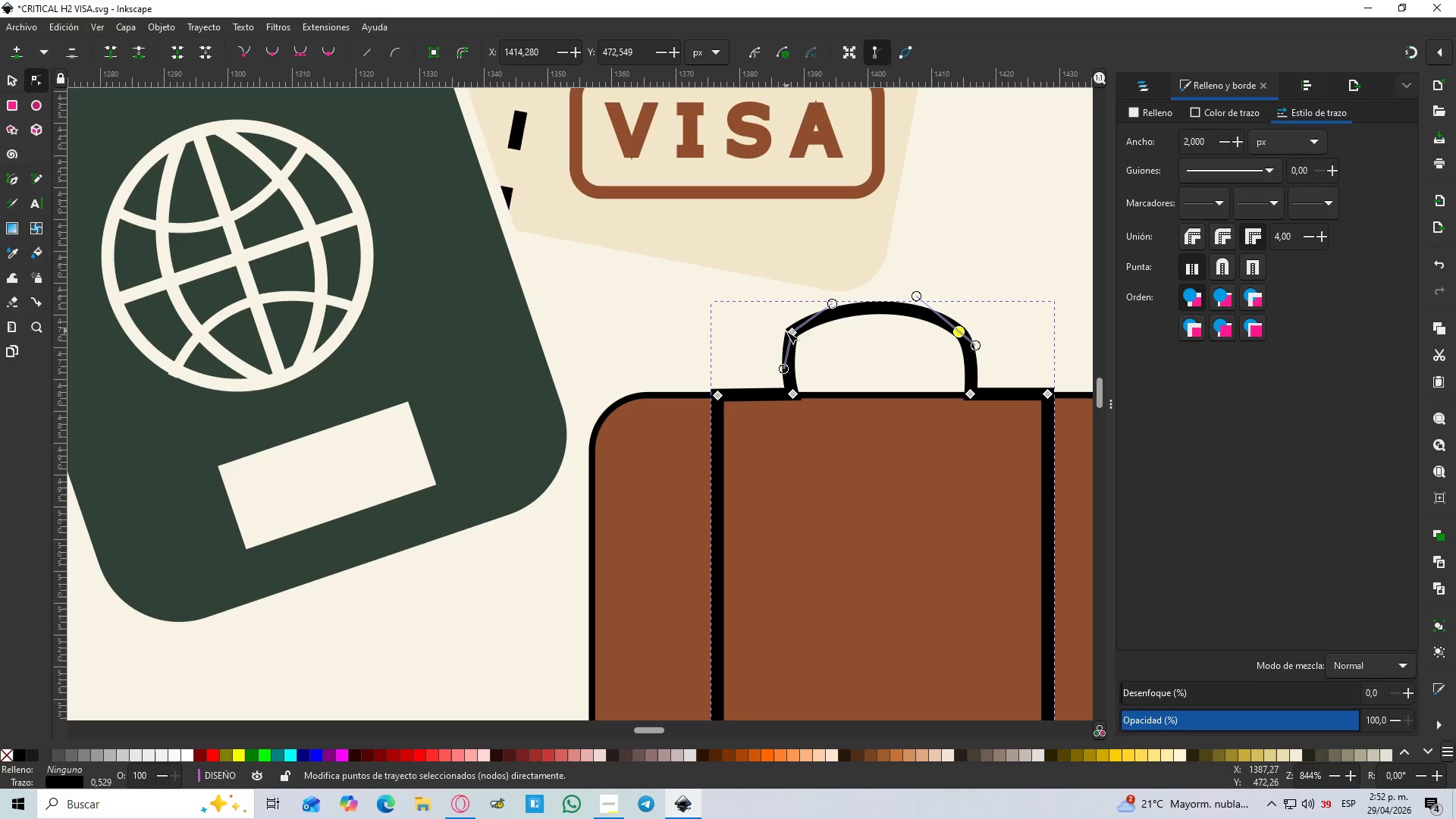 
left_click_drag(start_coordinate=[788, 335], to_coordinate=[800, 340])
 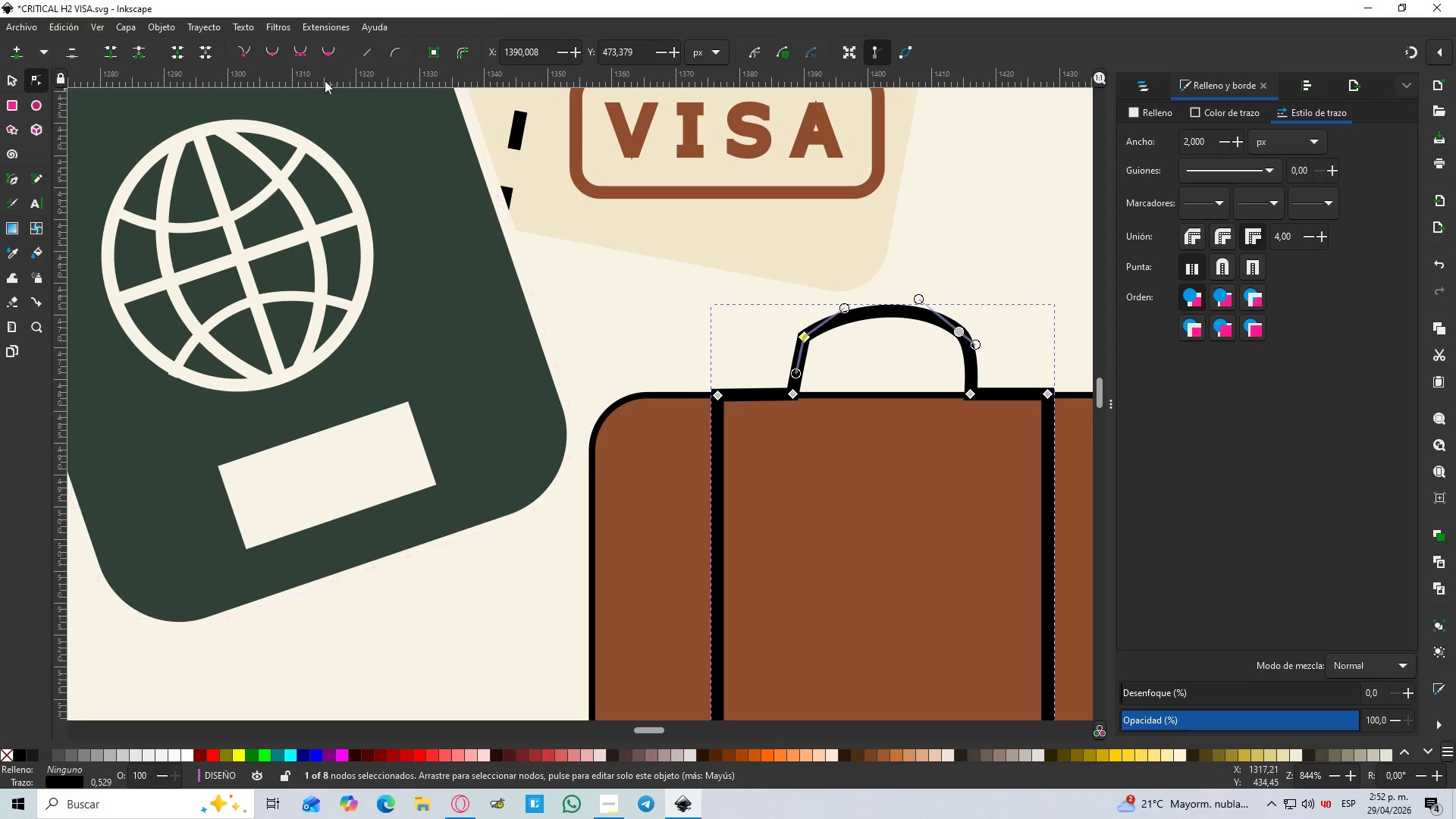 
left_click([329, 53])
 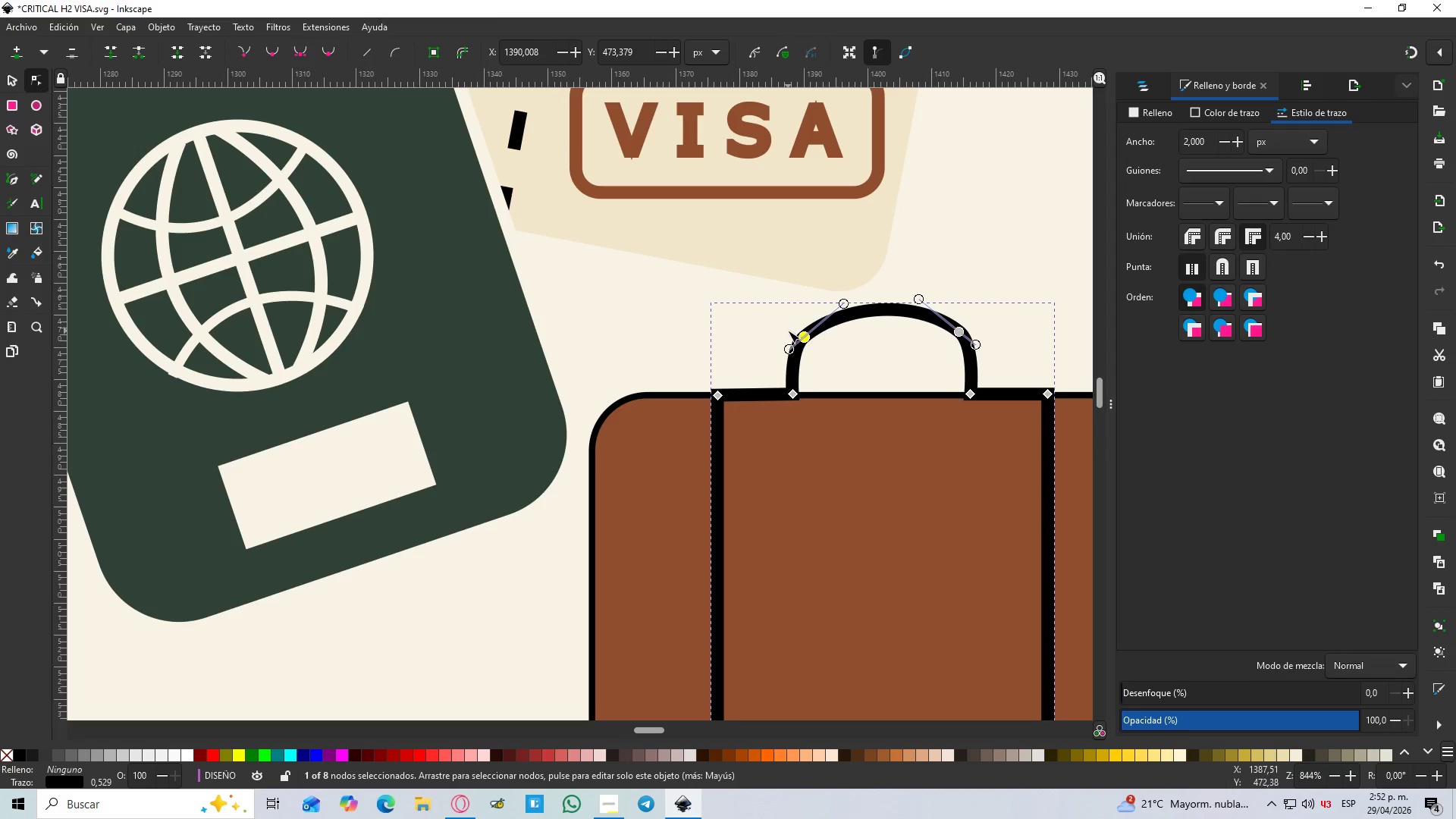 
left_click_drag(start_coordinate=[803, 335], to_coordinate=[800, 331])
 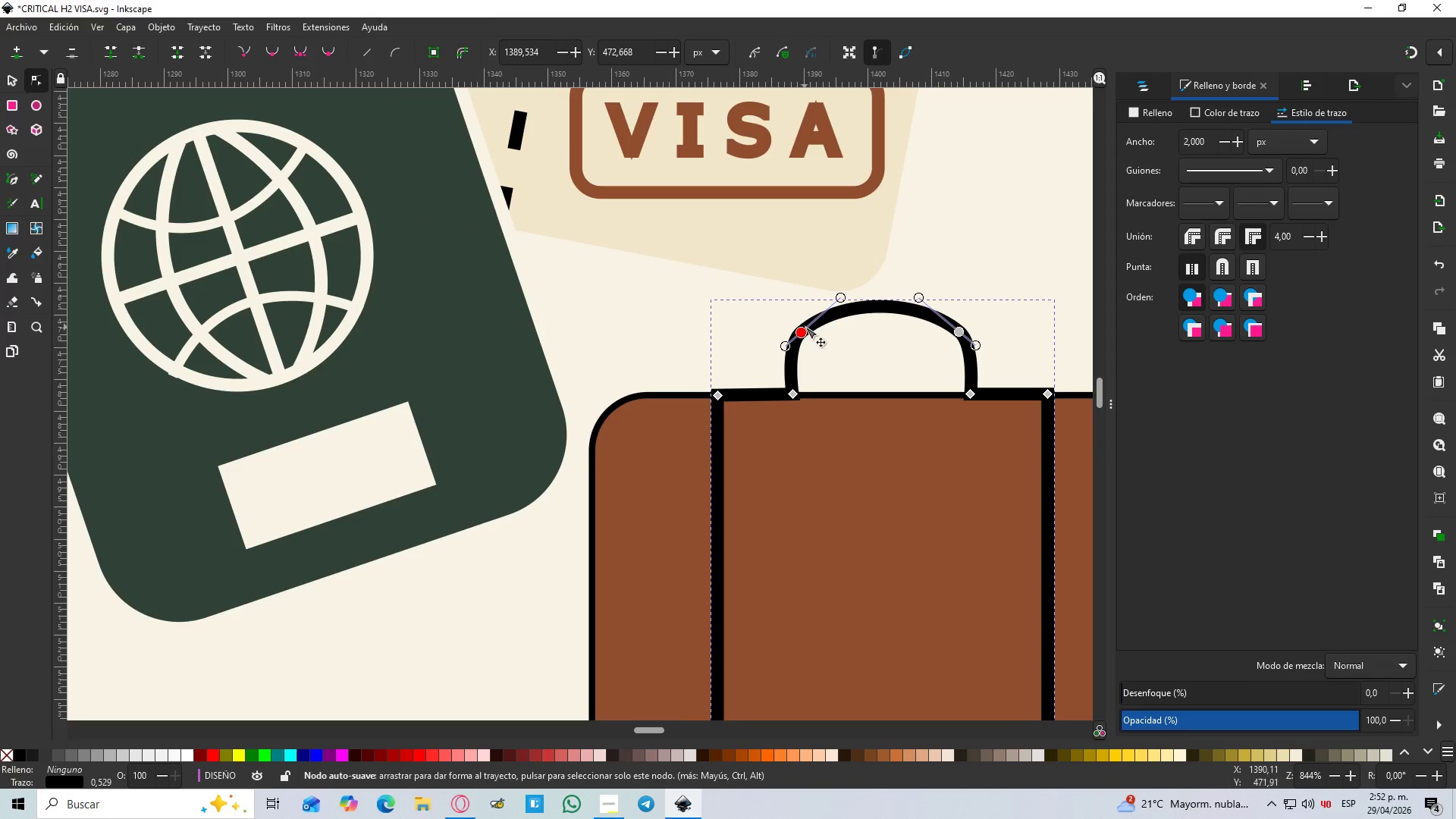 
hold_key(key=ControlLeft, duration=0.47)
scroll: coordinate [805, 326], scroll_direction: down, amount: 3.0
 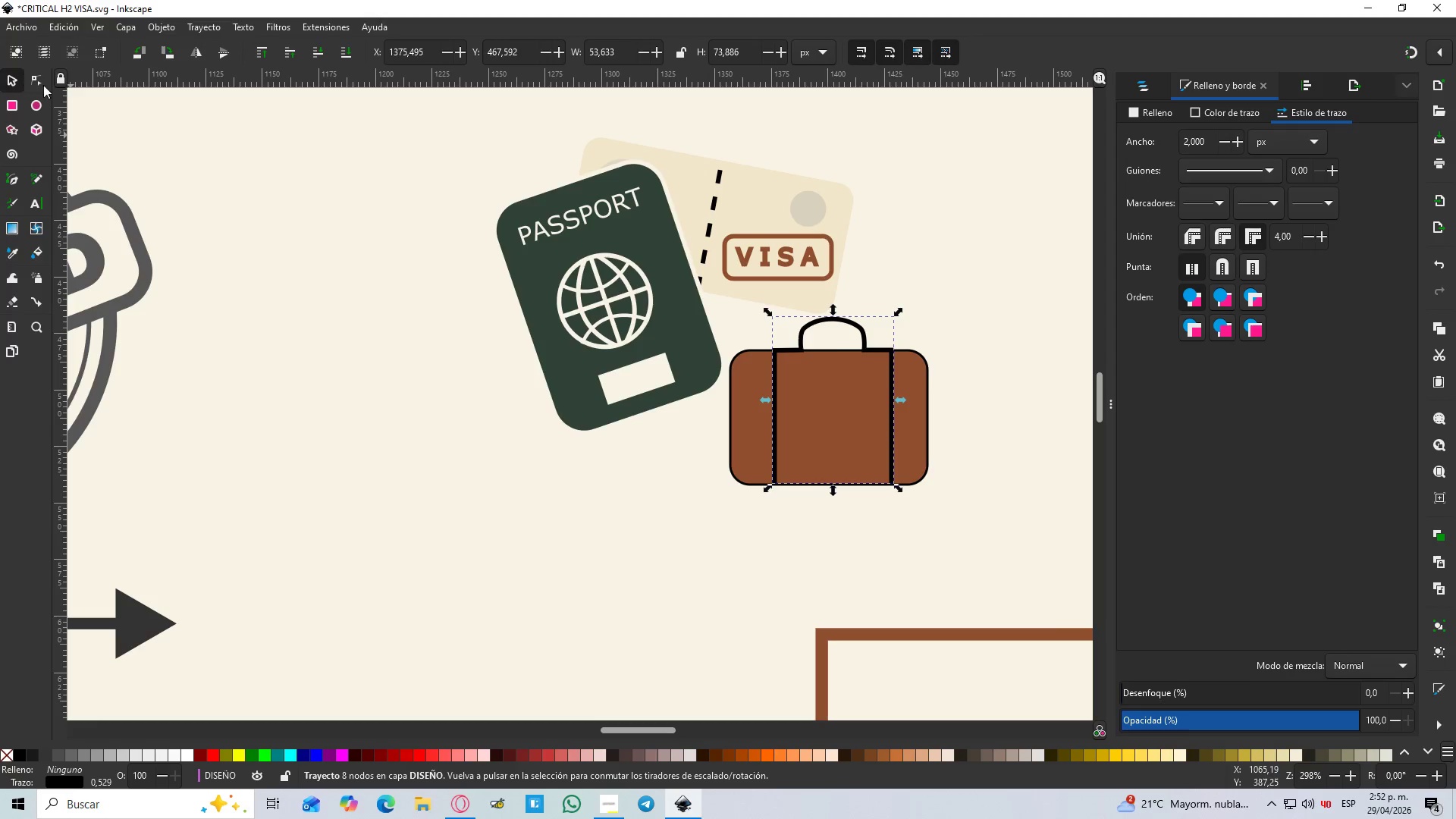 
left_click([1021, 463])
 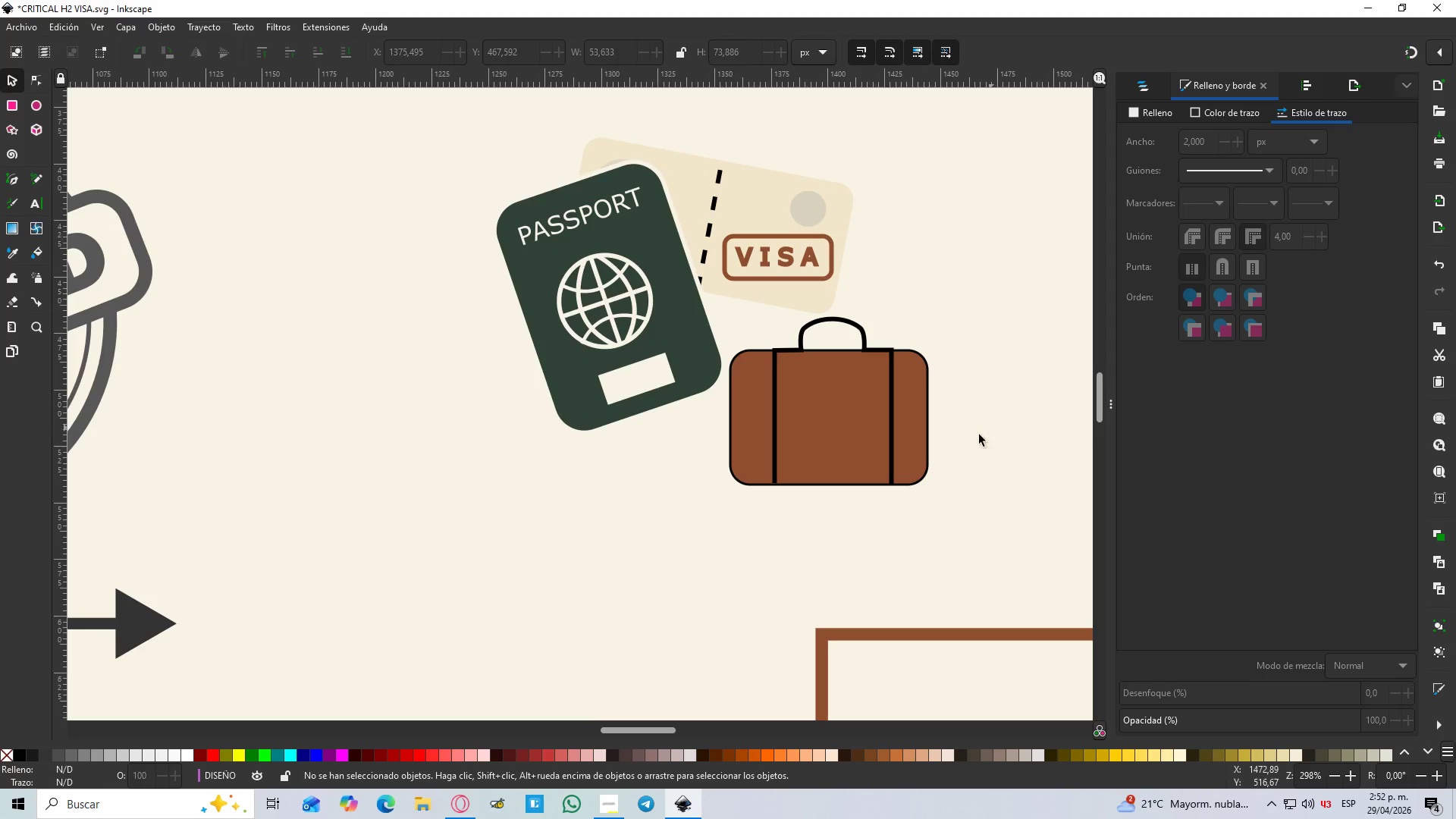 
hold_key(key=ControlLeft, duration=0.61)
scroll: coordinate [938, 416], scroll_direction: up, amount: 2.0
 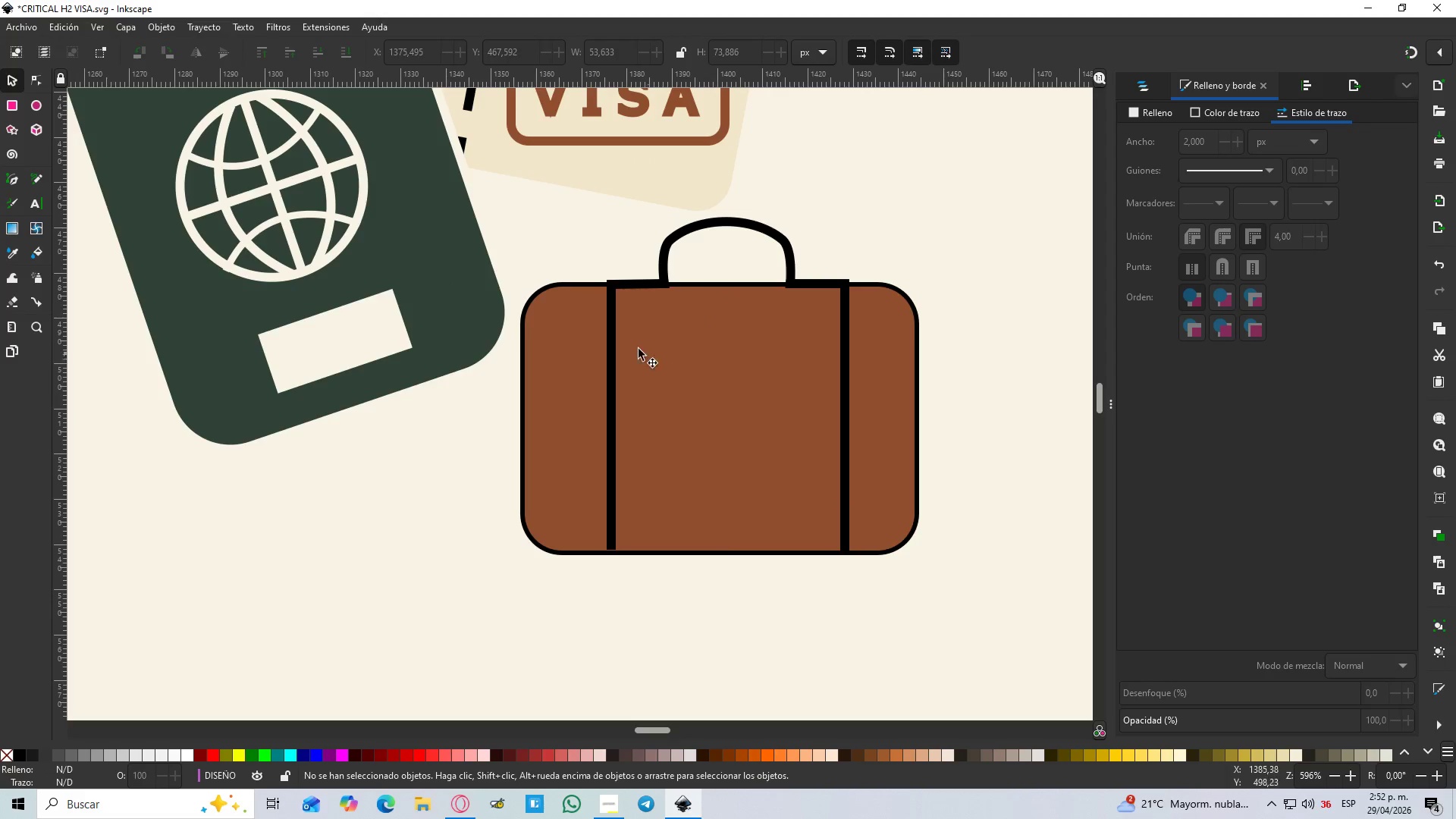 
hold_key(key=ControlLeft, duration=0.38)
 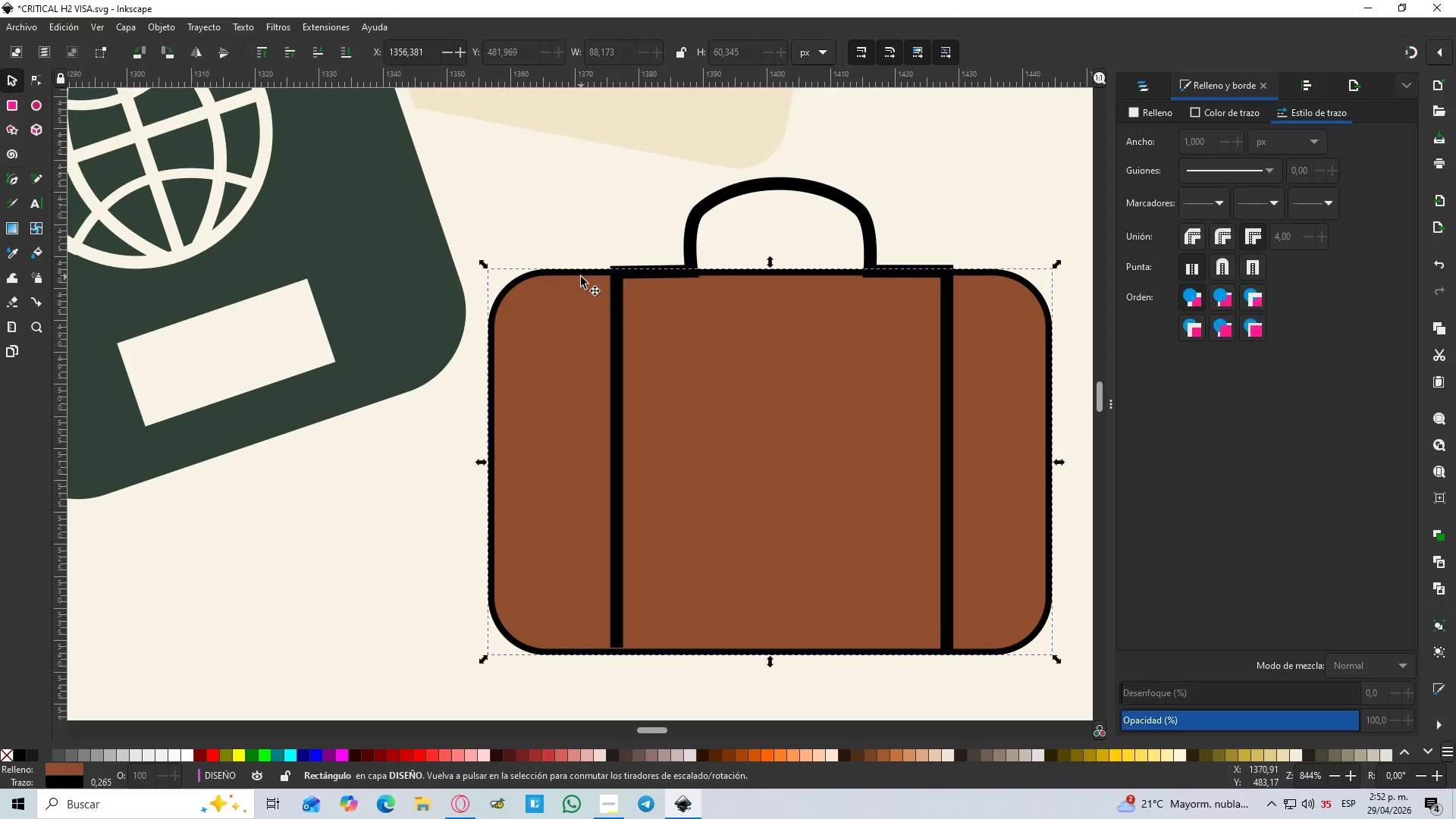 
left_click([581, 277])
 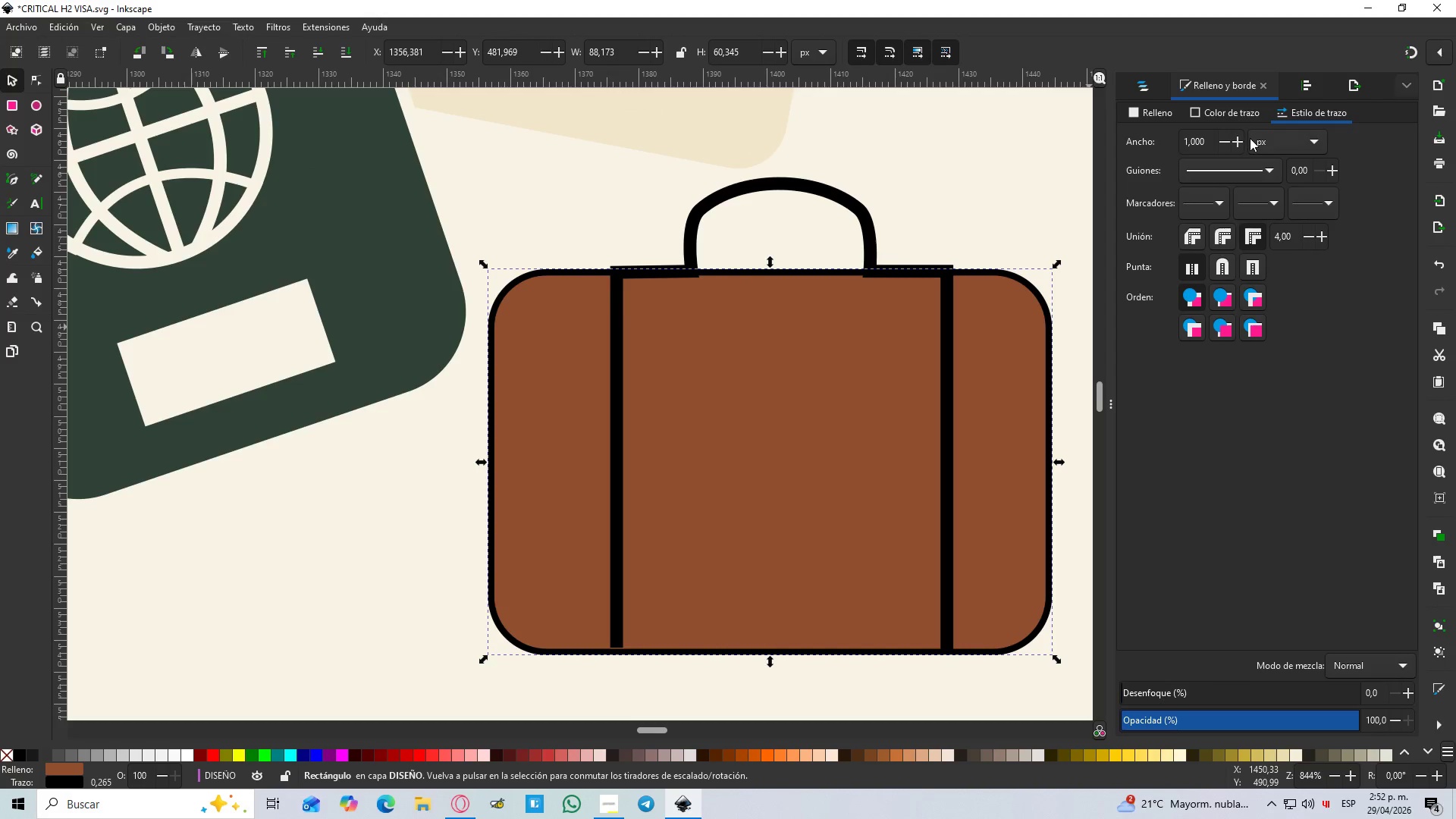 
scroll: coordinate [600, 316], scroll_direction: up, amount: 1.0
 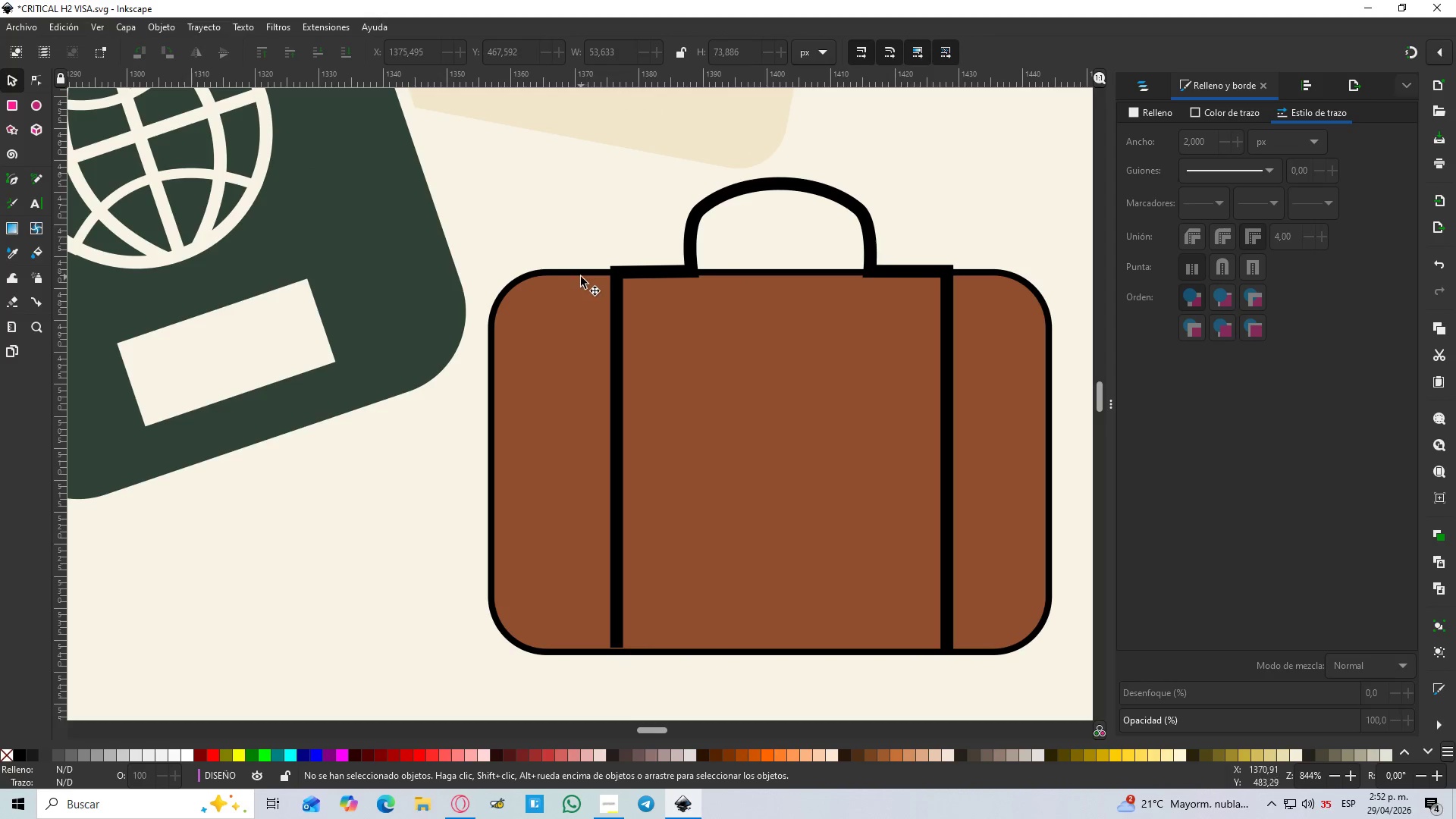 
left_click([1207, 140])
 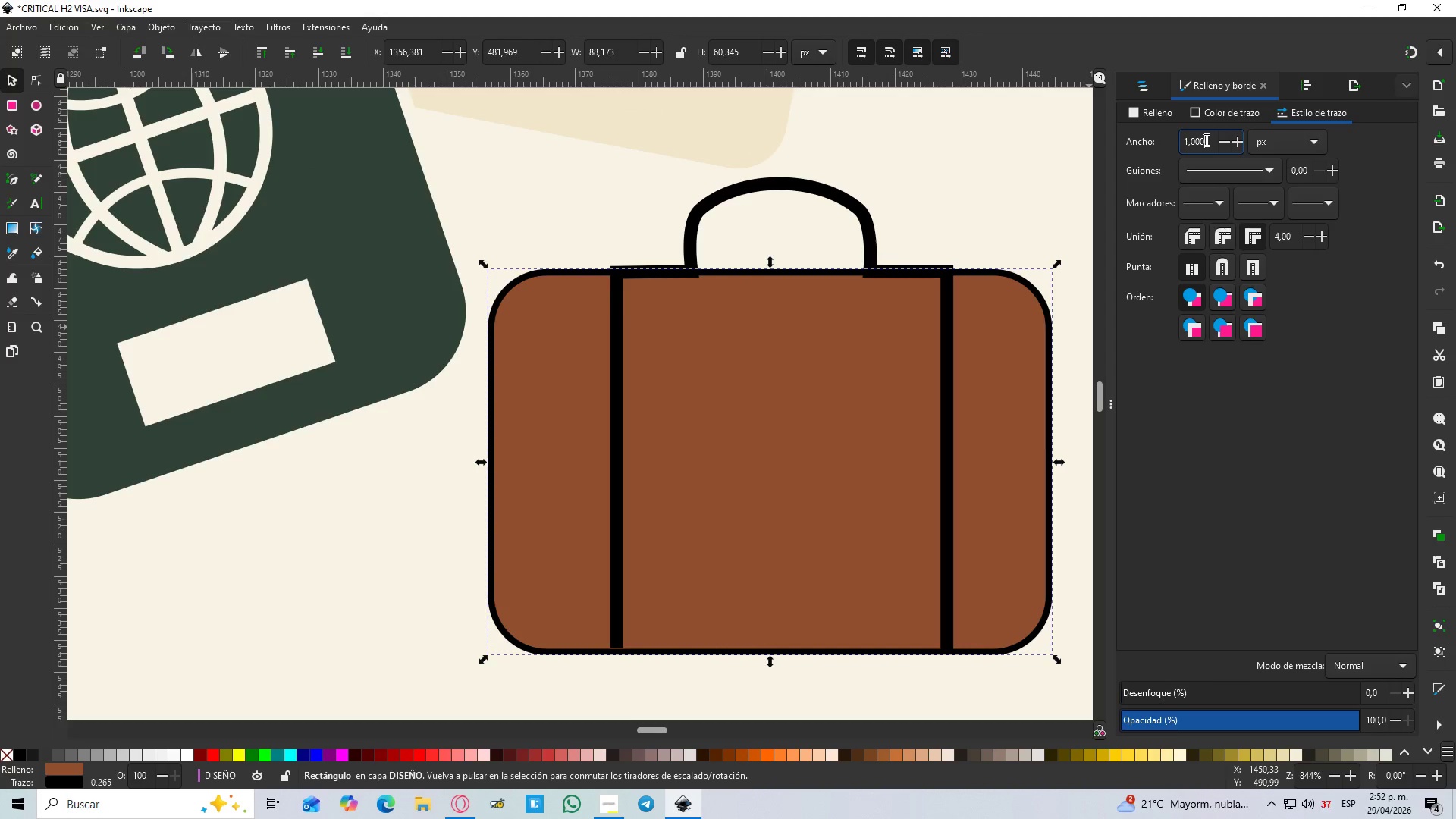 
left_click_drag(start_coordinate=[1205, 140], to_coordinate=[1144, 135])
 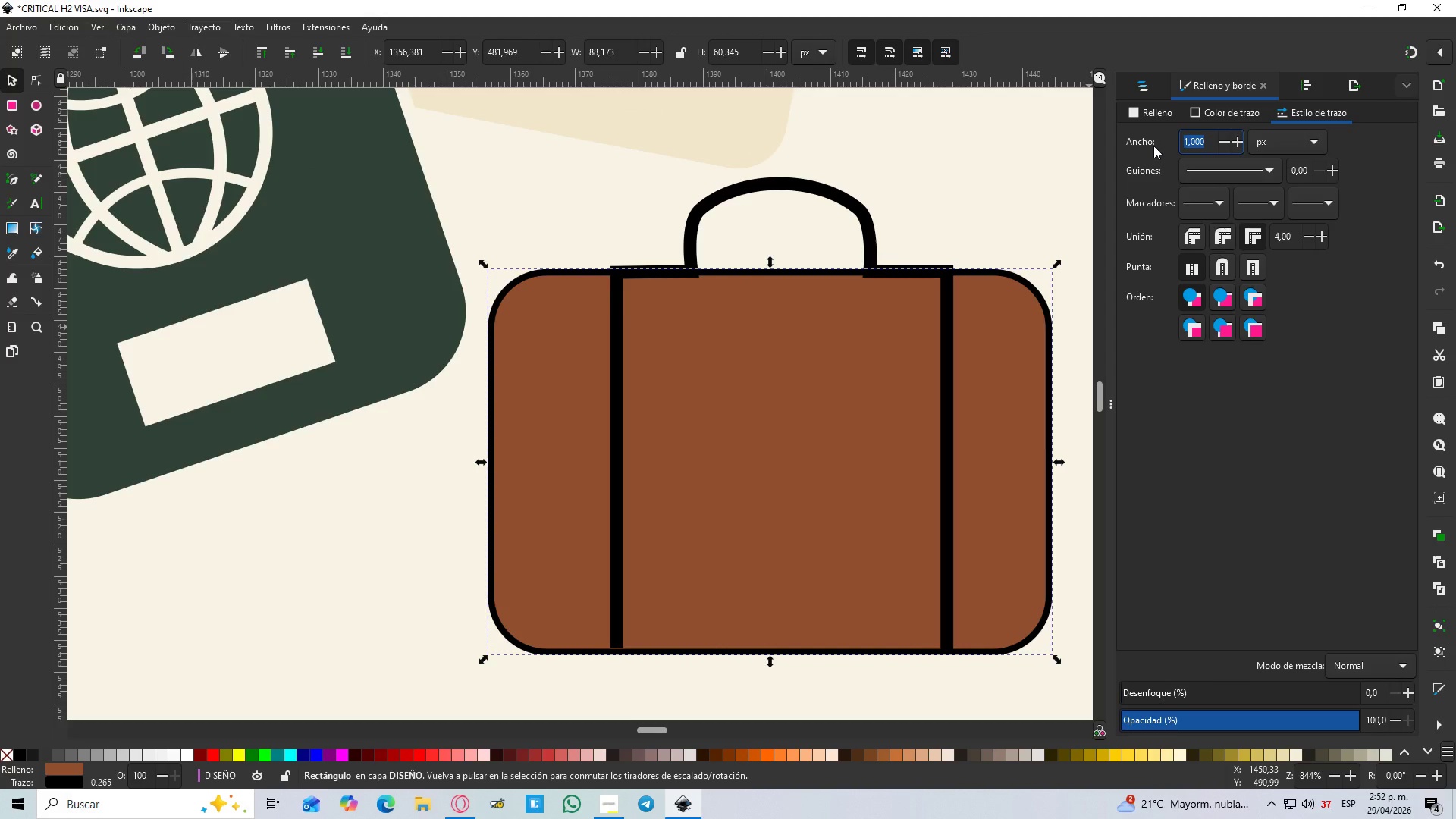 
key(Numpad2)
 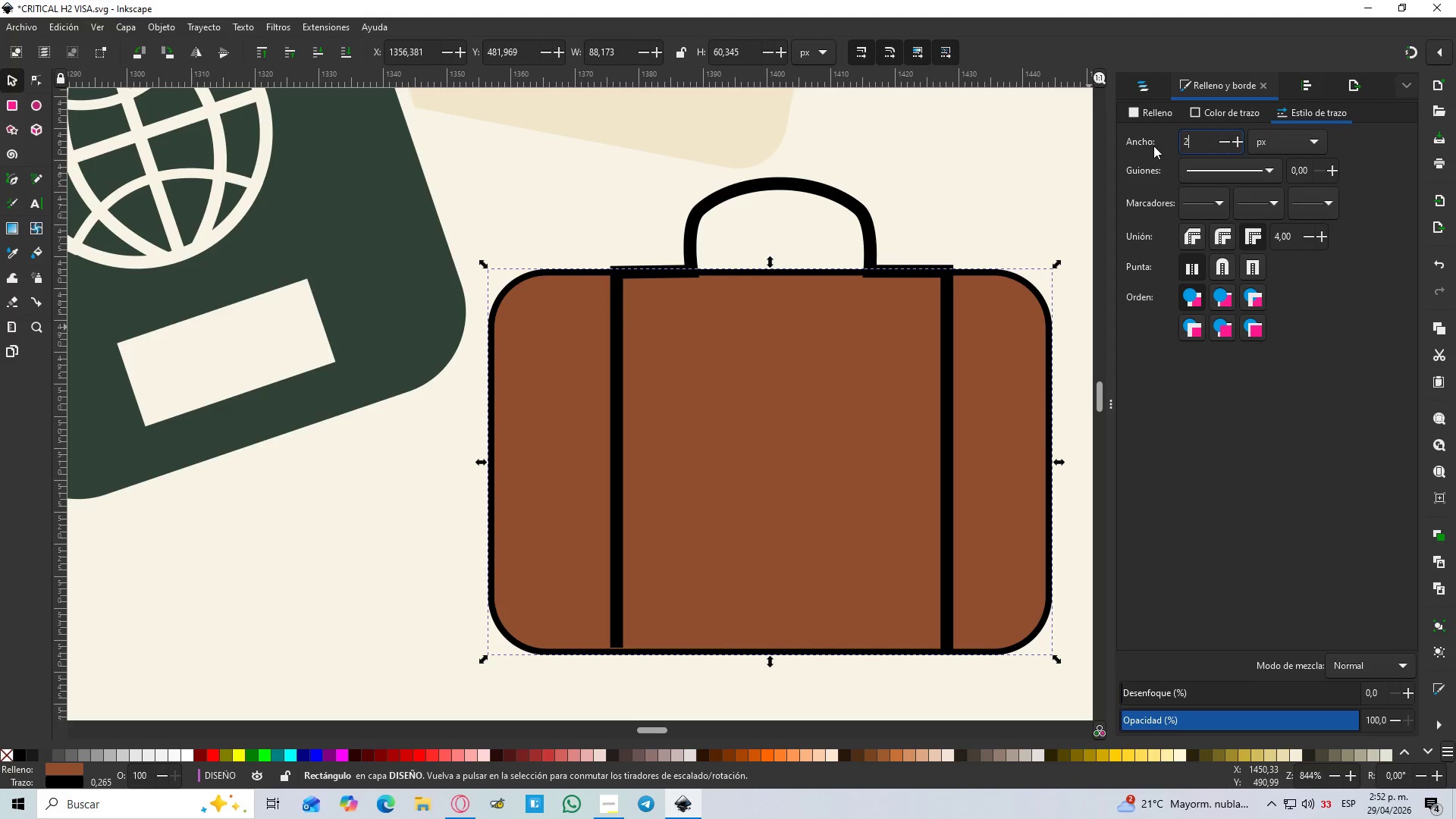 
key(Enter)
 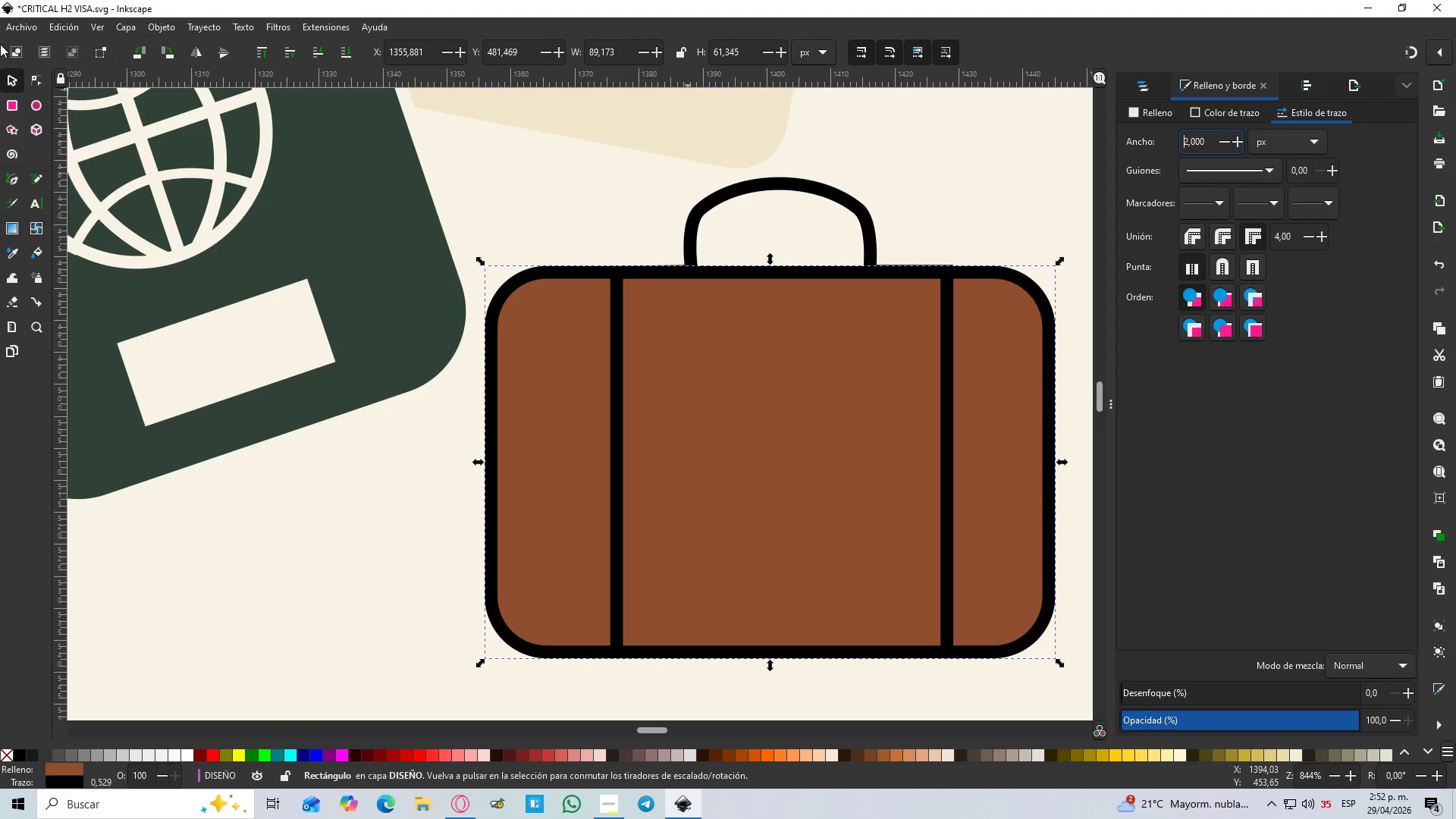 
left_click([18, 83])
 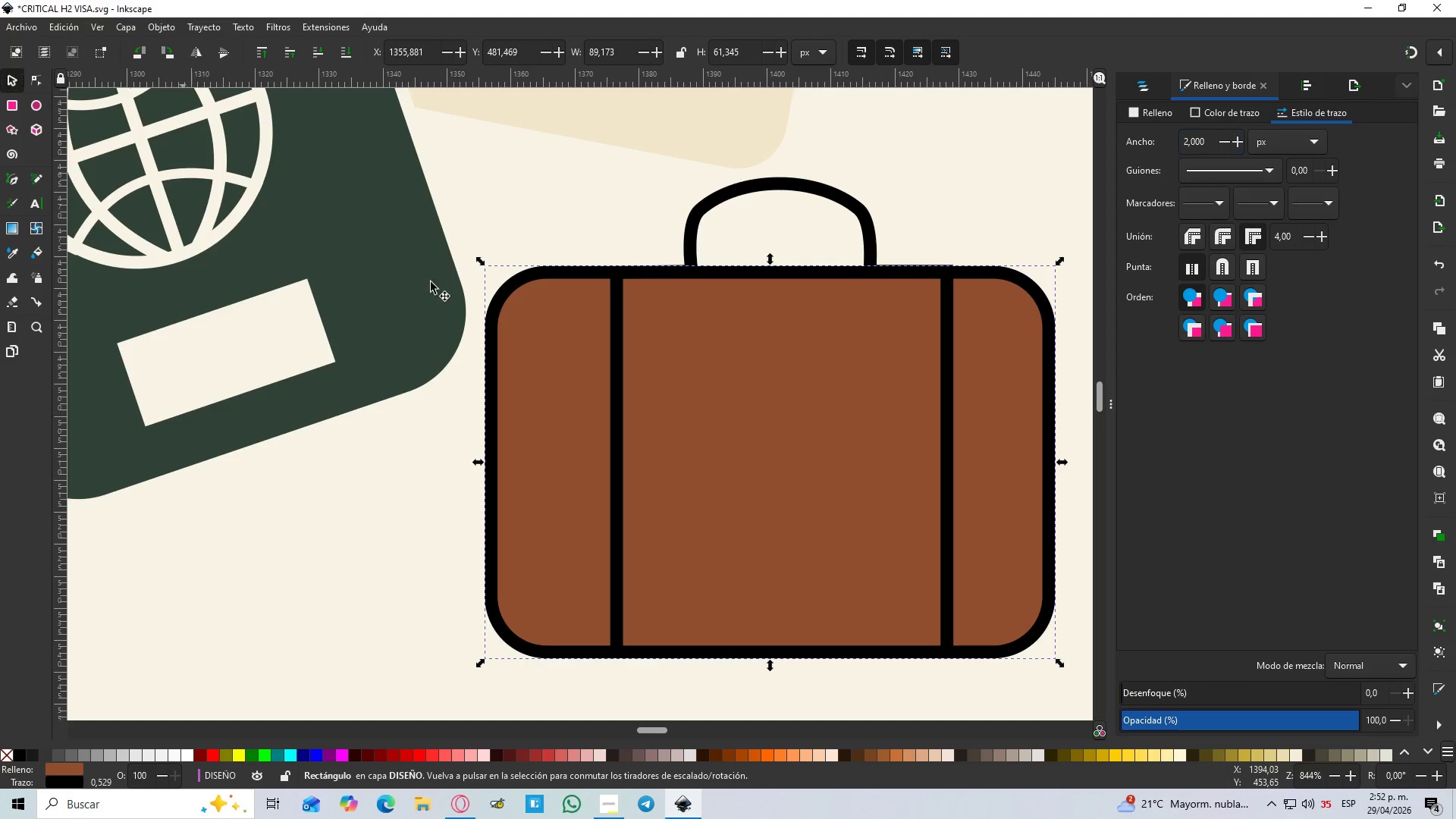 
hold_key(key=ControlLeft, duration=0.44)
 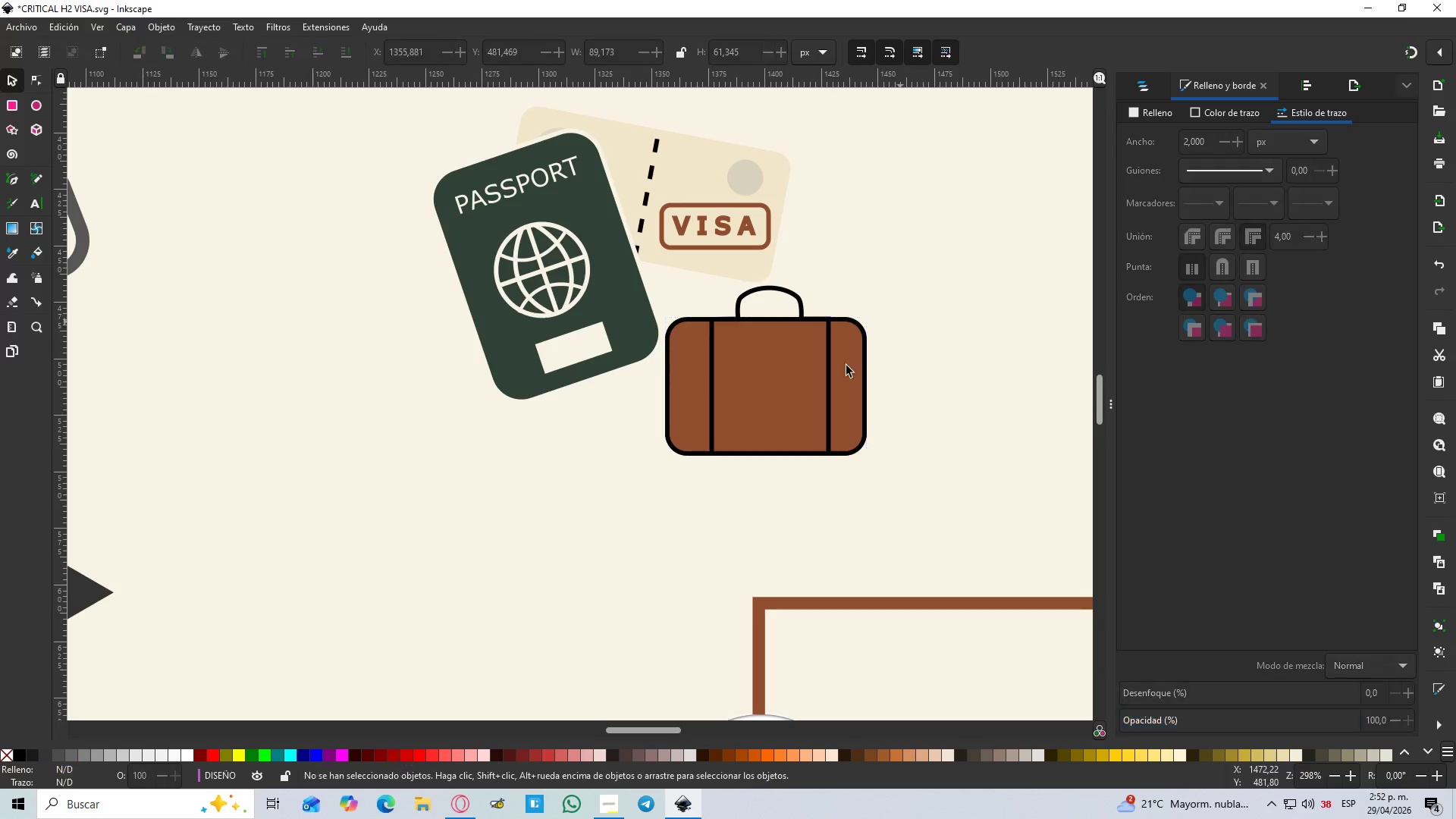 
left_click([928, 318])
 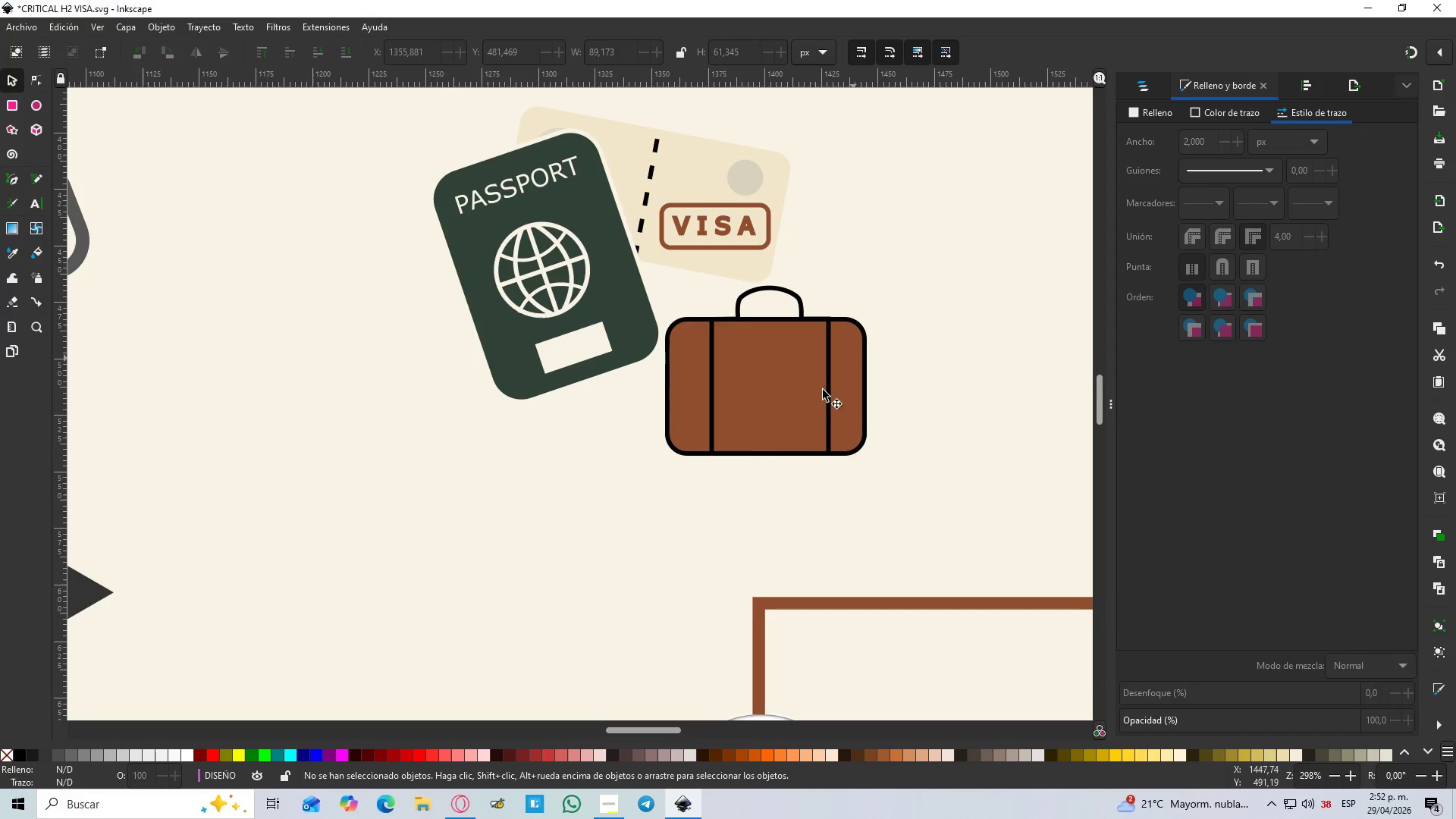 
scroll: coordinate [763, 345], scroll_direction: down, amount: 3.0
 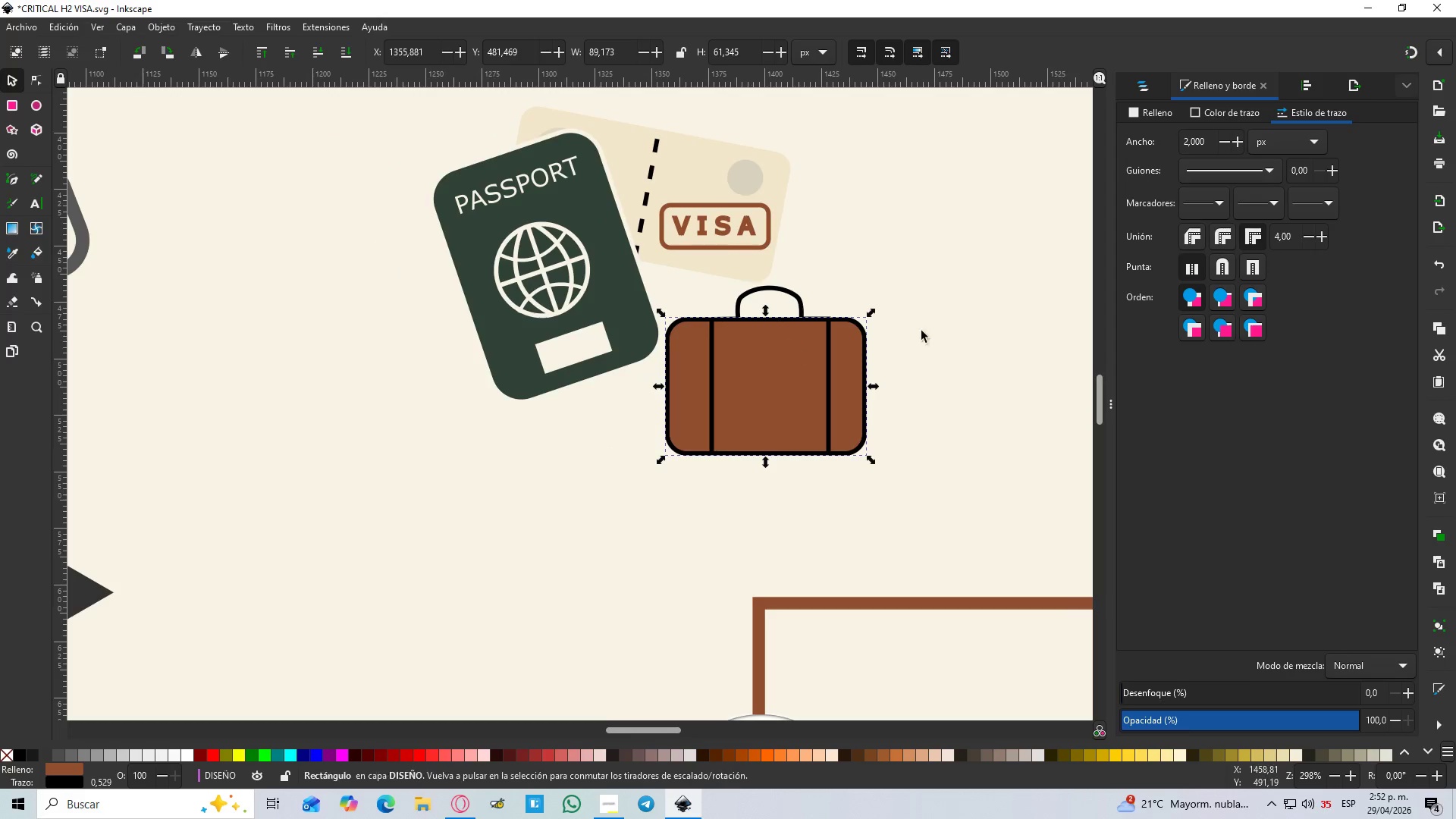 
double_click([809, 388])
 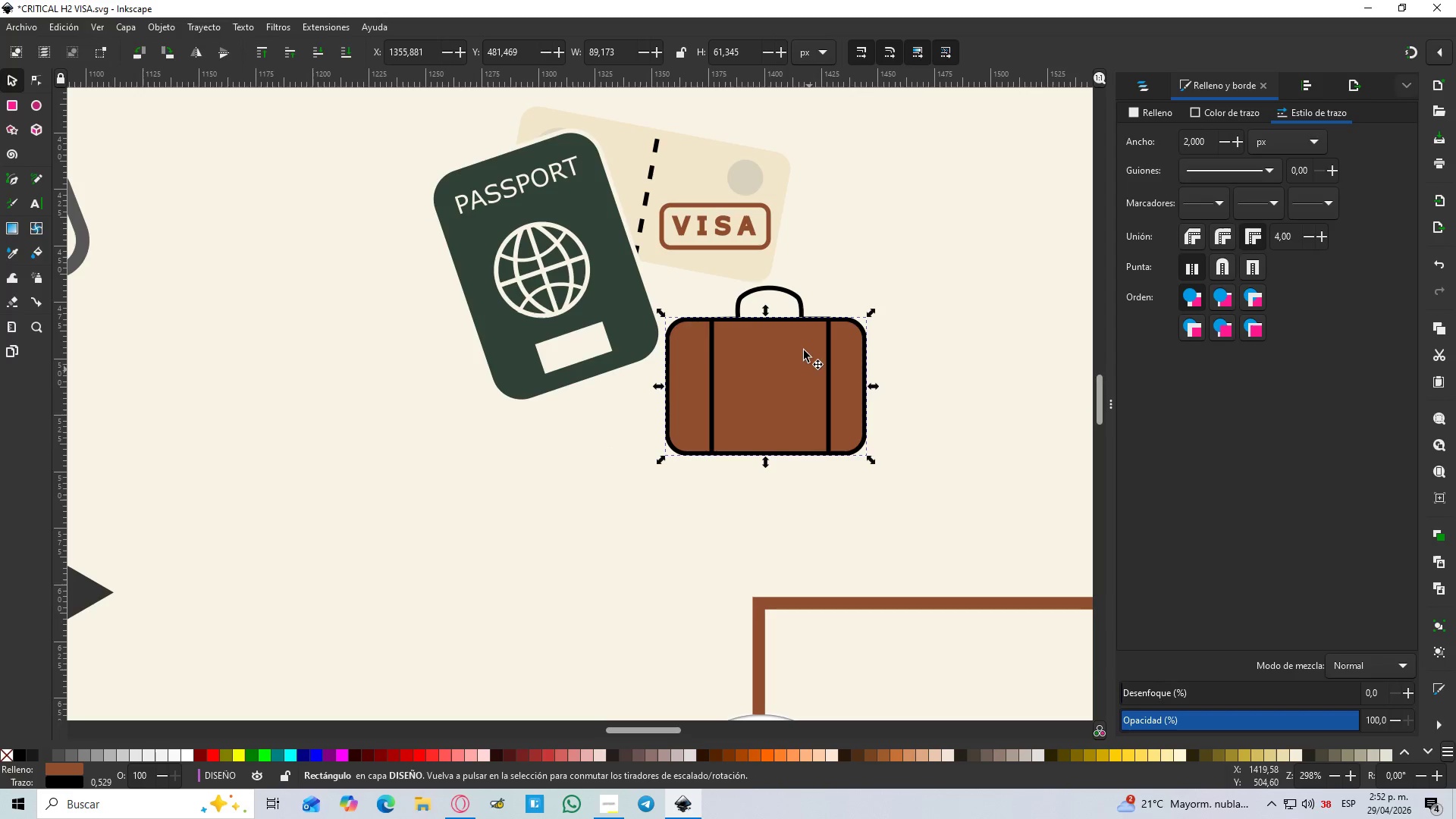 
hold_key(key=ShiftLeft, duration=1.14)
left_click([802, 306])
 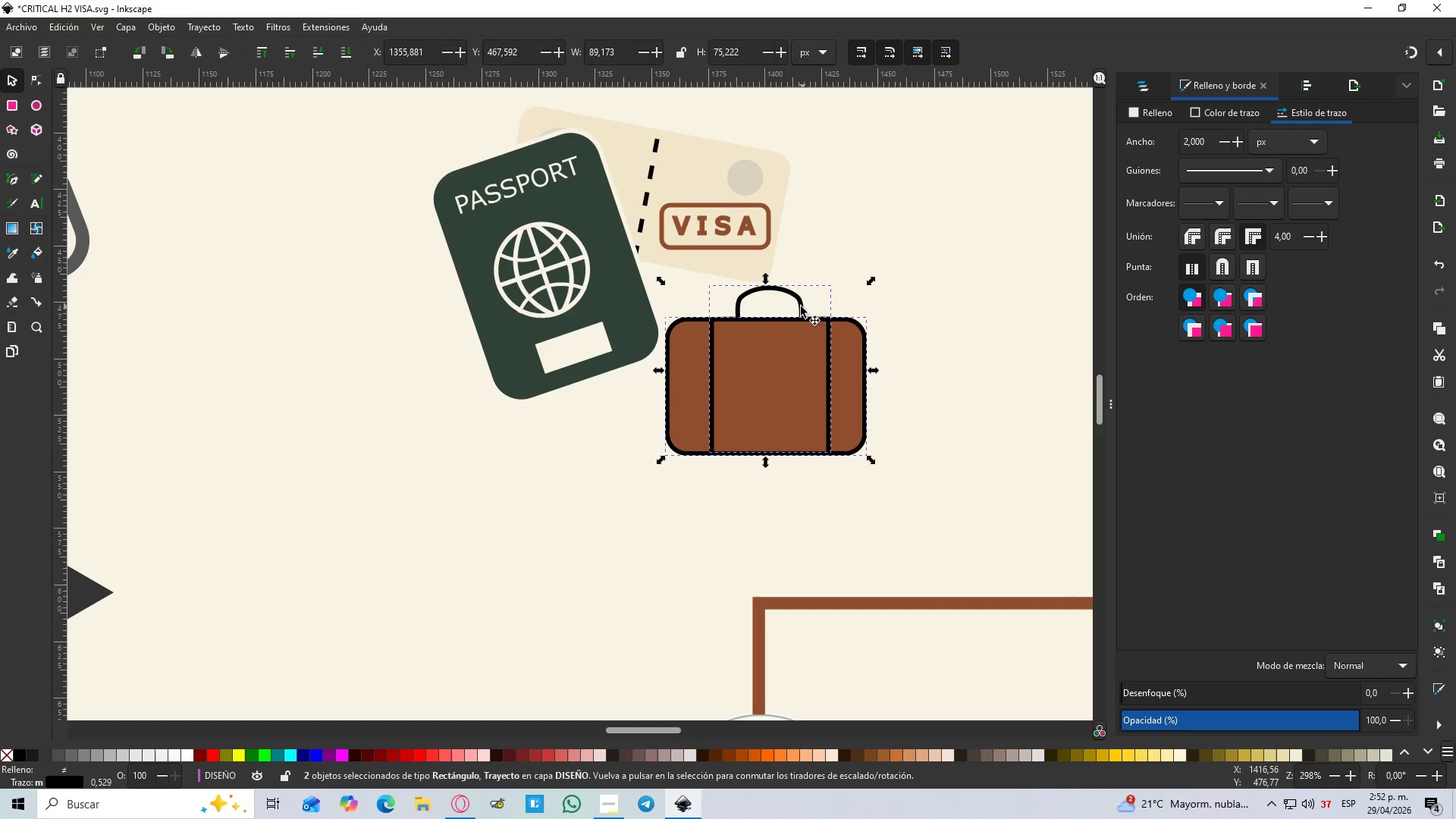 
hold_key(key=ShiftLeft, duration=22.75)
right_click([795, 357])
 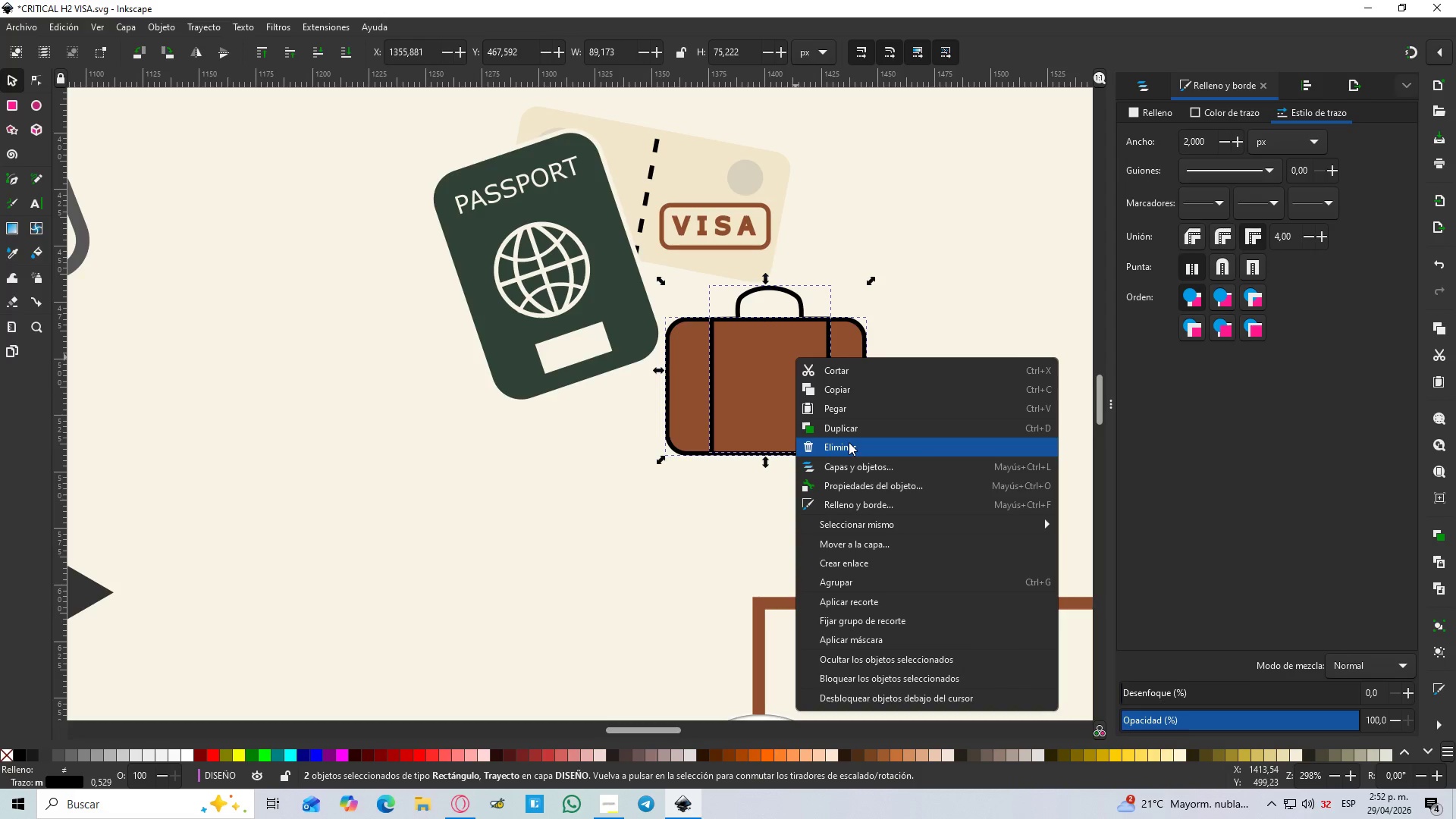 
left_click([856, 585])
 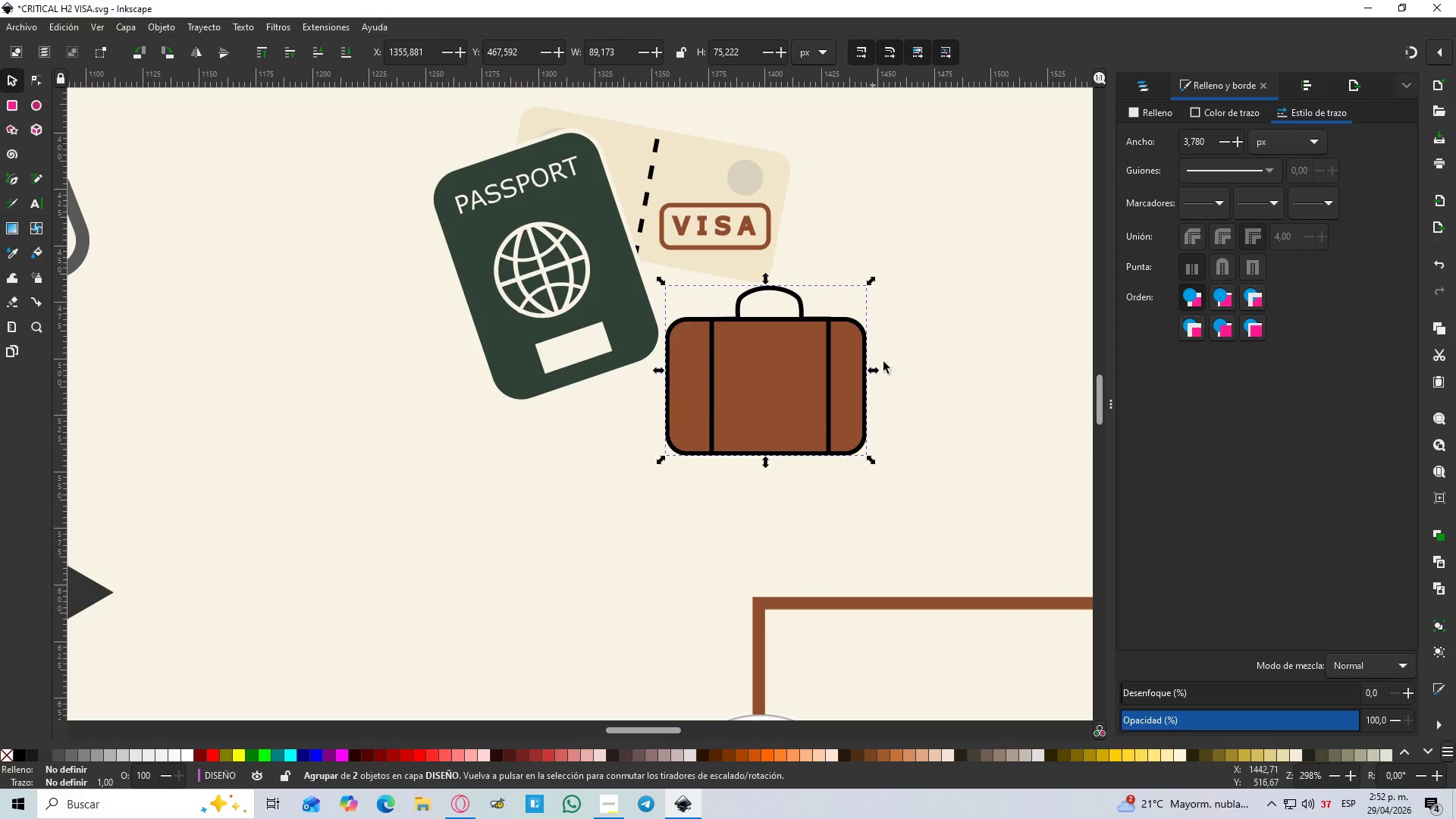 
left_click([904, 334])
 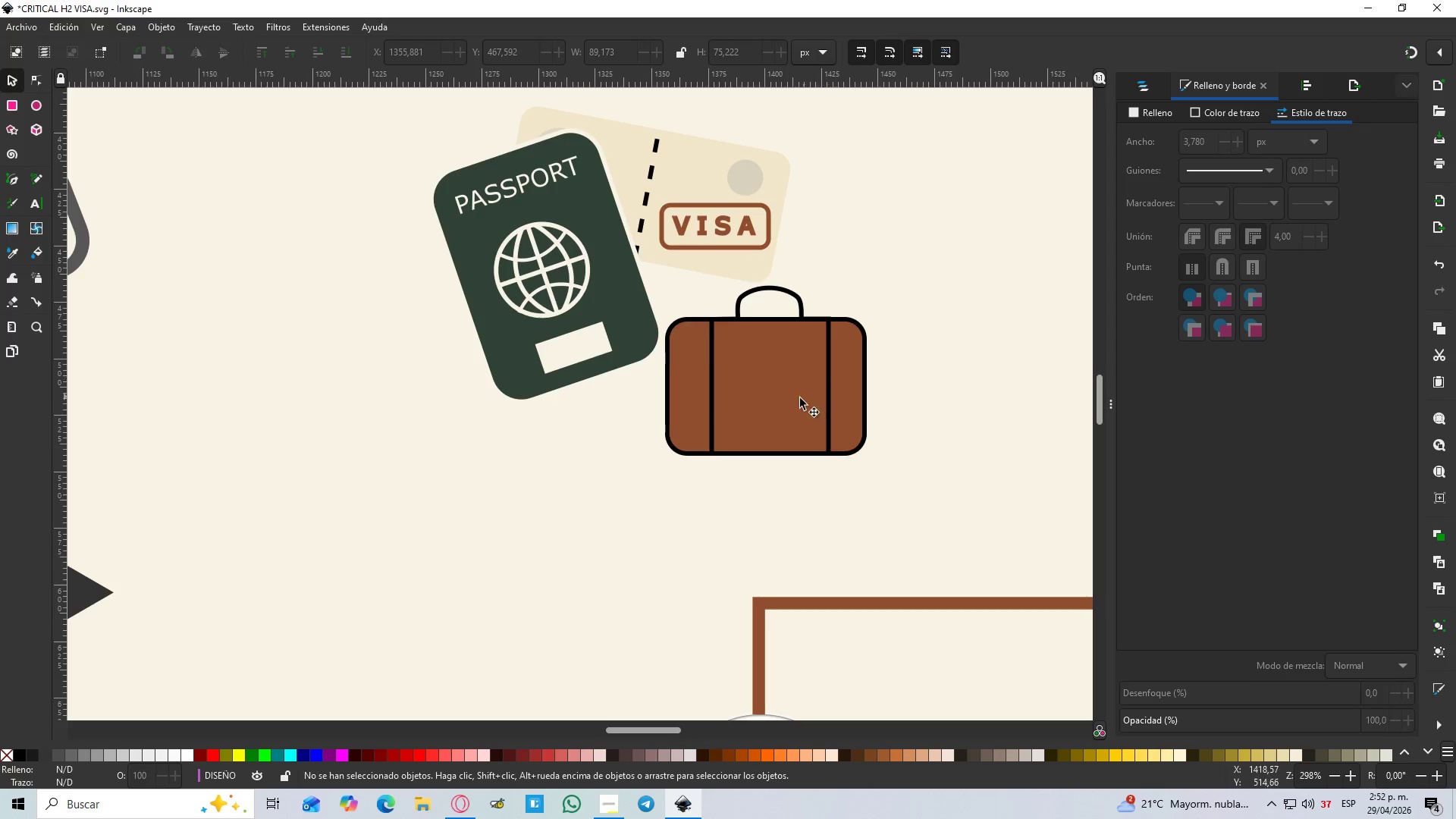 
left_click_drag(start_coordinate=[797, 400], to_coordinate=[764, 378])
 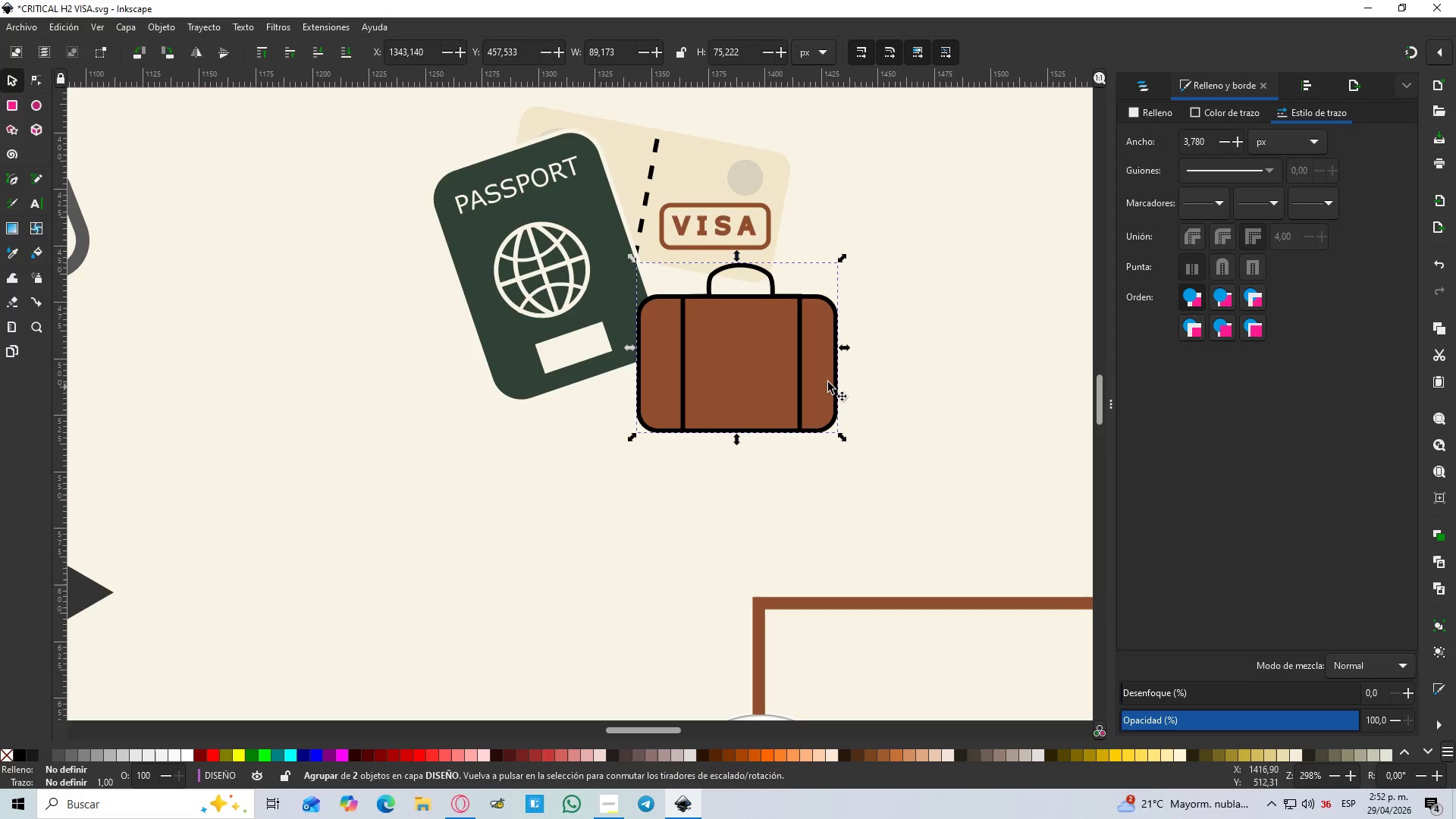 
hold_key(key=ControlLeft, duration=0.47)
scroll: coordinate [836, 371], scroll_direction: down, amount: 3.0
 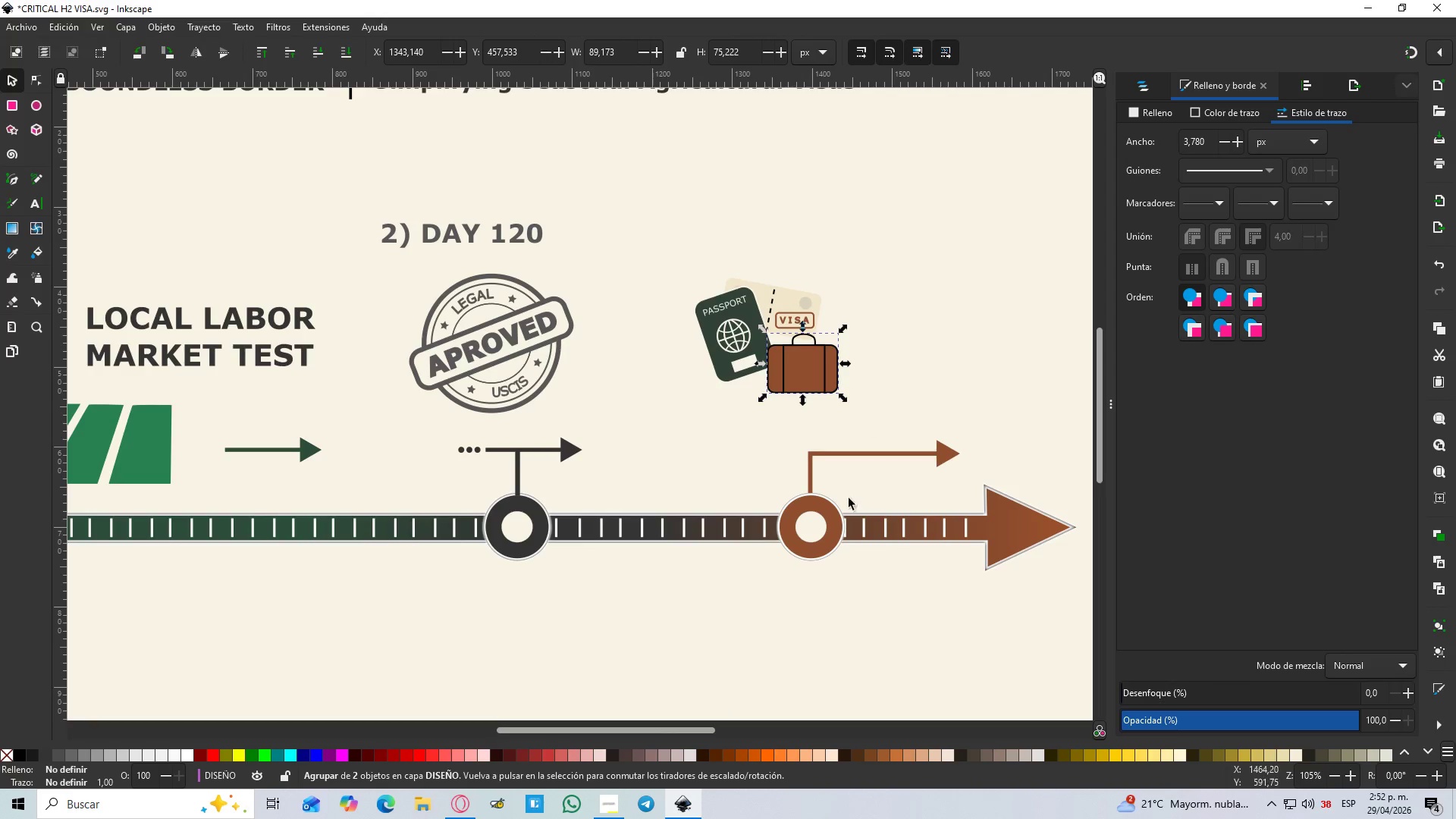 
left_click([830, 606])
 